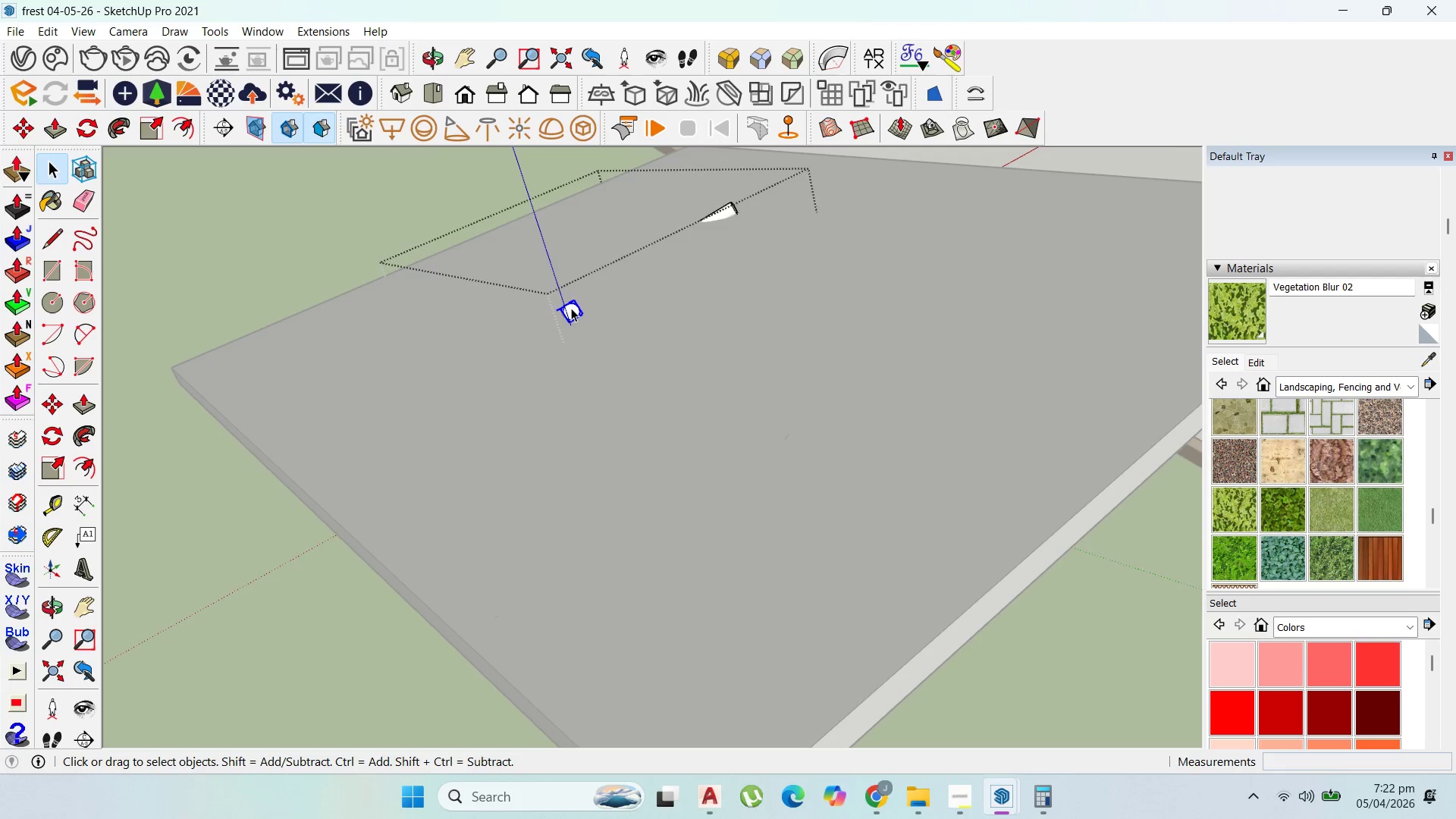 
triple_click([571, 308])
 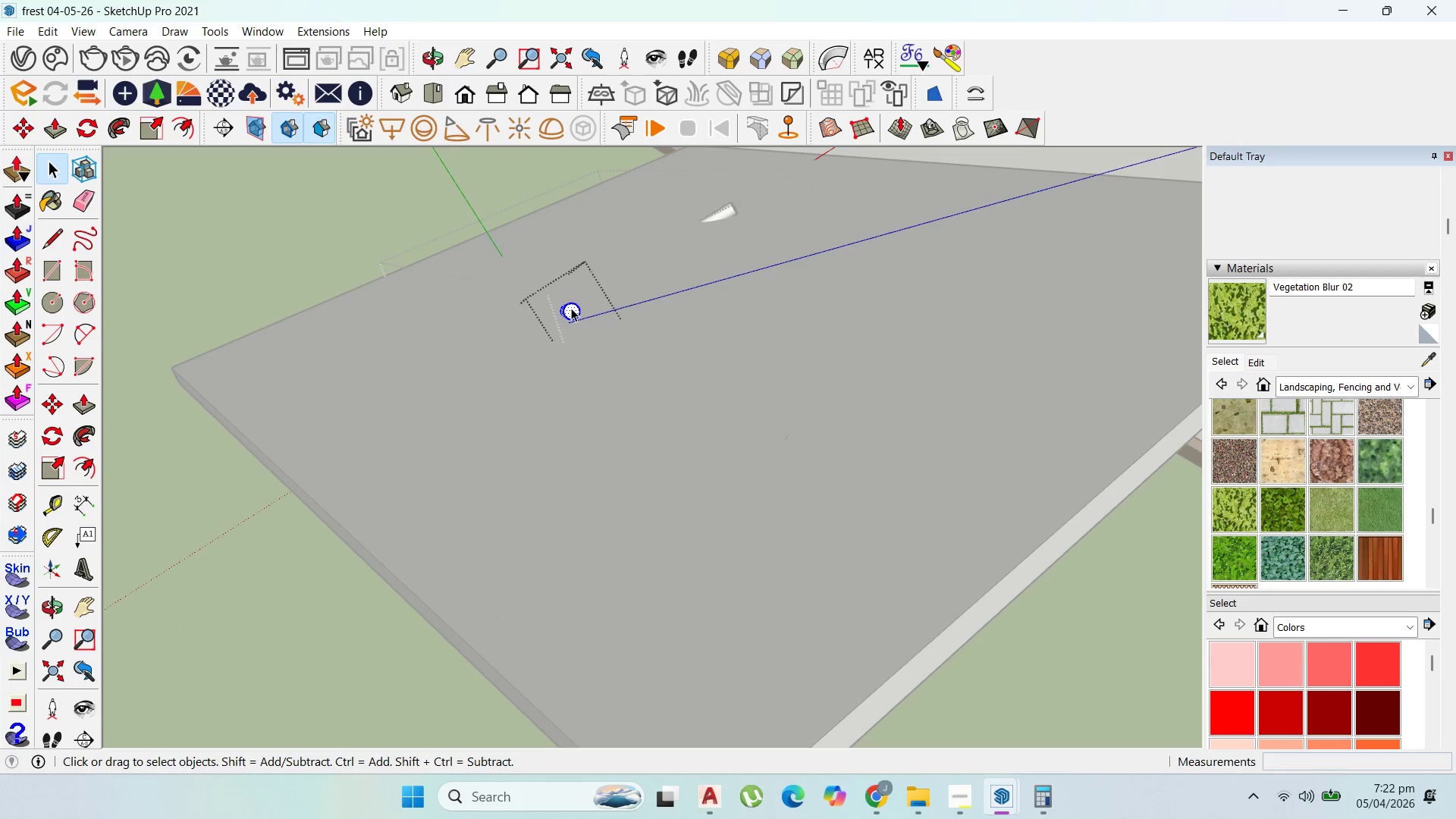 
triple_click([571, 308])
 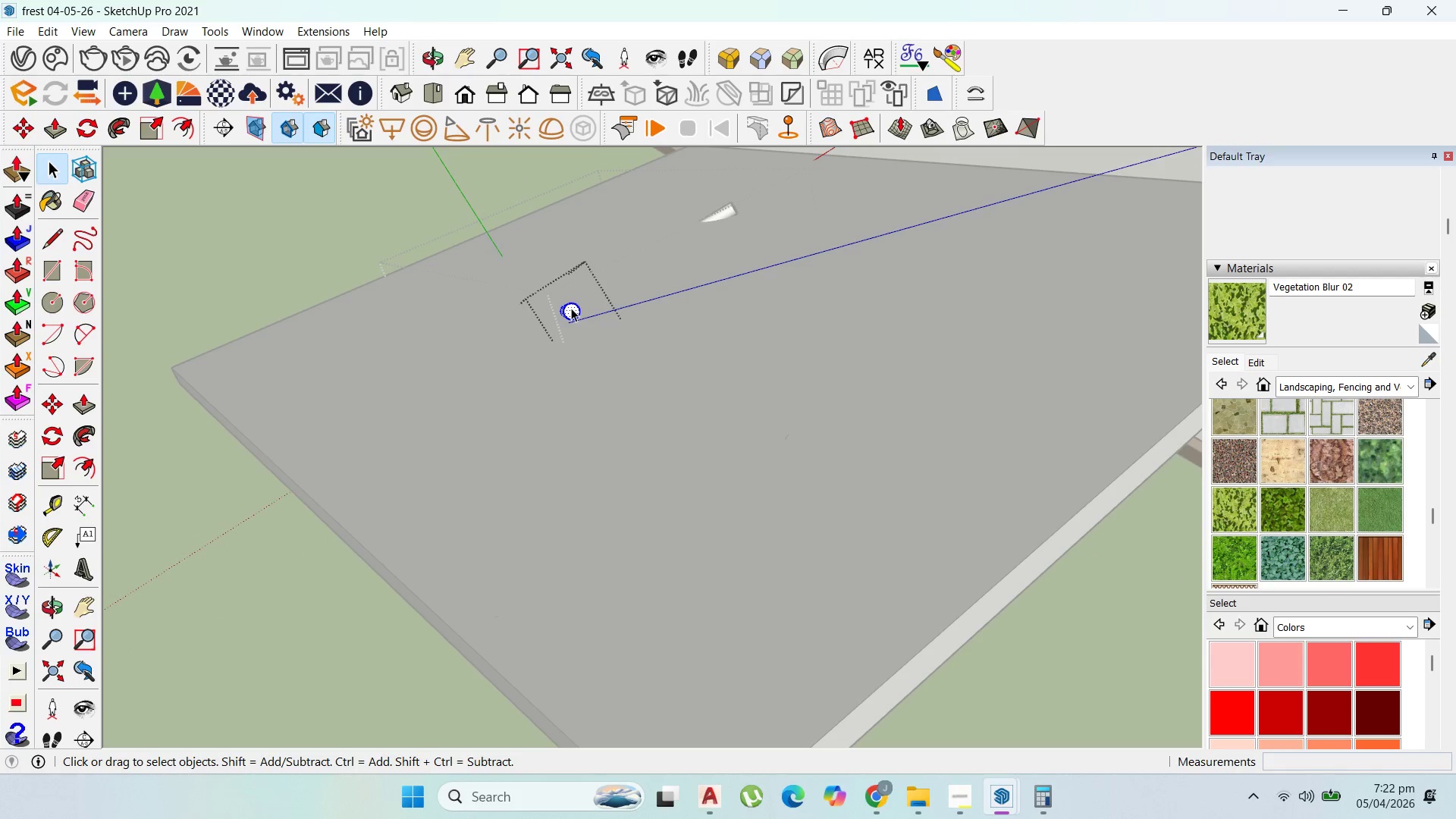 
triple_click([571, 308])
 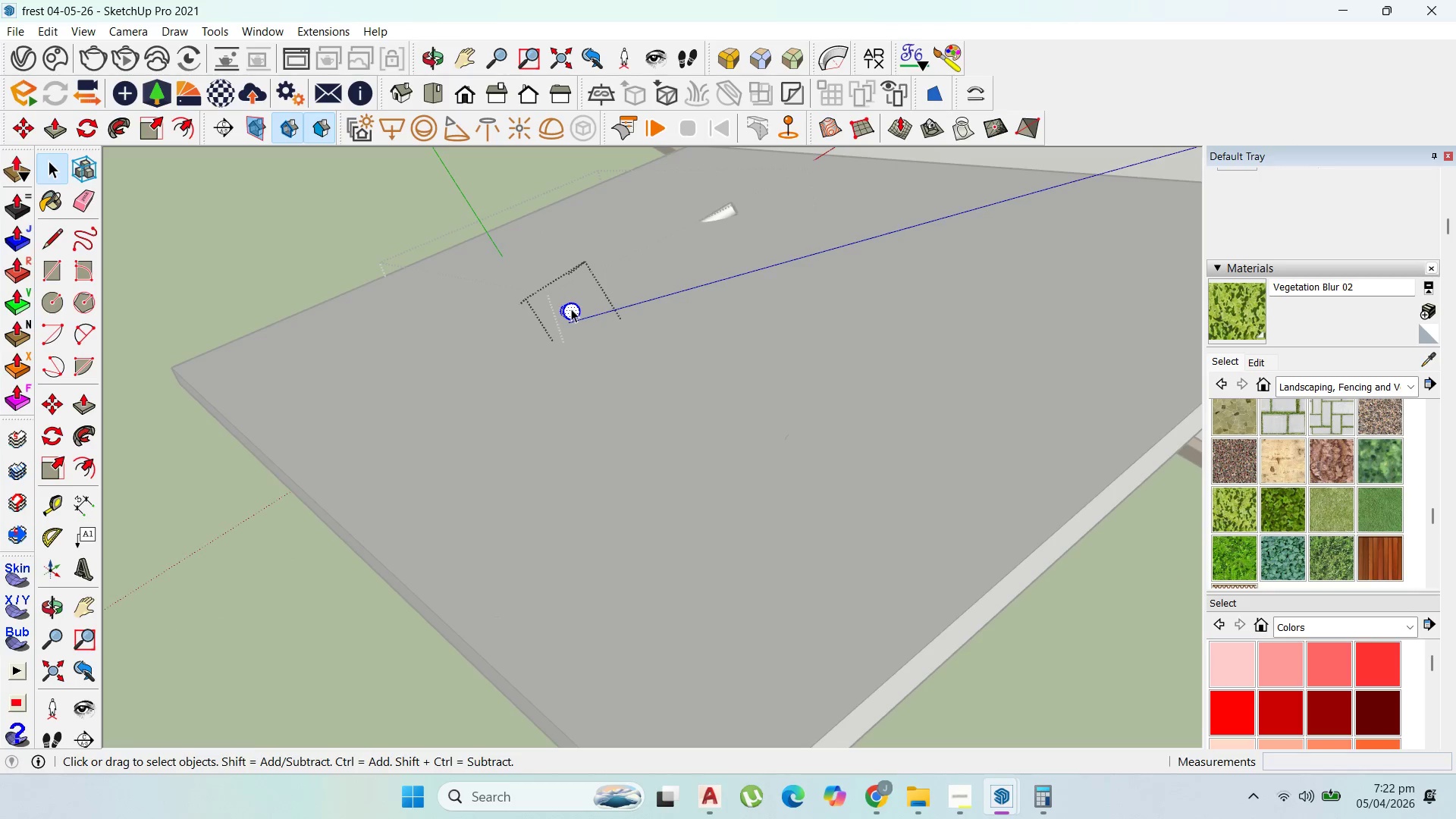 
key(P)
 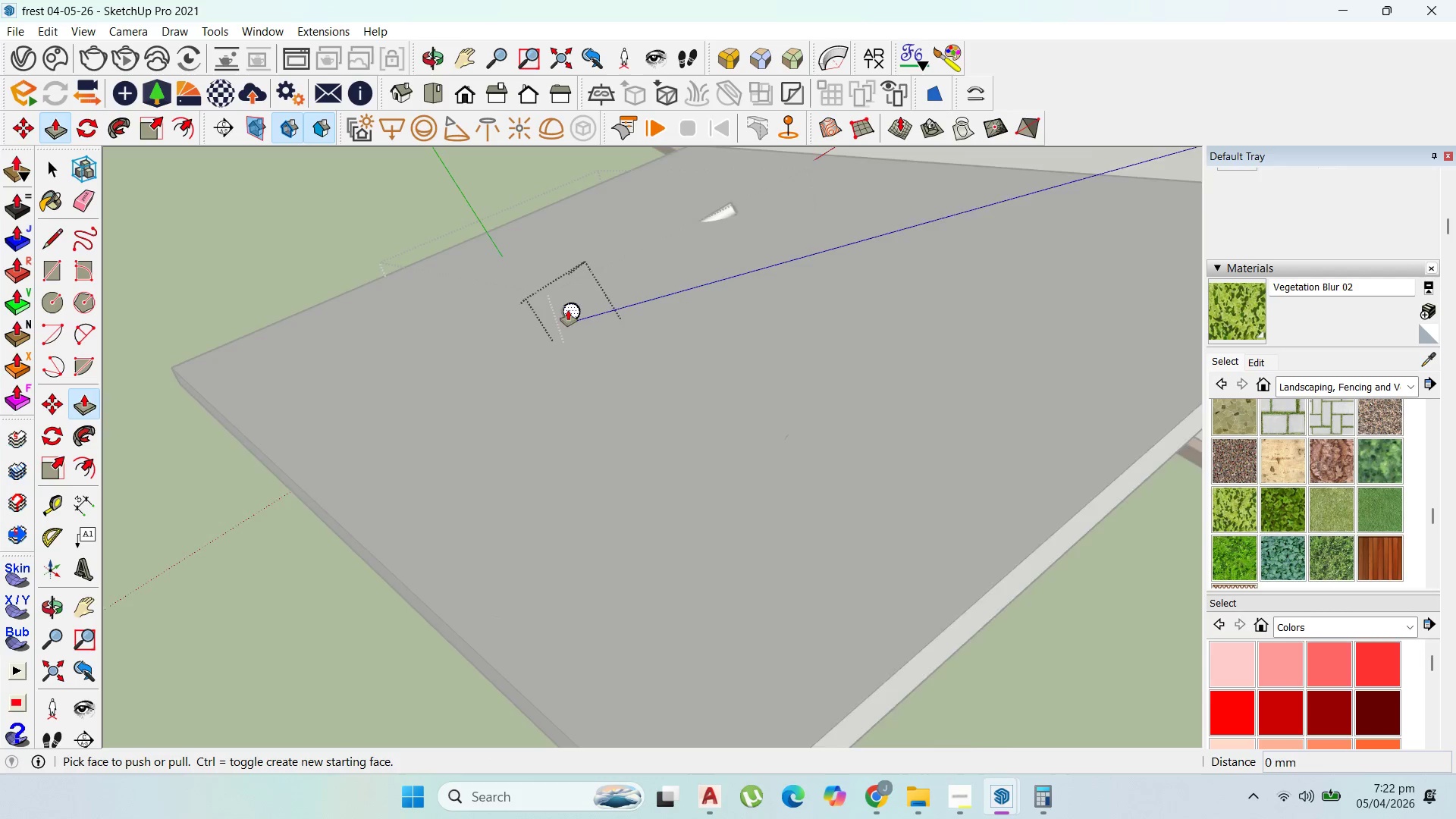 
left_click_drag(start_coordinate=[566, 314], to_coordinate=[560, 314])
 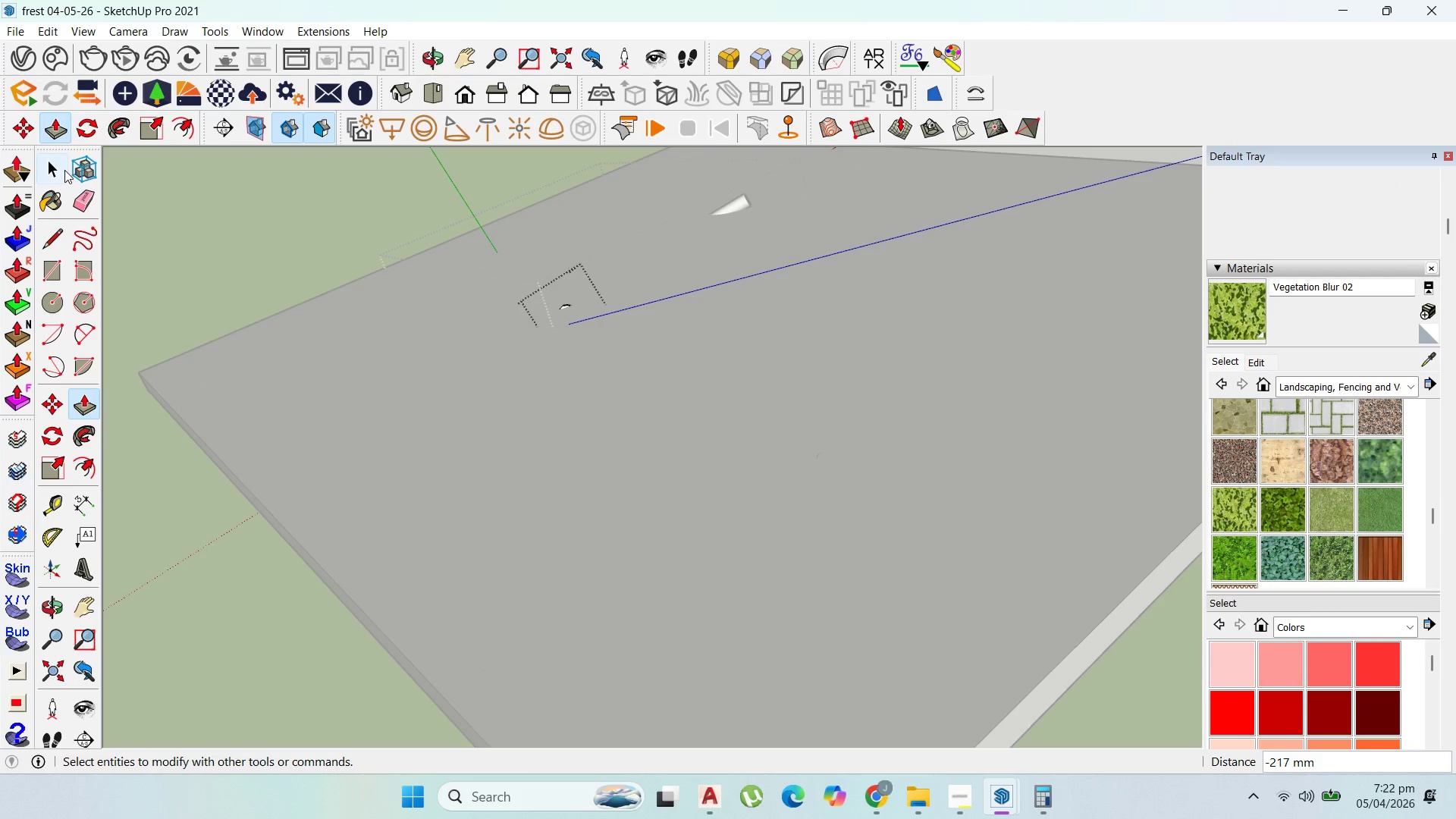 
scroll: coordinate [568, 309], scroll_direction: up, amount: 1.0
 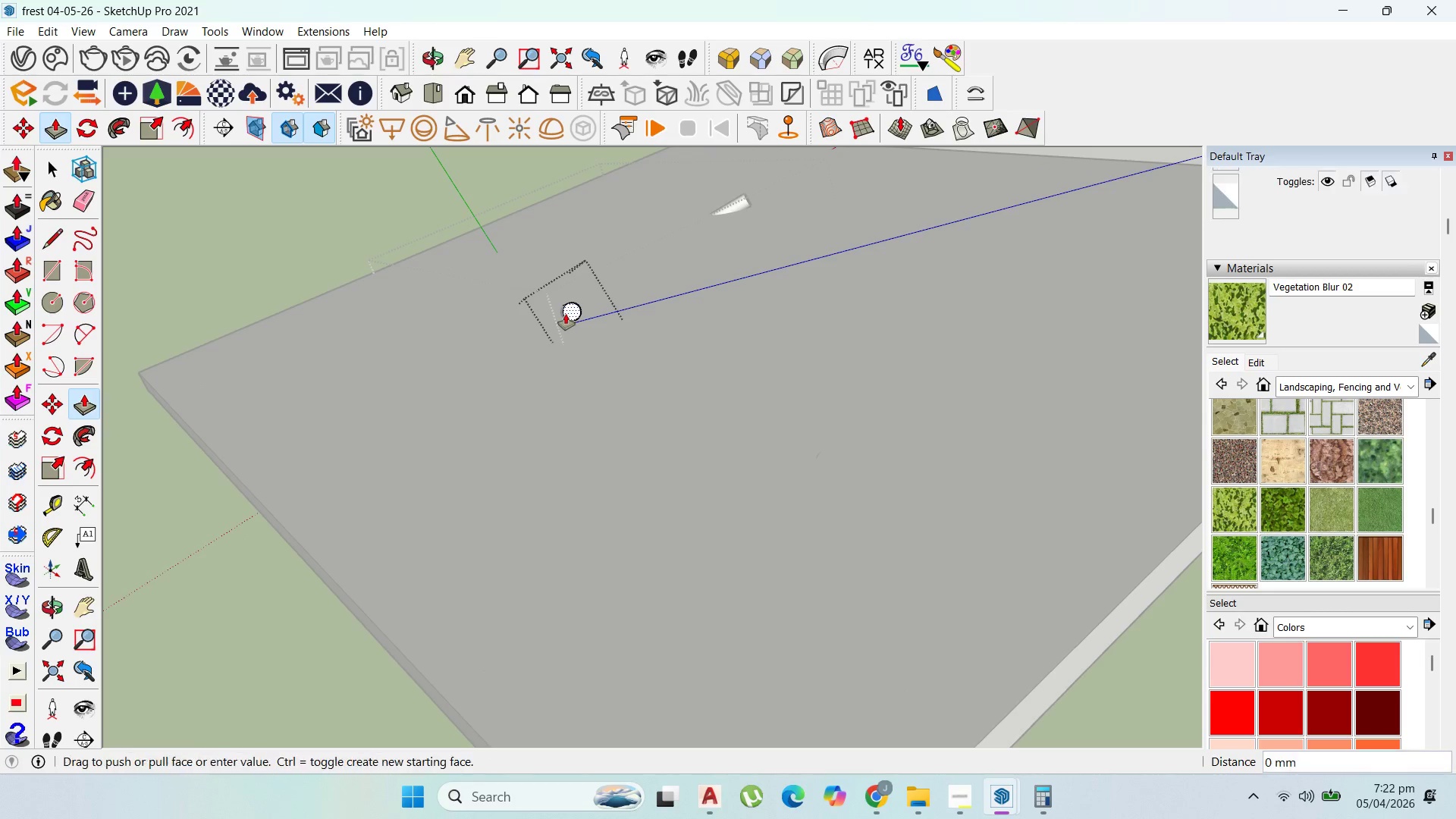 
left_click_drag(start_coordinate=[62, 170], to_coordinate=[56, 166])
 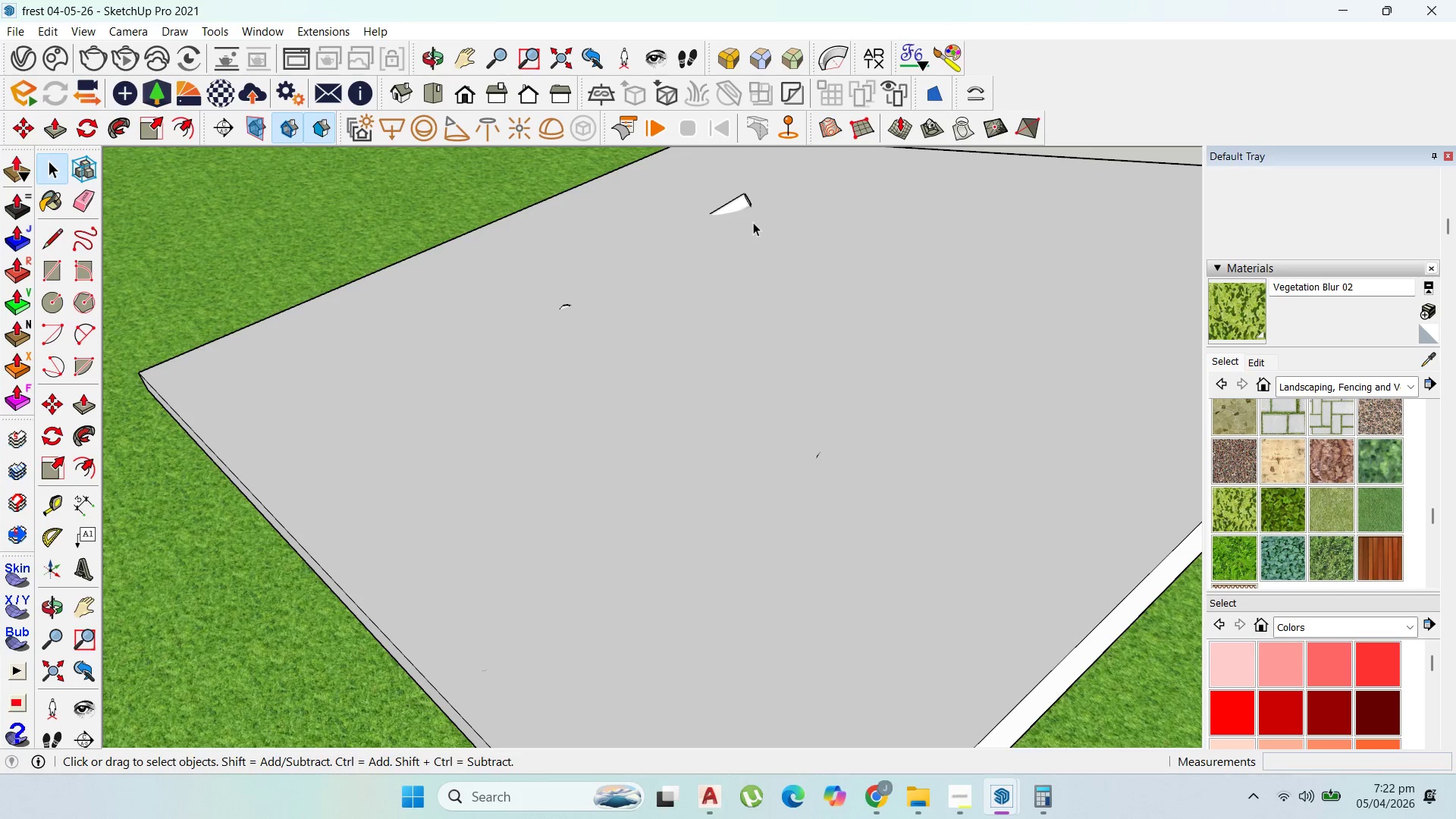 
key(Escape)
 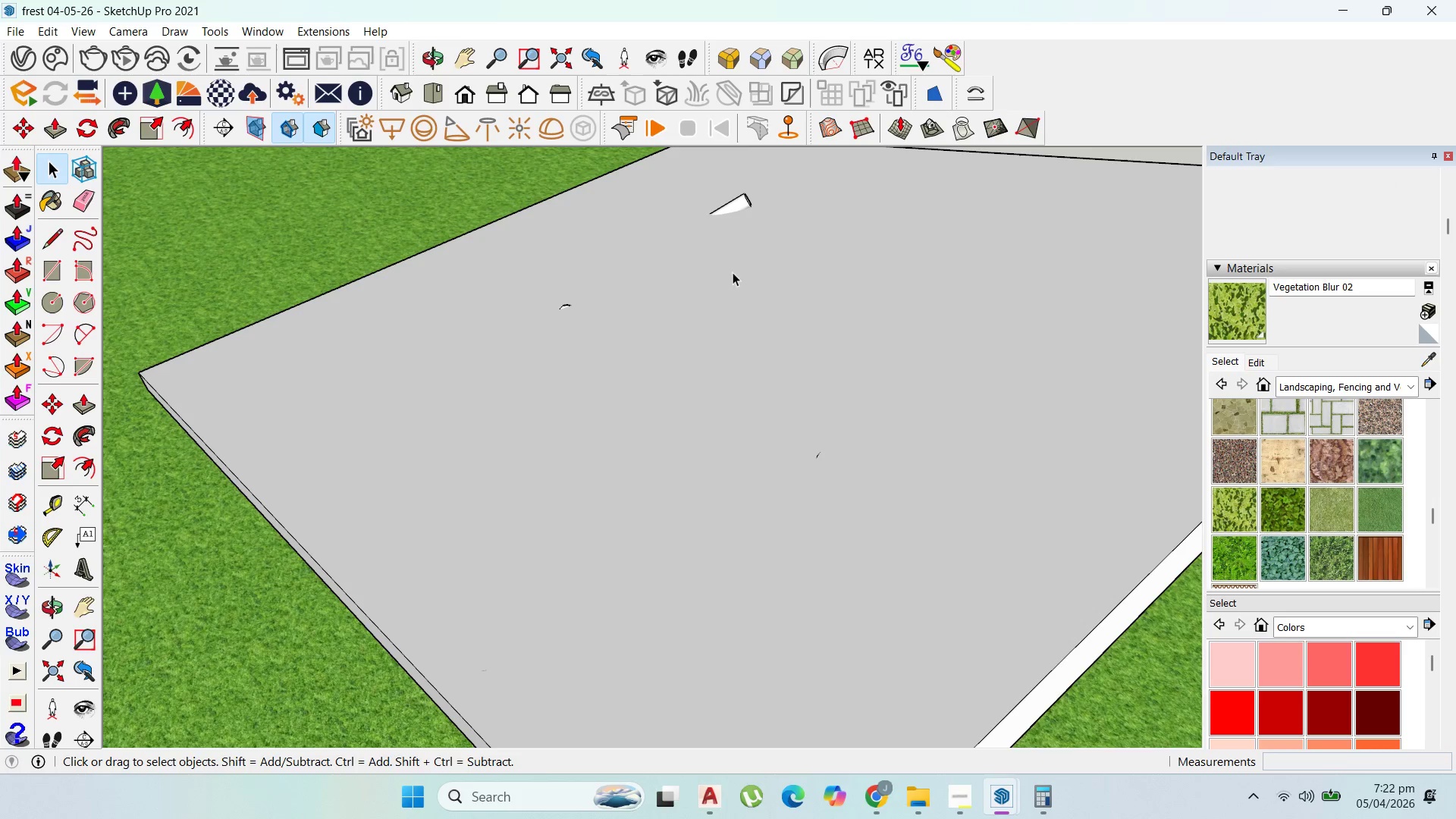 
key(Escape)
 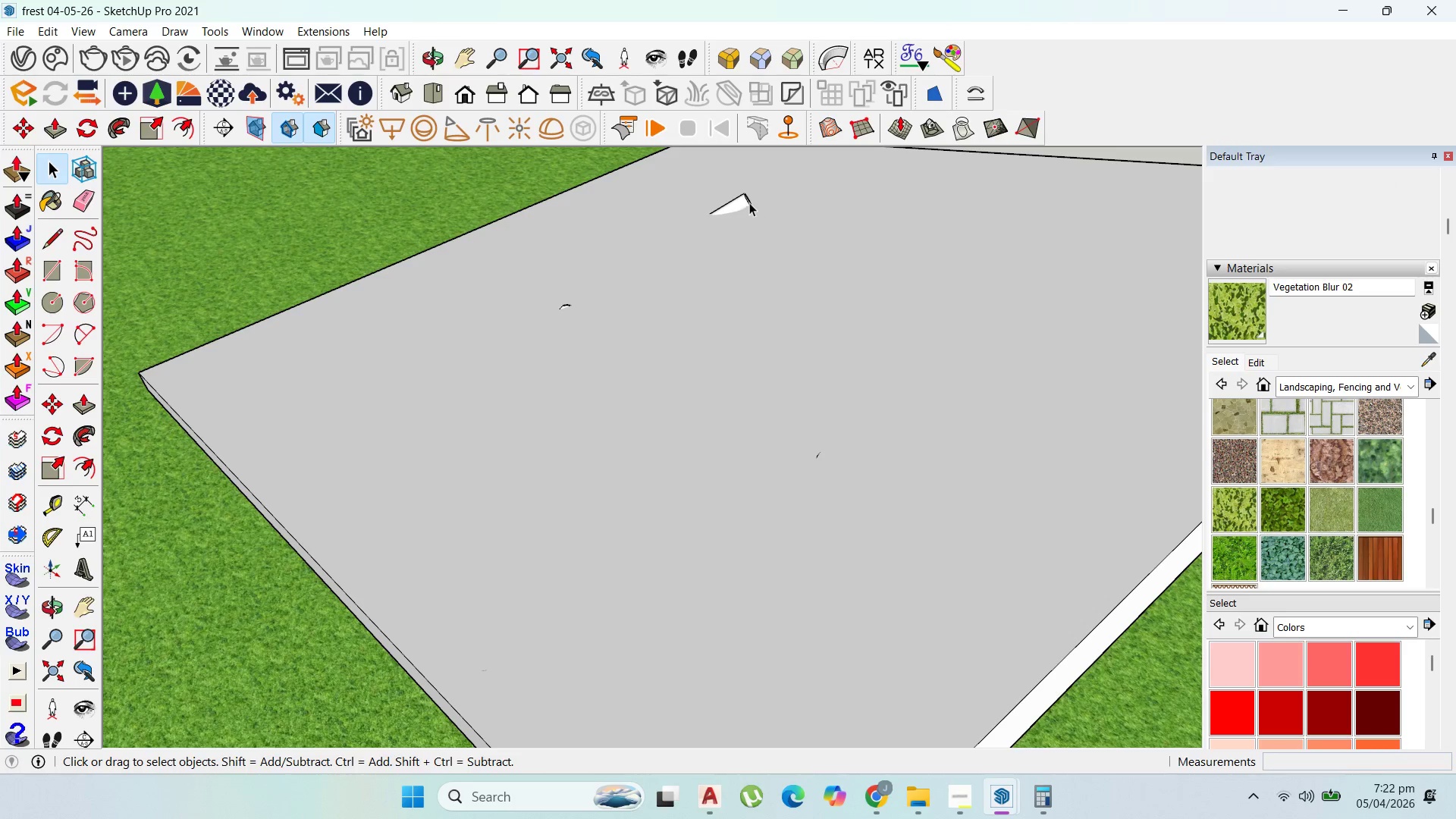 
double_click([748, 202])
 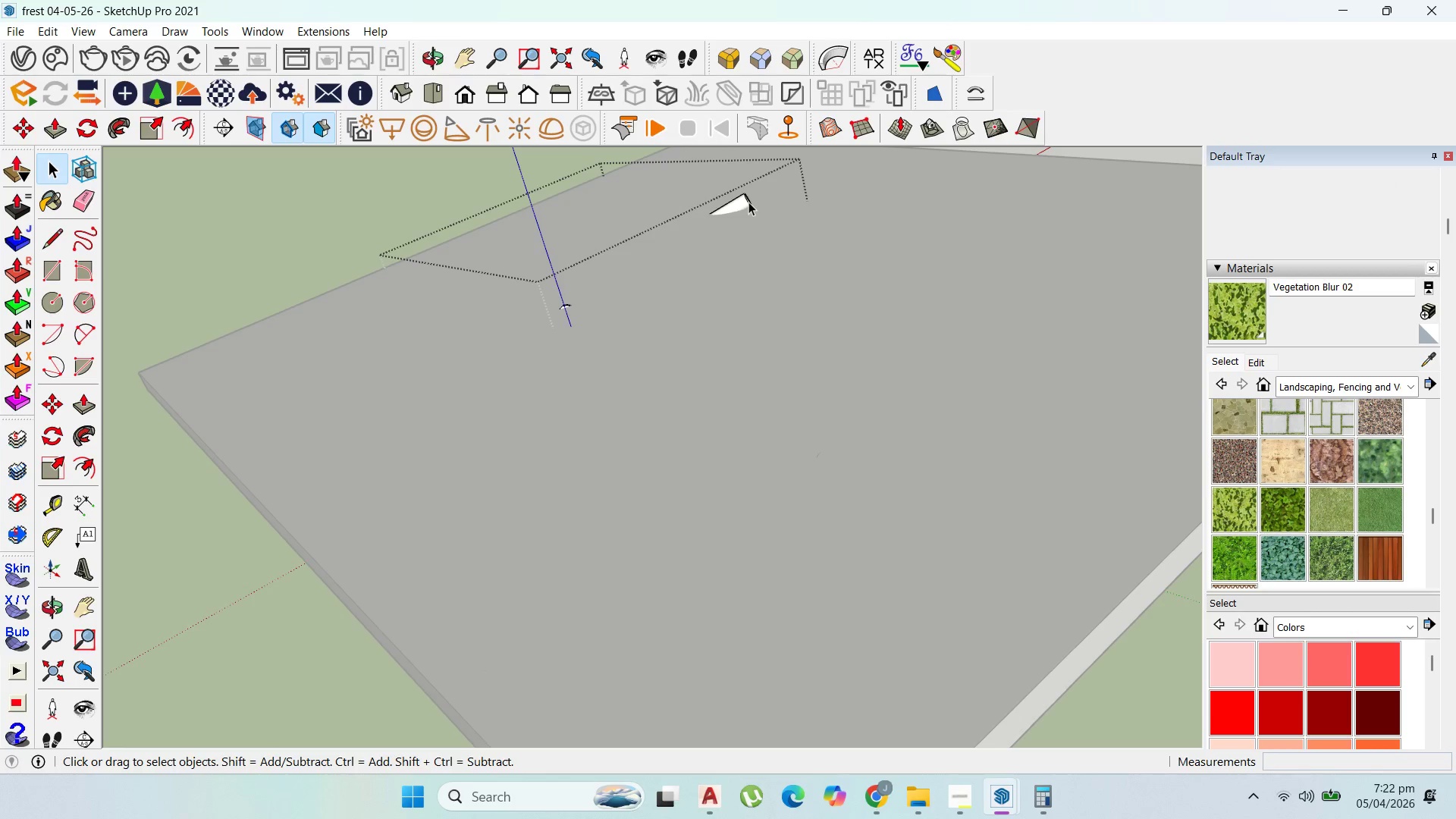 
triple_click([748, 202])
 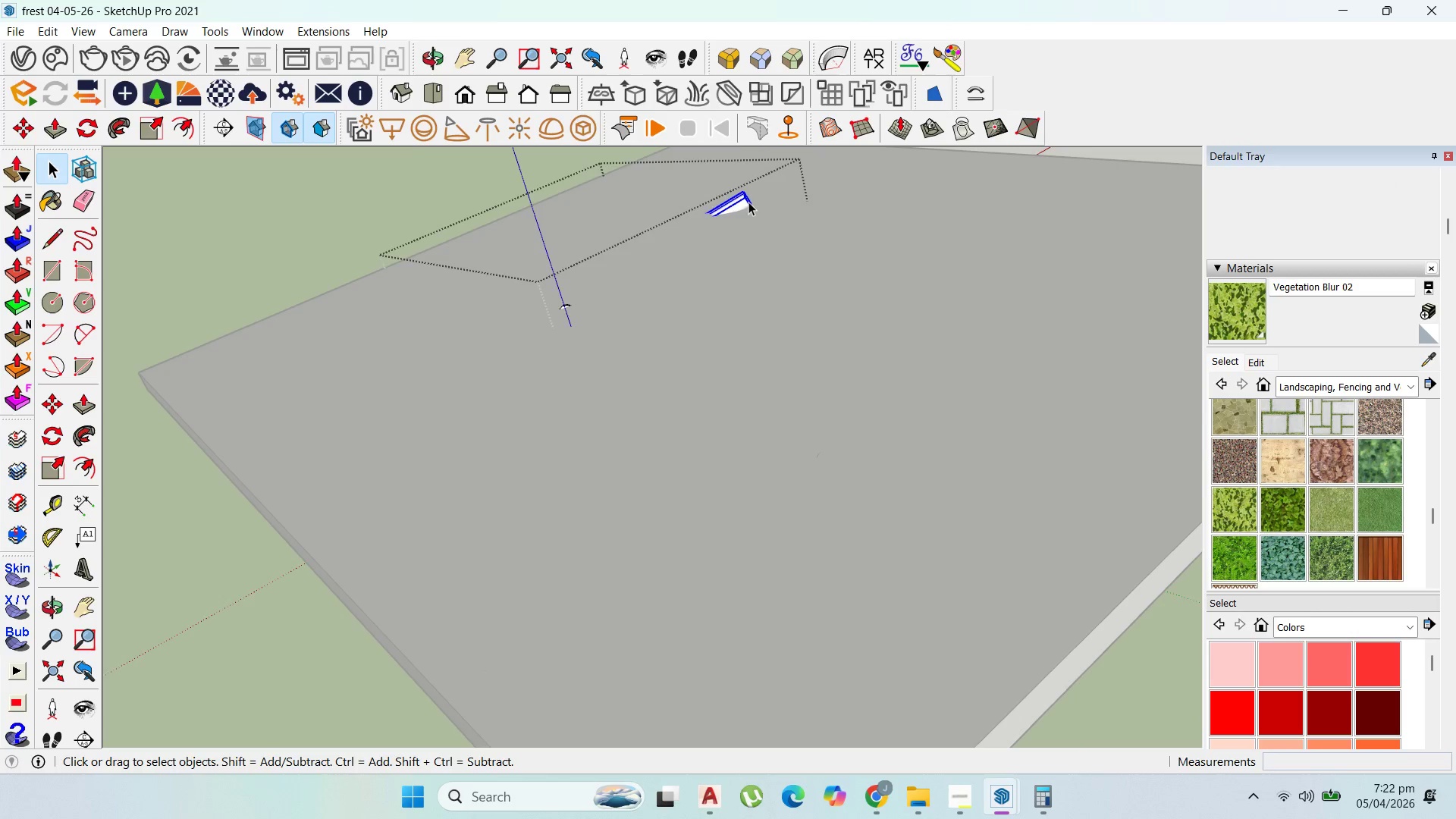 
triple_click([748, 202])
 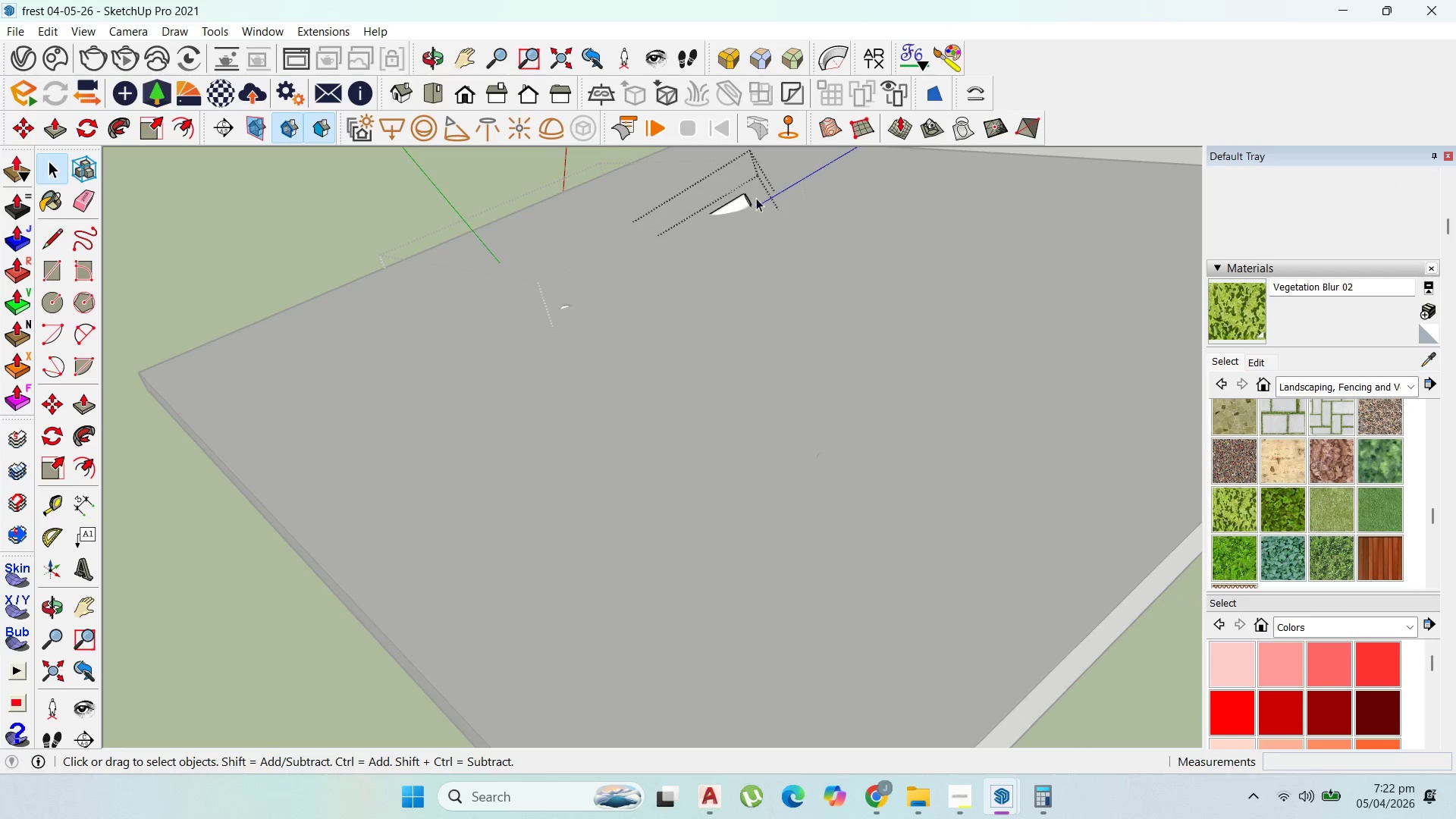 
scroll: coordinate [761, 197], scroll_direction: up, amount: 5.0
 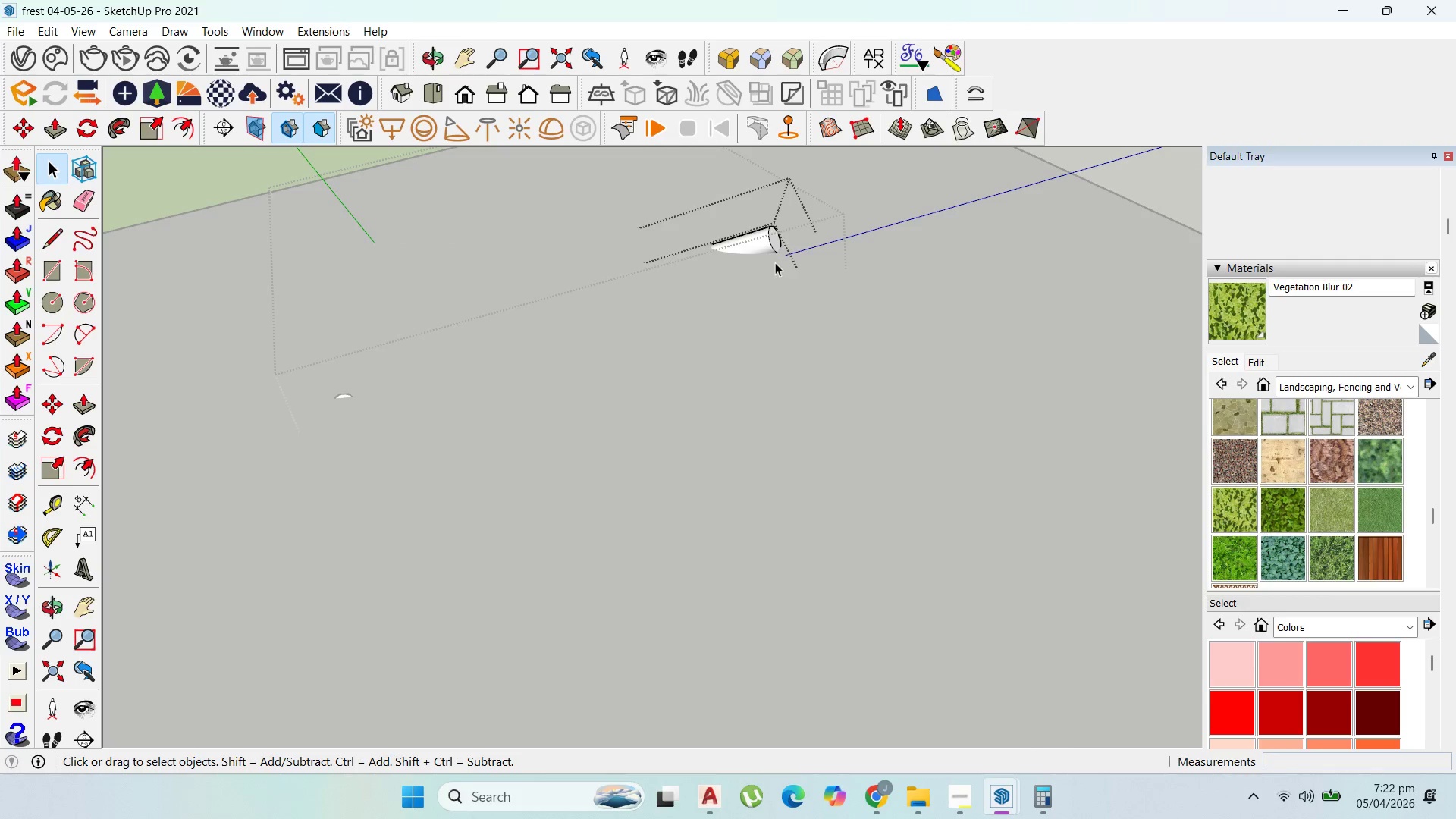 
key(P)
 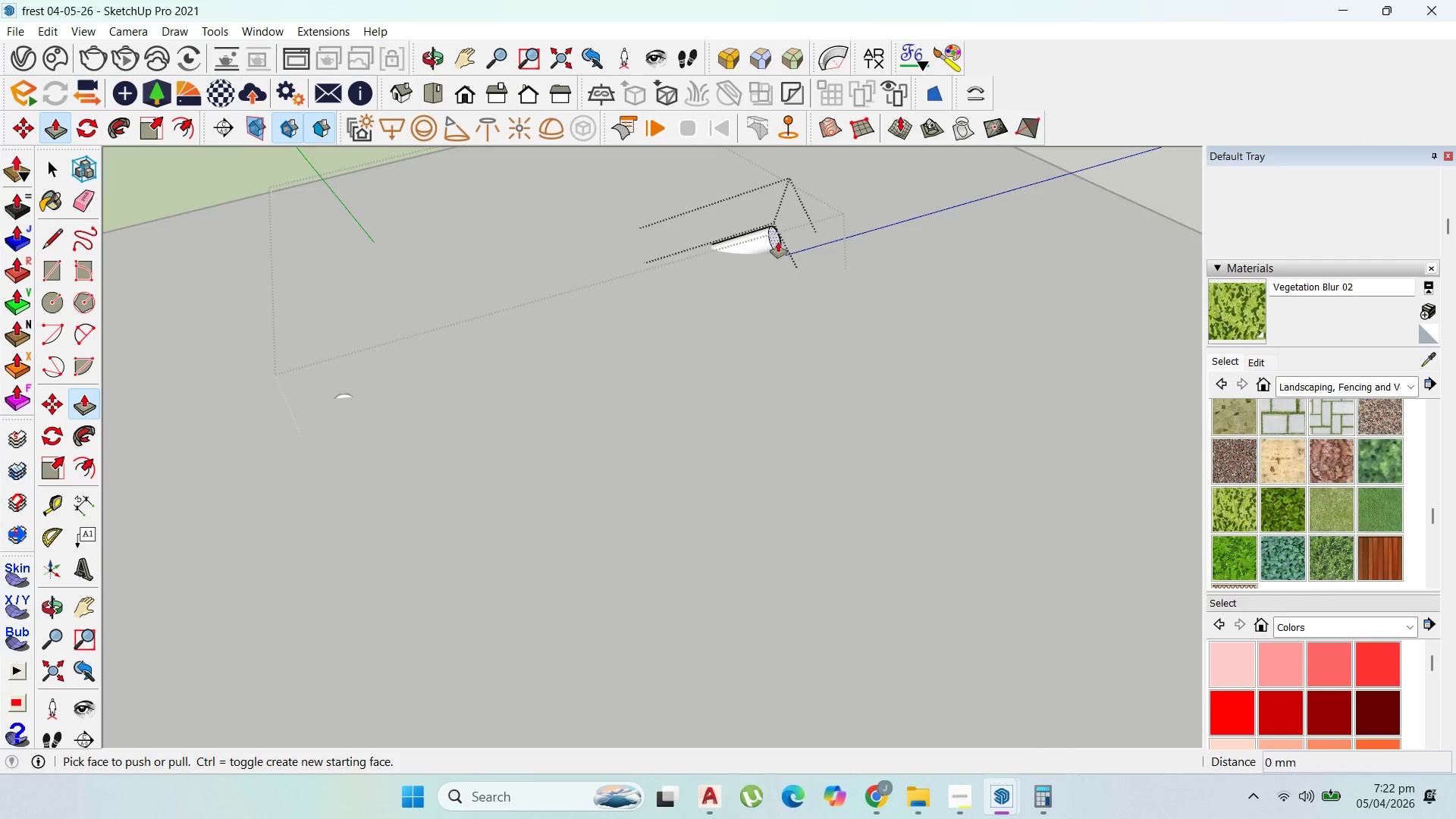 
left_click_drag(start_coordinate=[778, 239], to_coordinate=[719, 251])
 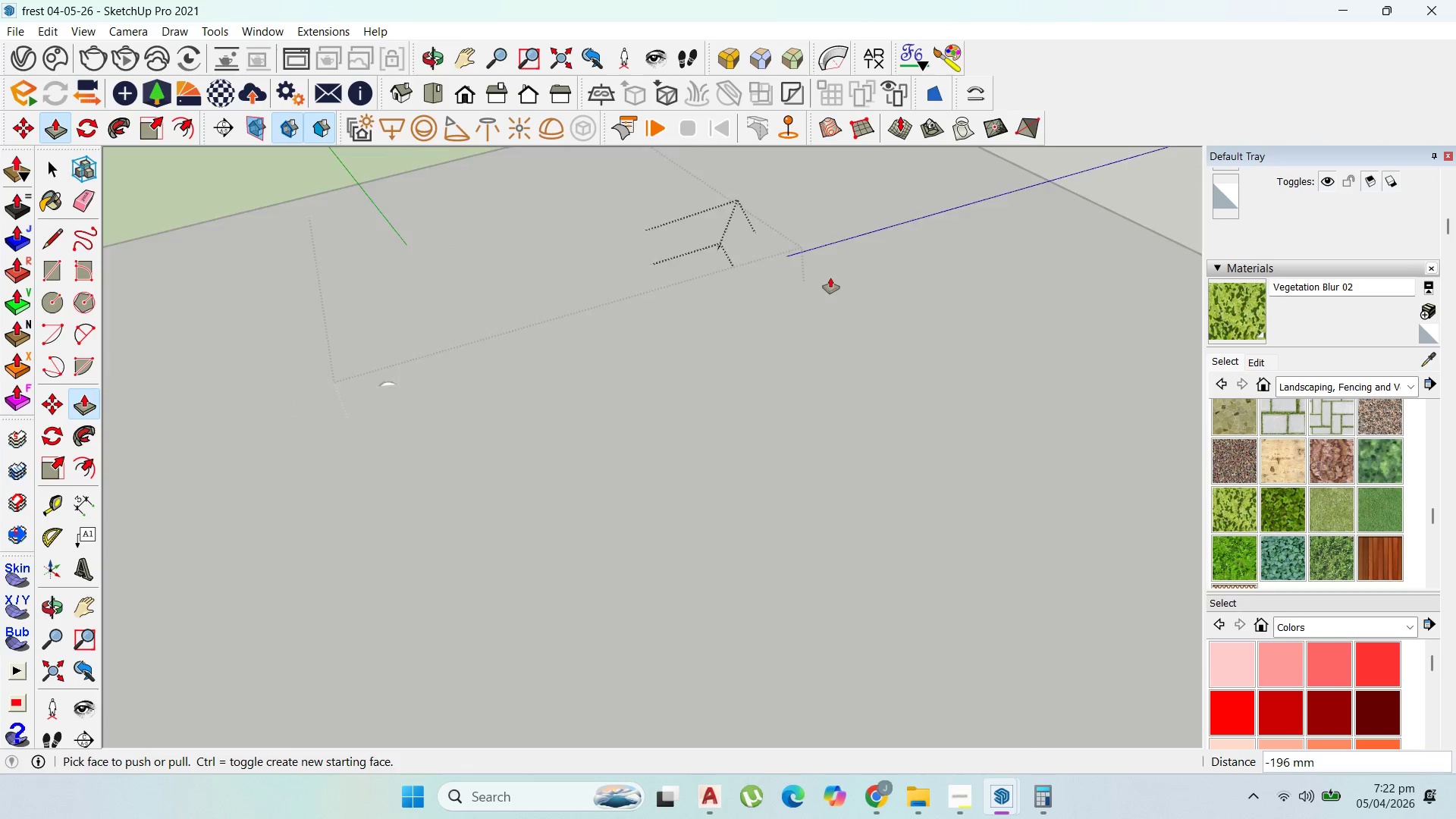 
scroll: coordinate [426, 237], scroll_direction: down, amount: 11.0
 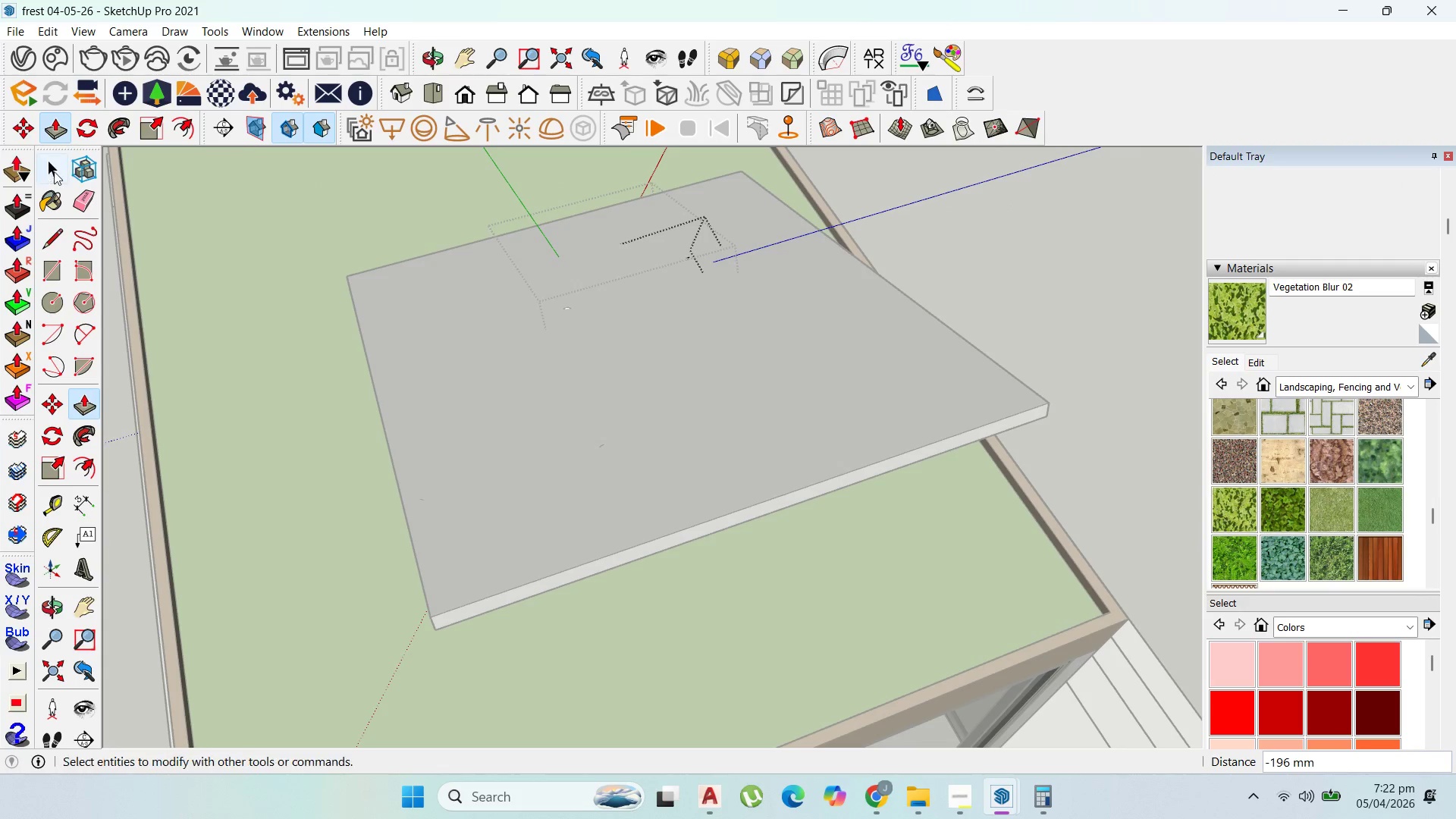 
left_click([59, 172])
 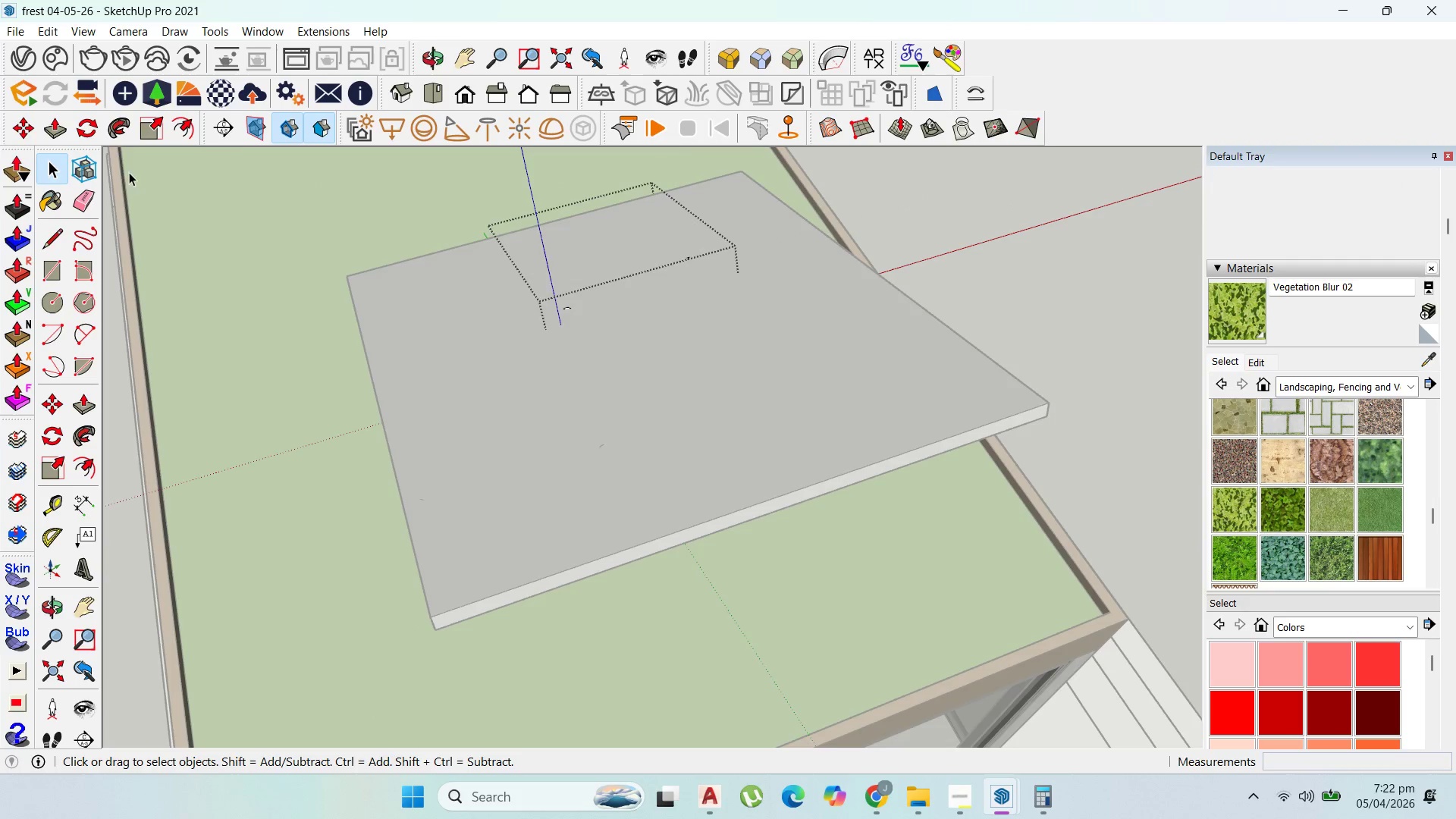 
key(Escape)
 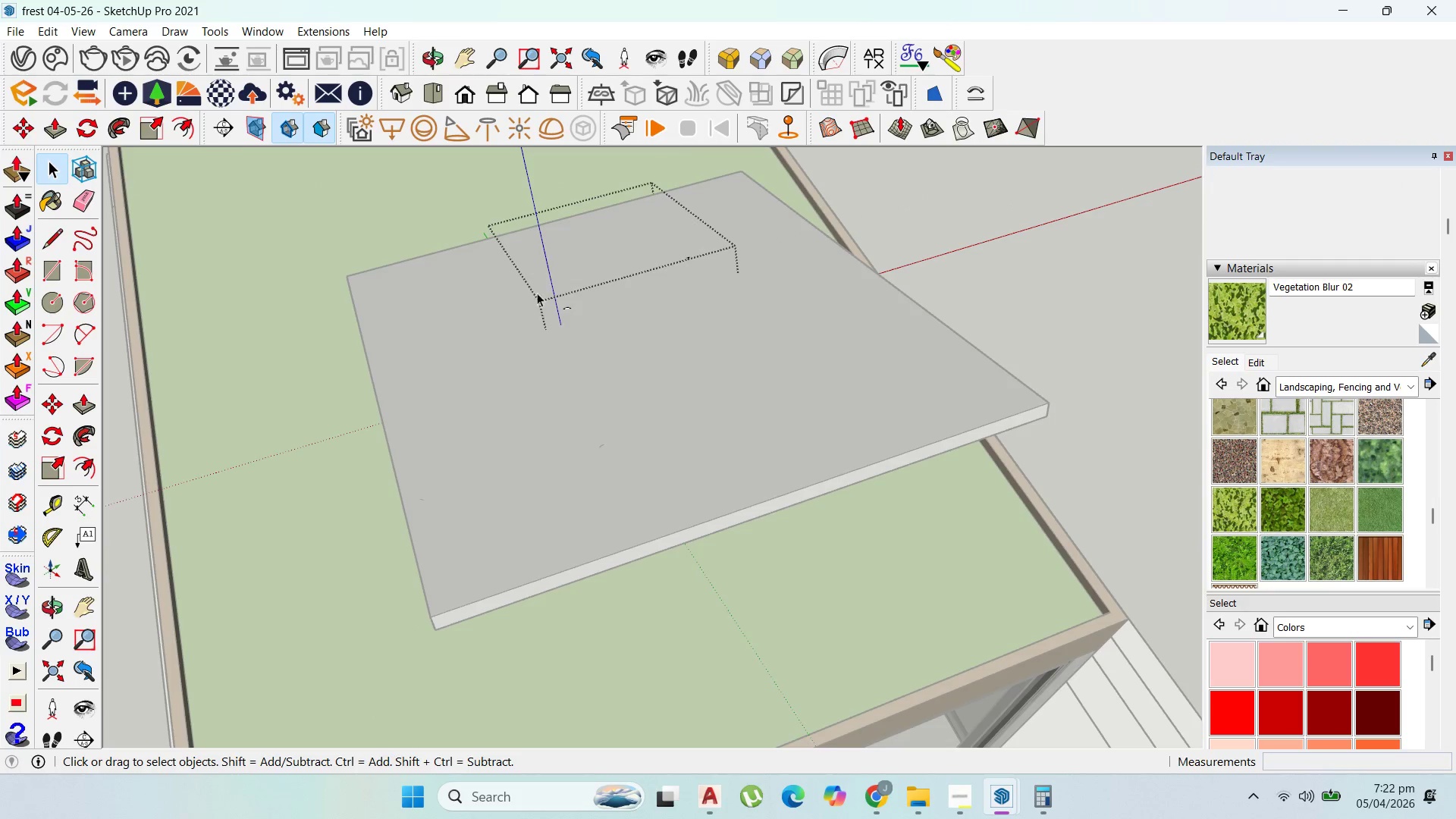 
key(Escape)
 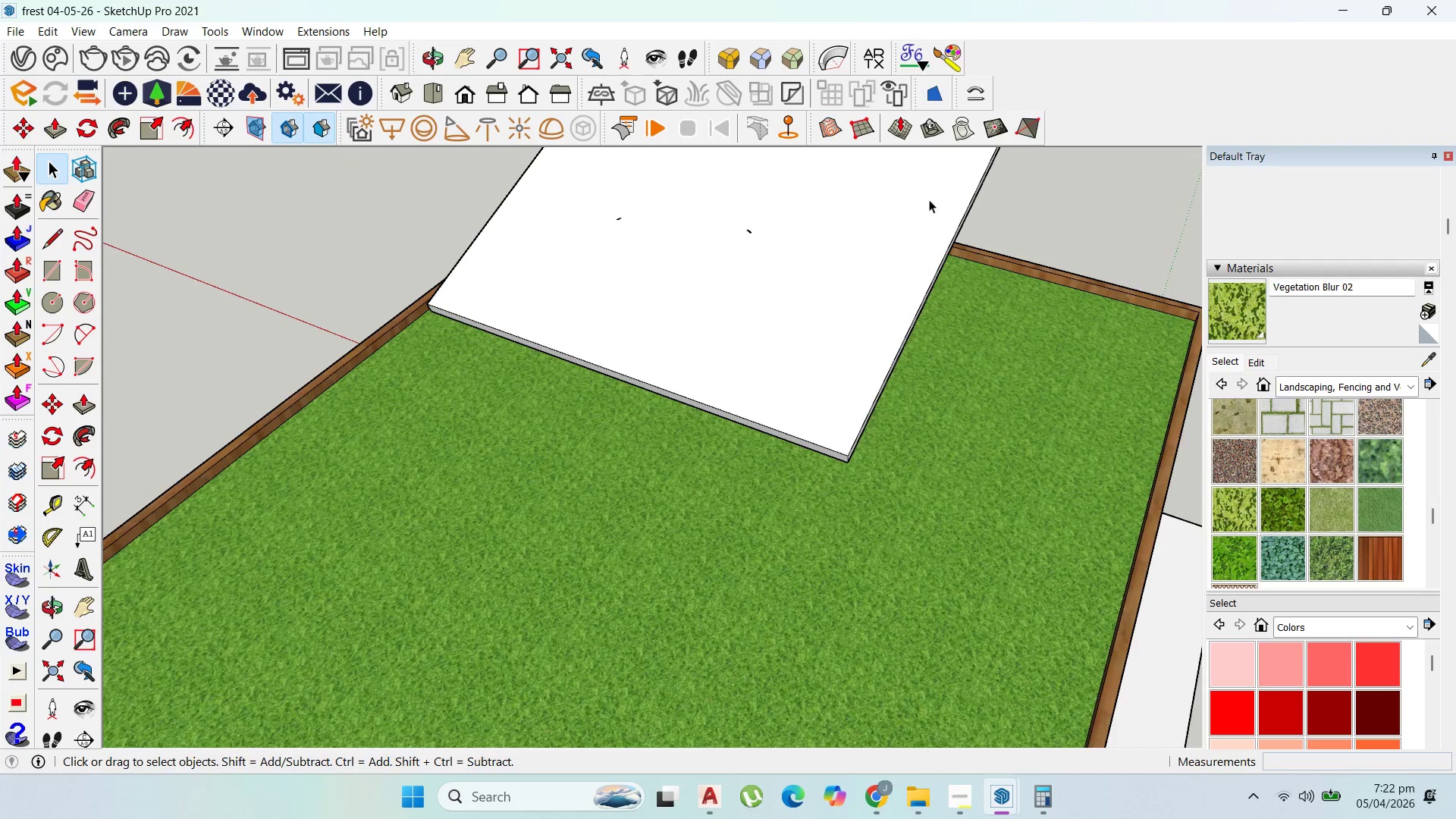 
scroll: coordinate [868, 375], scroll_direction: down, amount: 8.0
 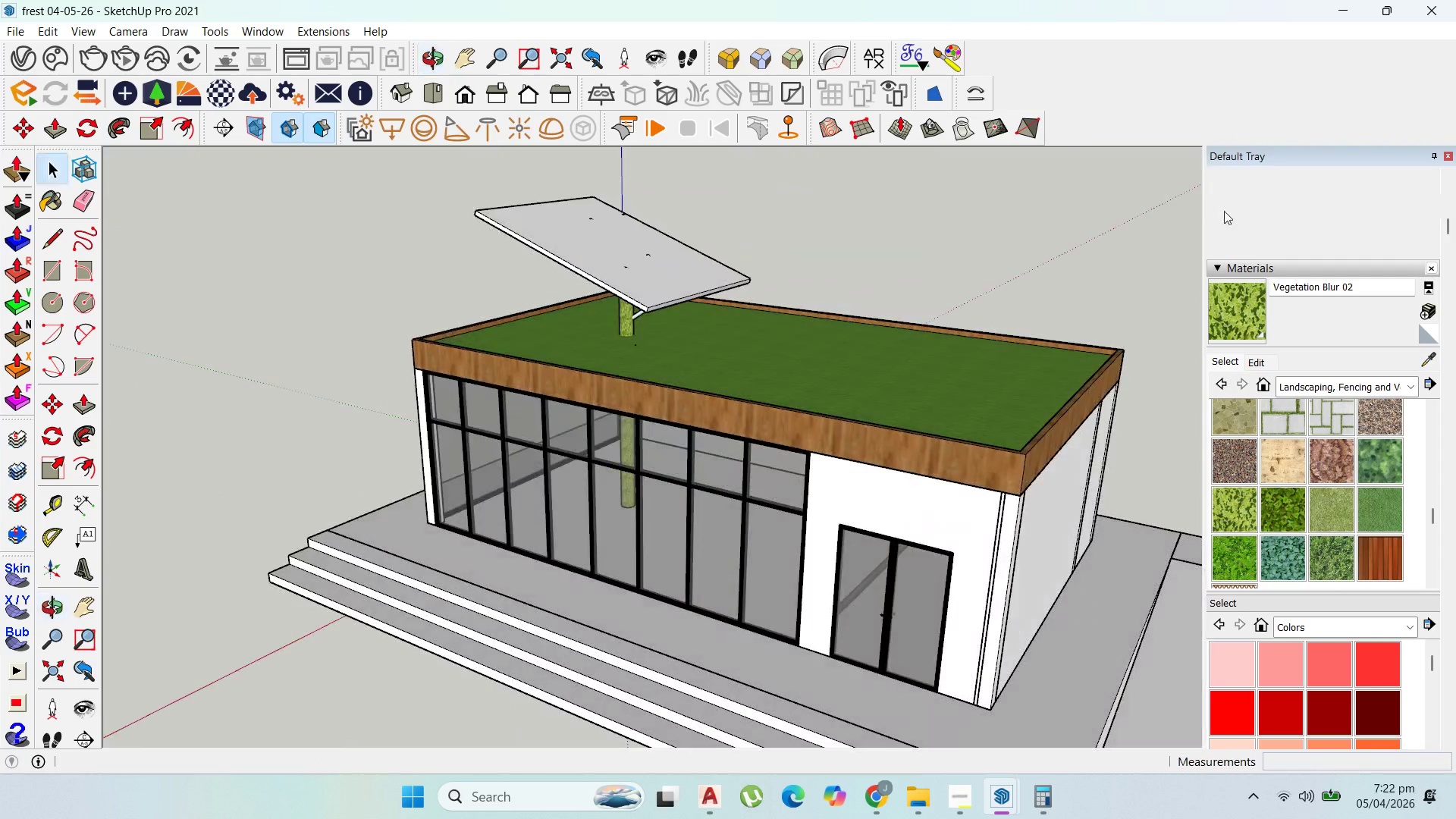 
scroll: coordinate [225, 128], scroll_direction: up, amount: 2.0
 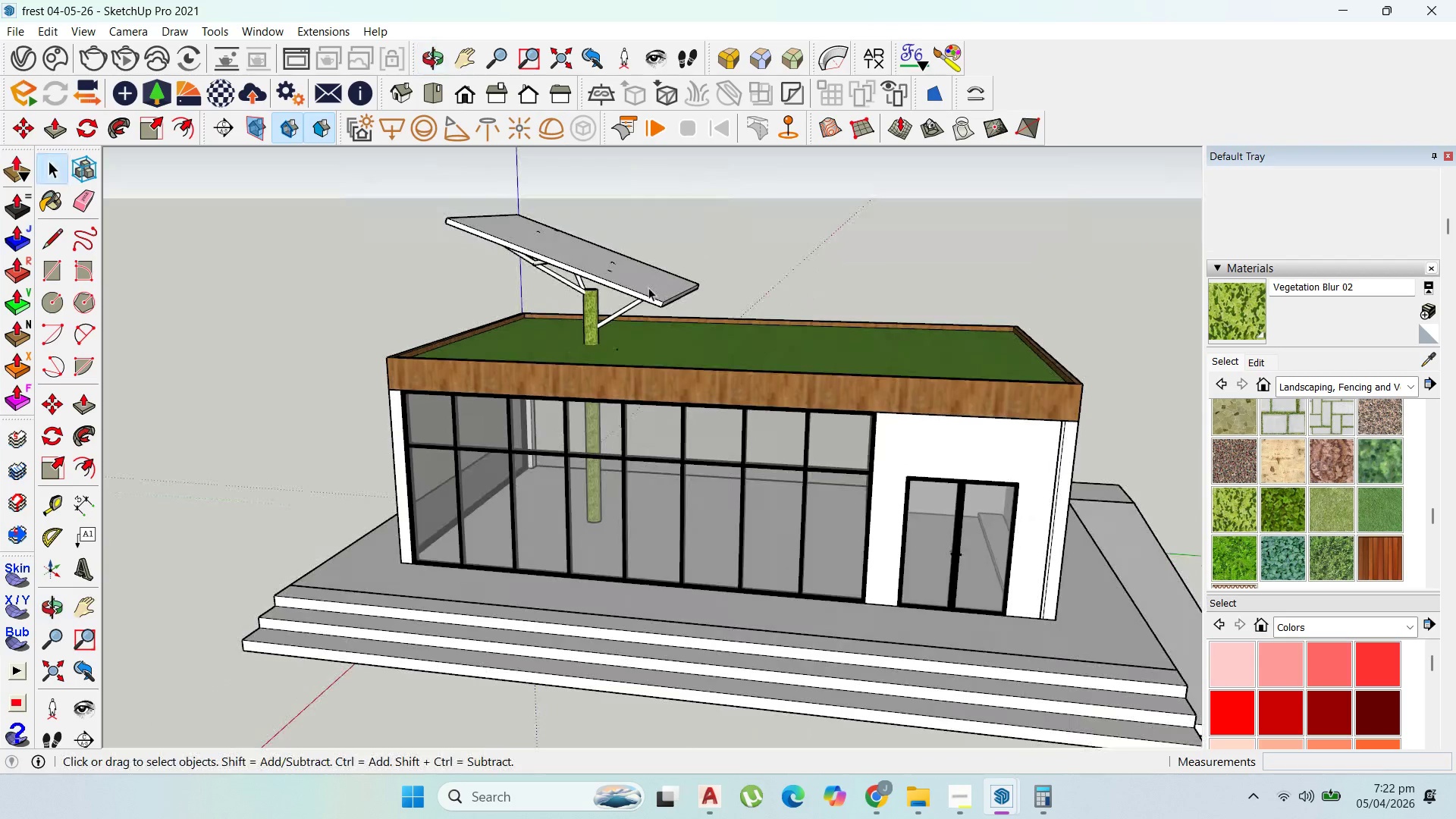 
double_click([636, 294])
 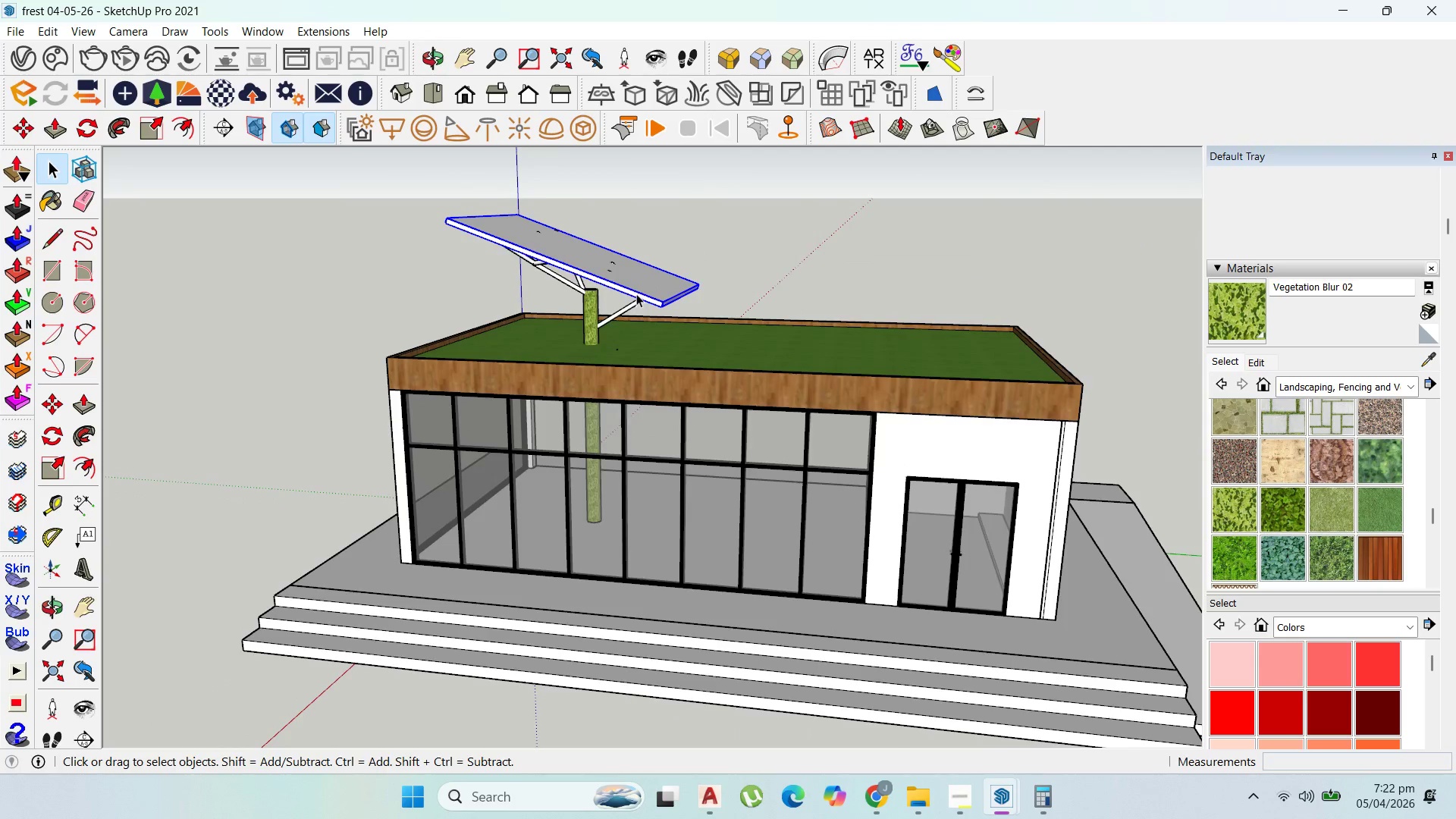 
triple_click([636, 293])
 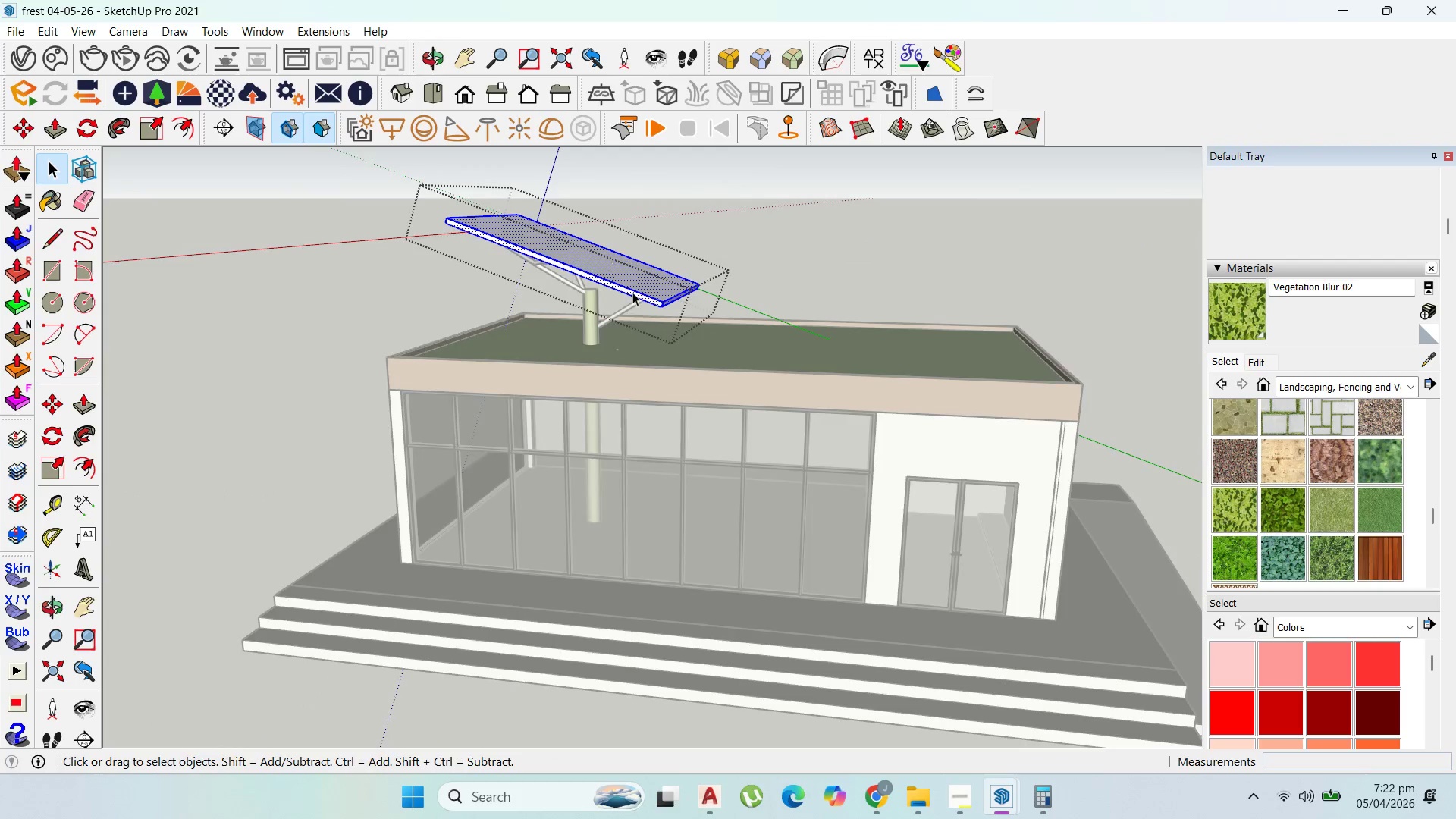 
scroll: coordinate [625, 290], scroll_direction: up, amount: 1.0
 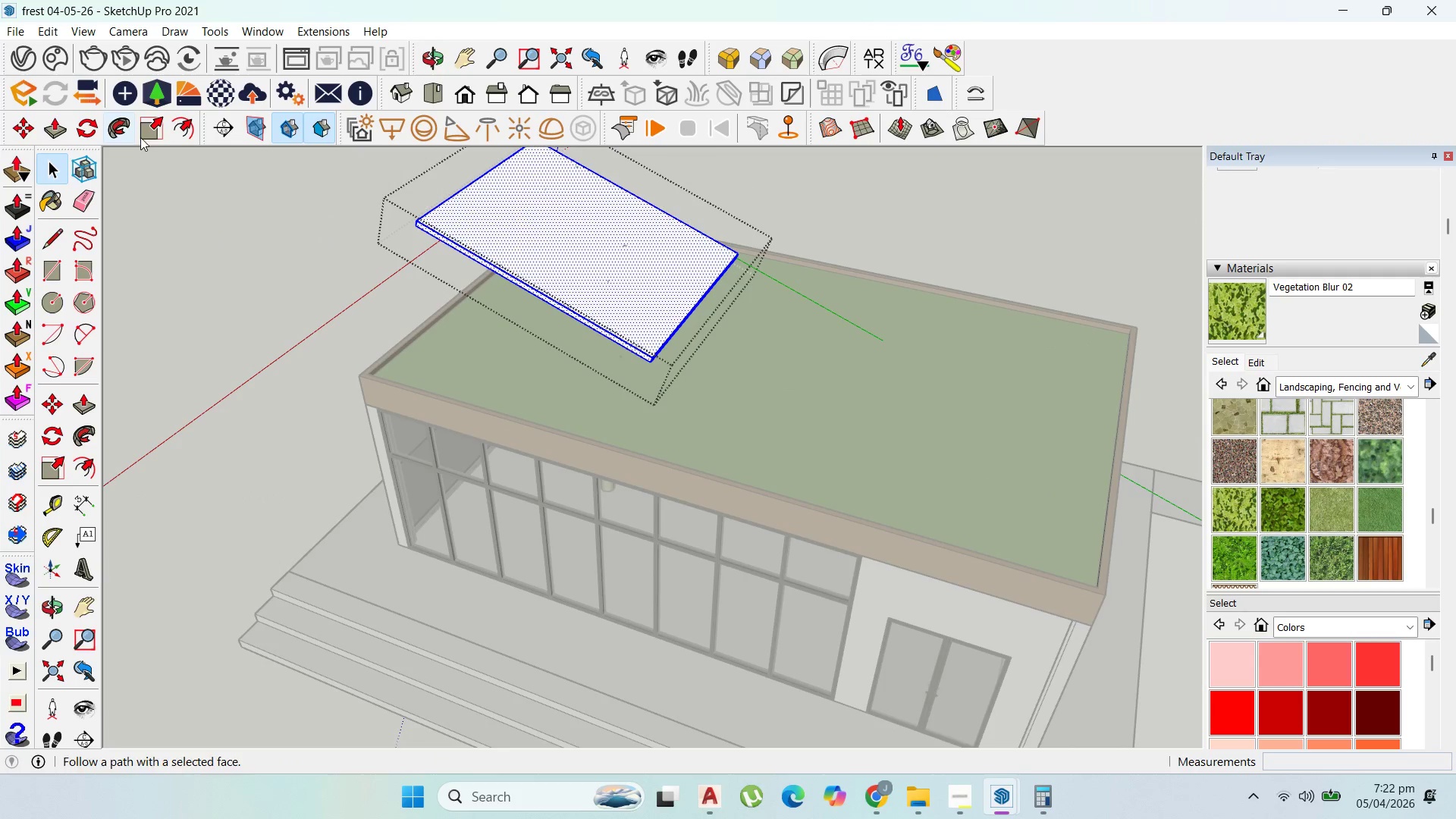 
left_click([179, 121])
 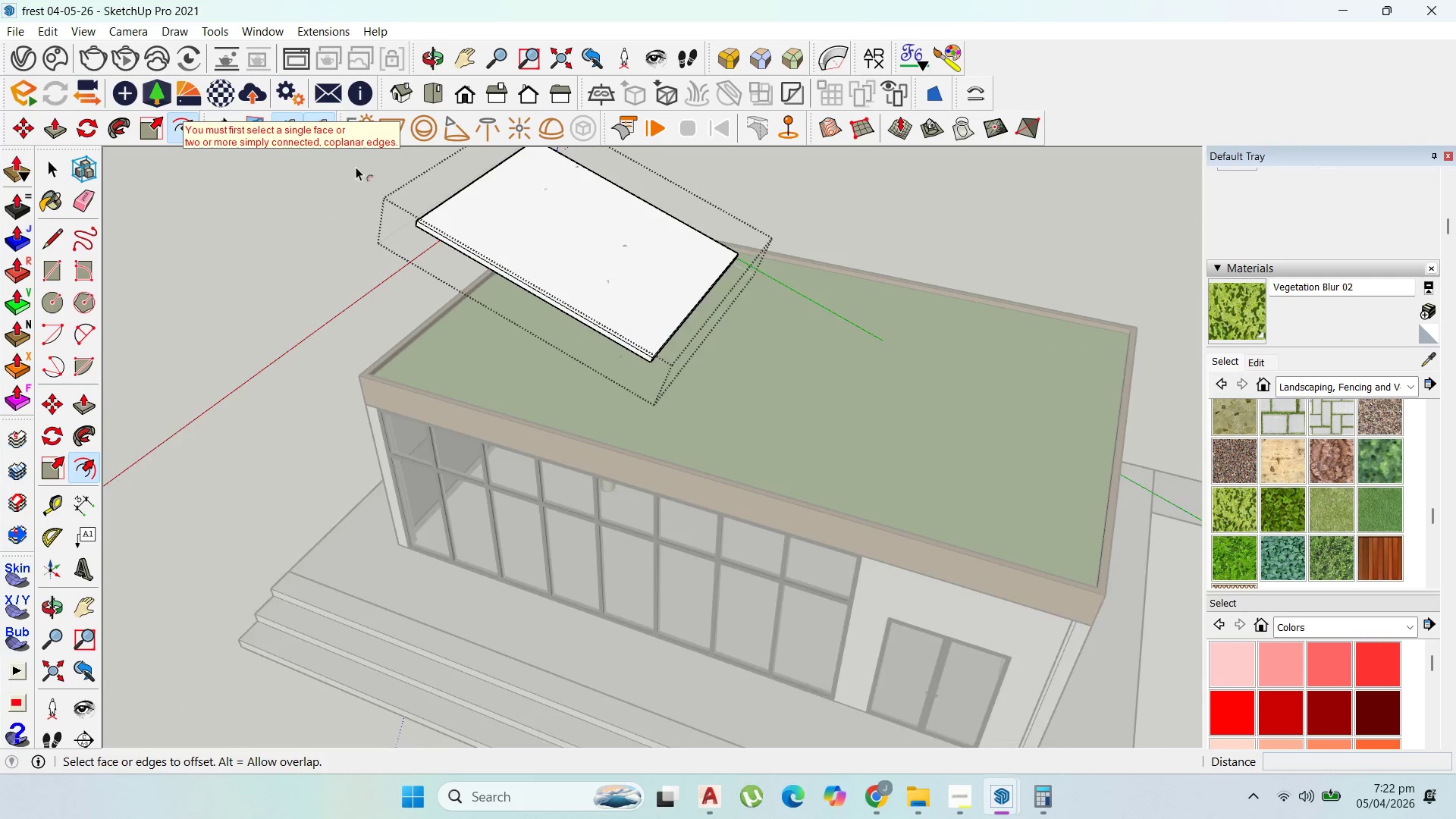 
scroll: coordinate [386, 200], scroll_direction: up, amount: 2.0
 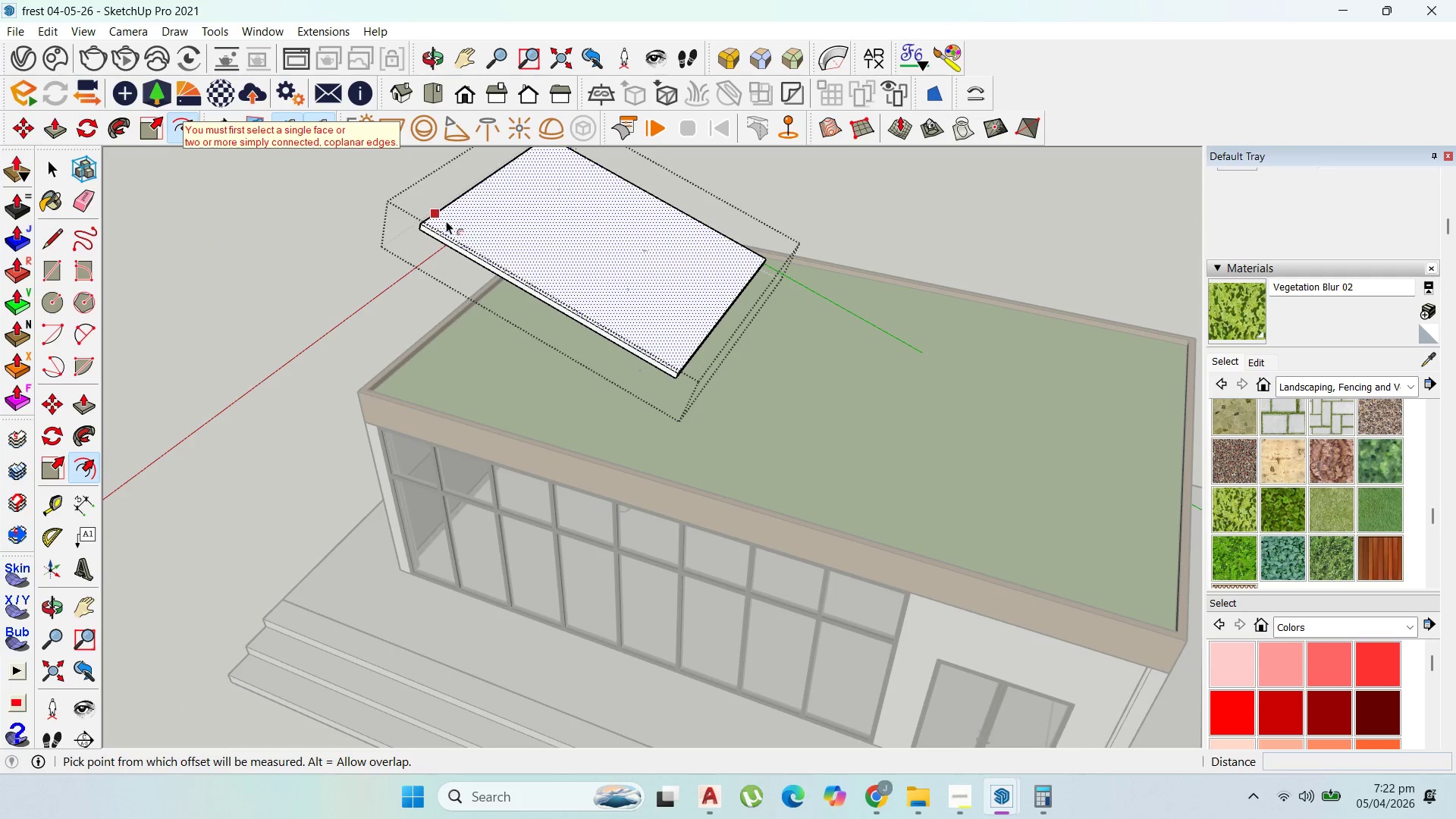 
left_click_drag(start_coordinate=[446, 221], to_coordinate=[439, 220])
 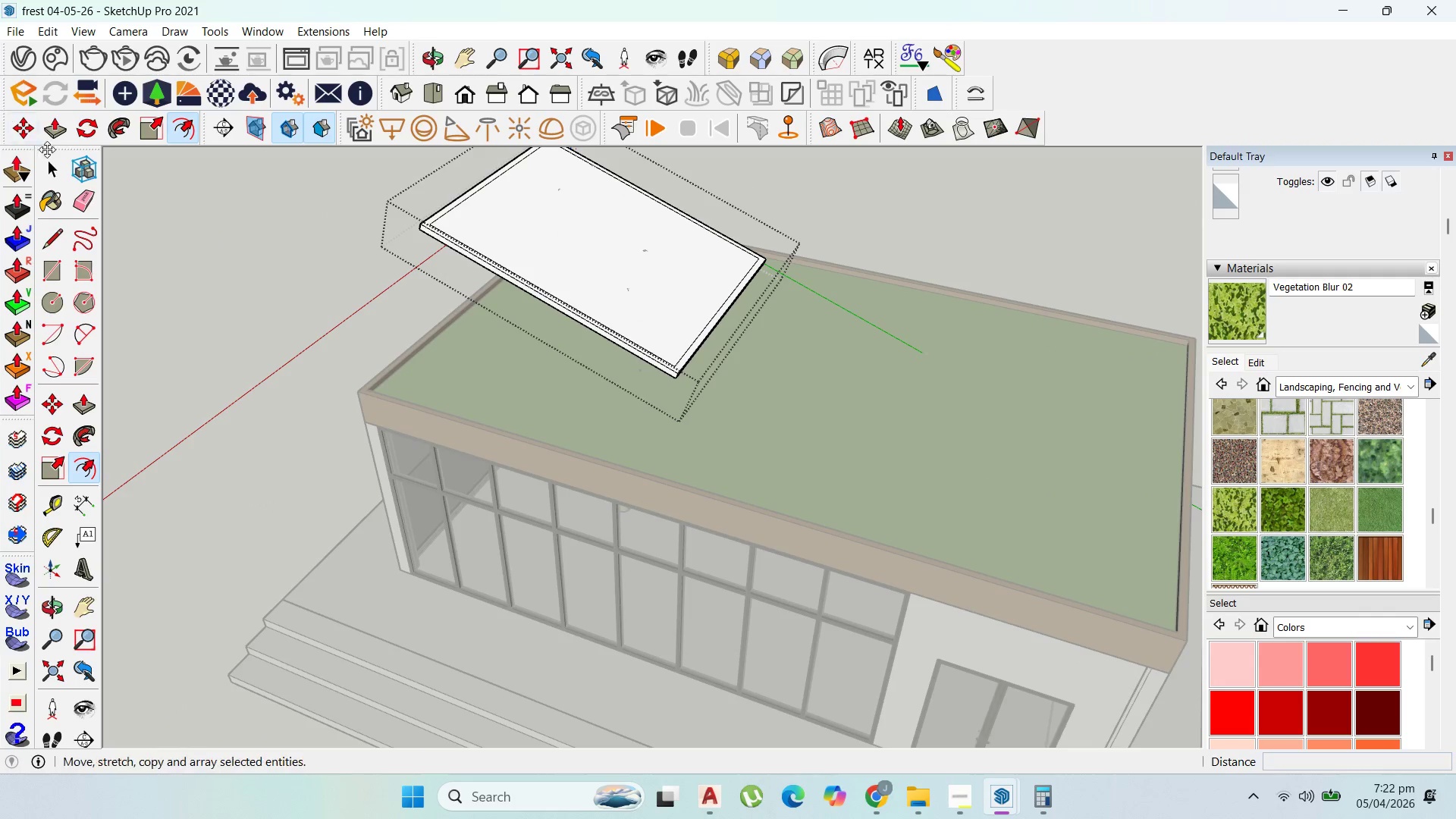 
type(100)
 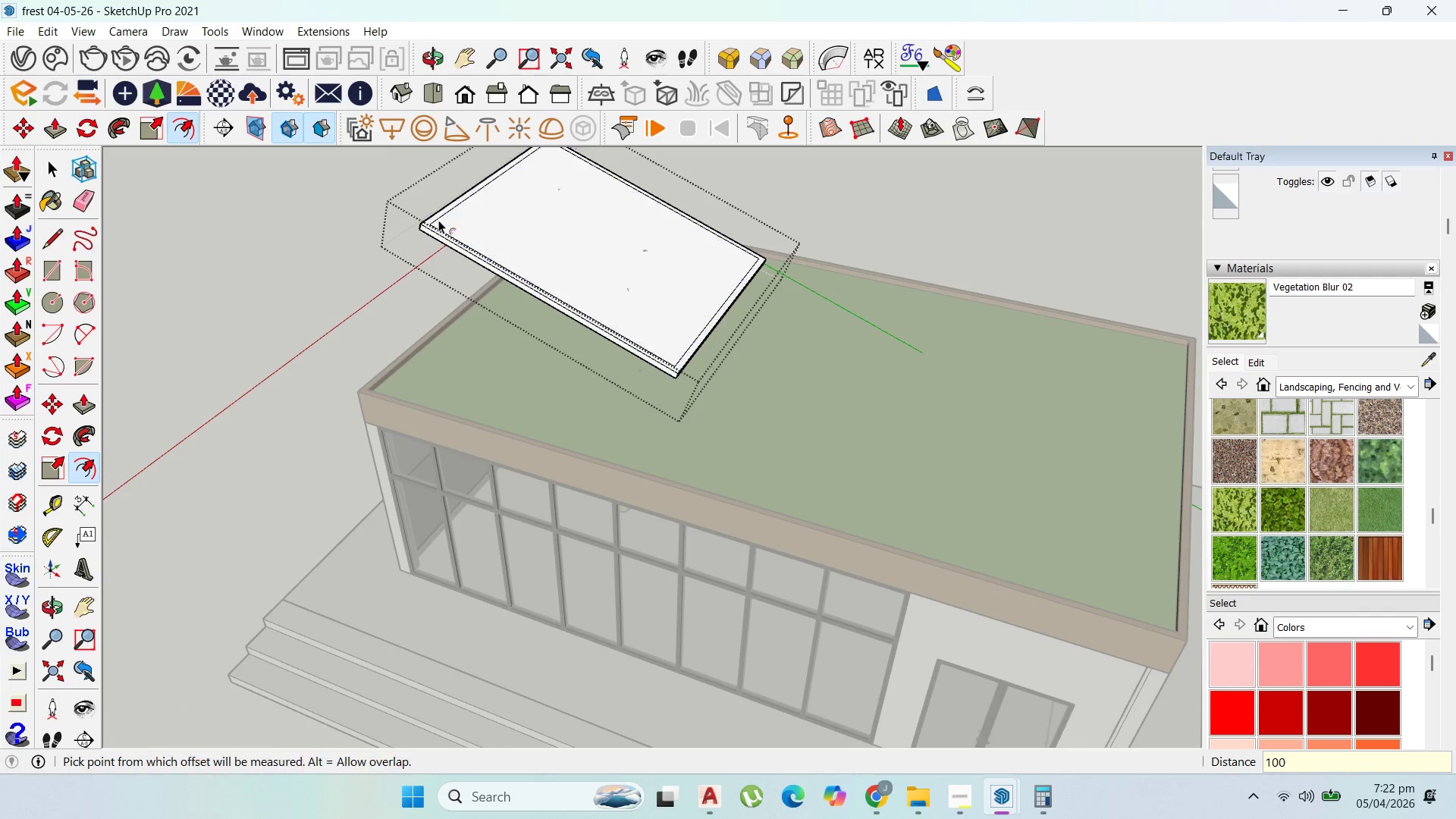 
key(Enter)
 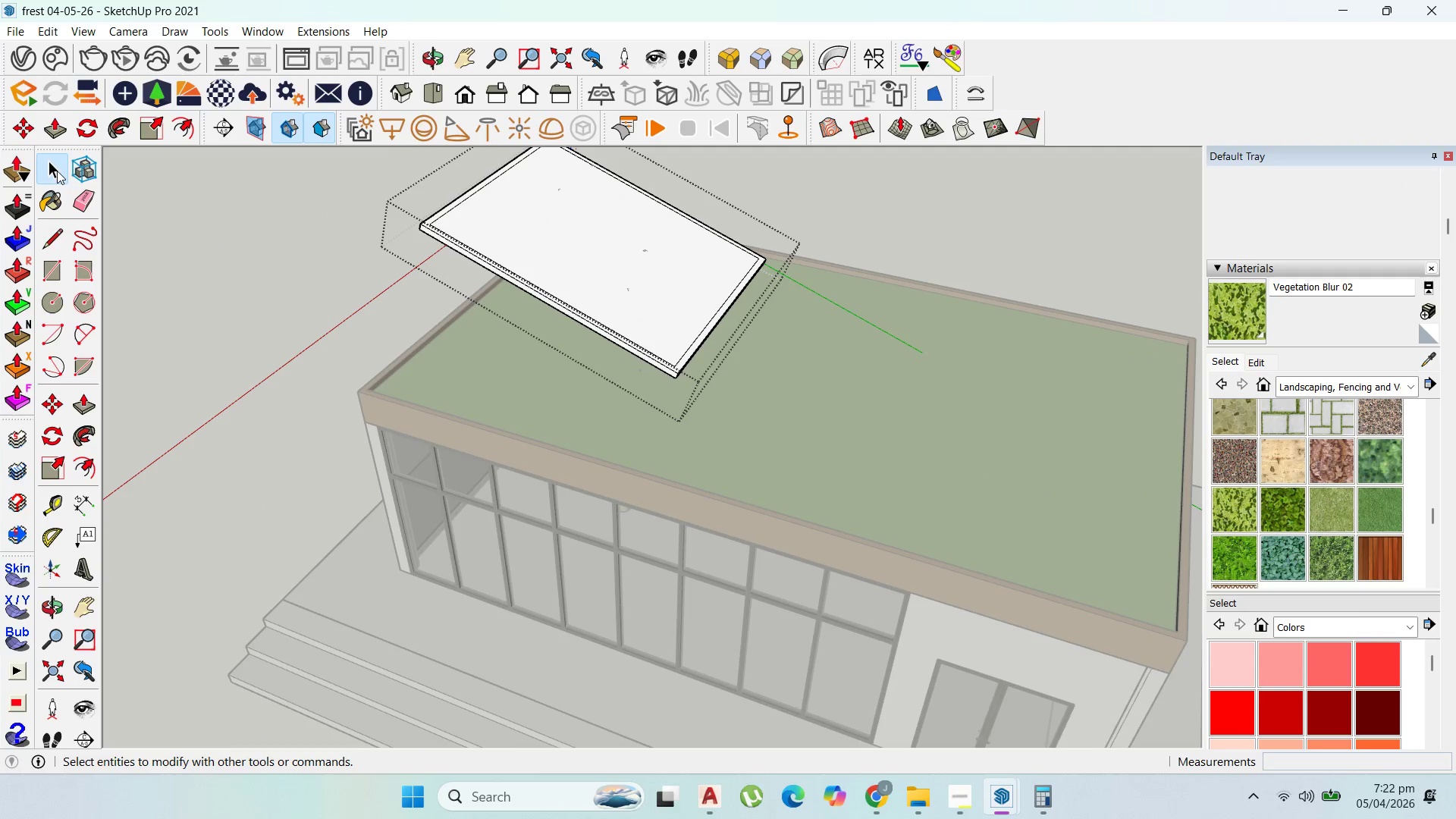 
key(Escape)
 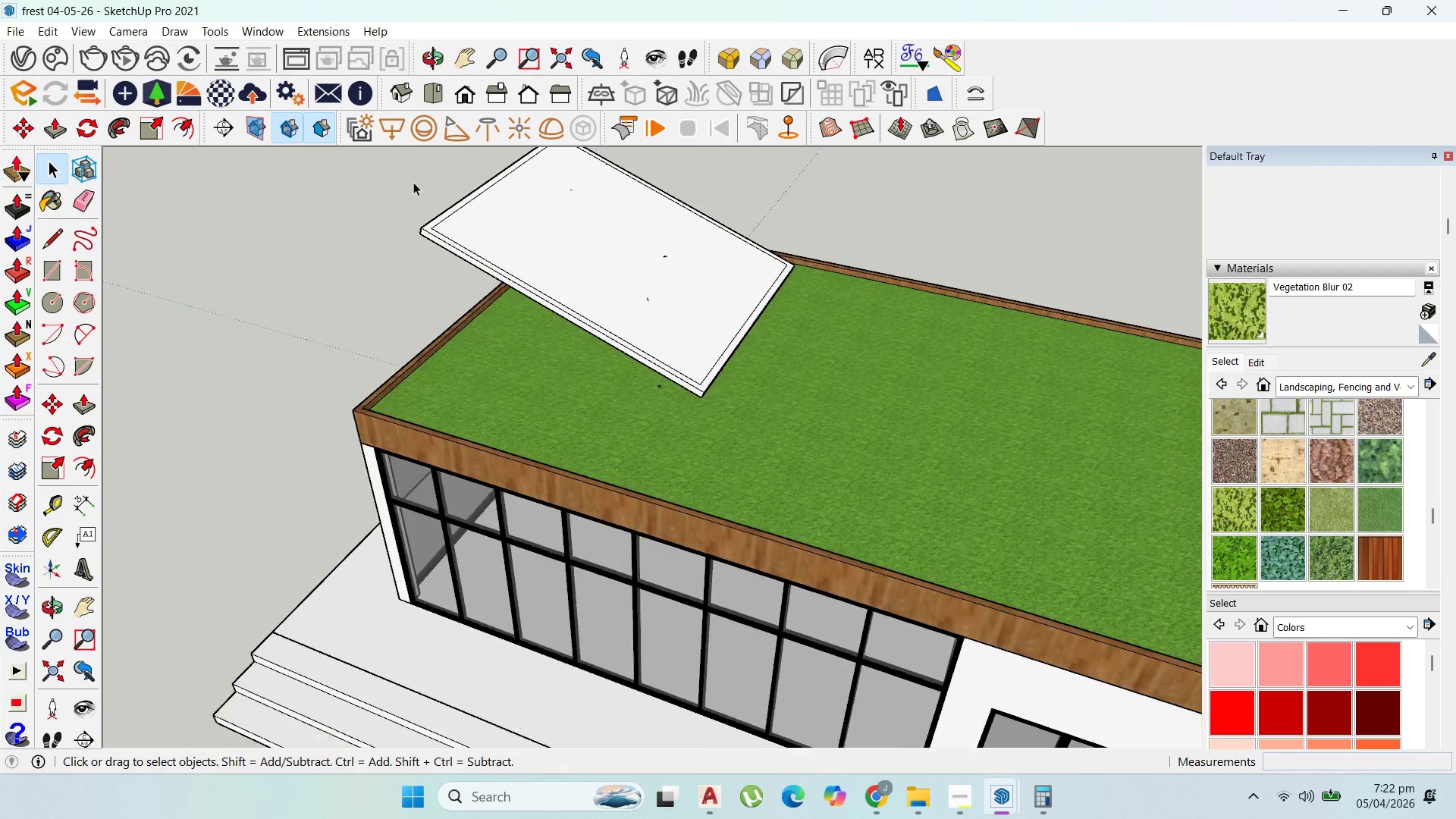 
left_click([466, 228])
 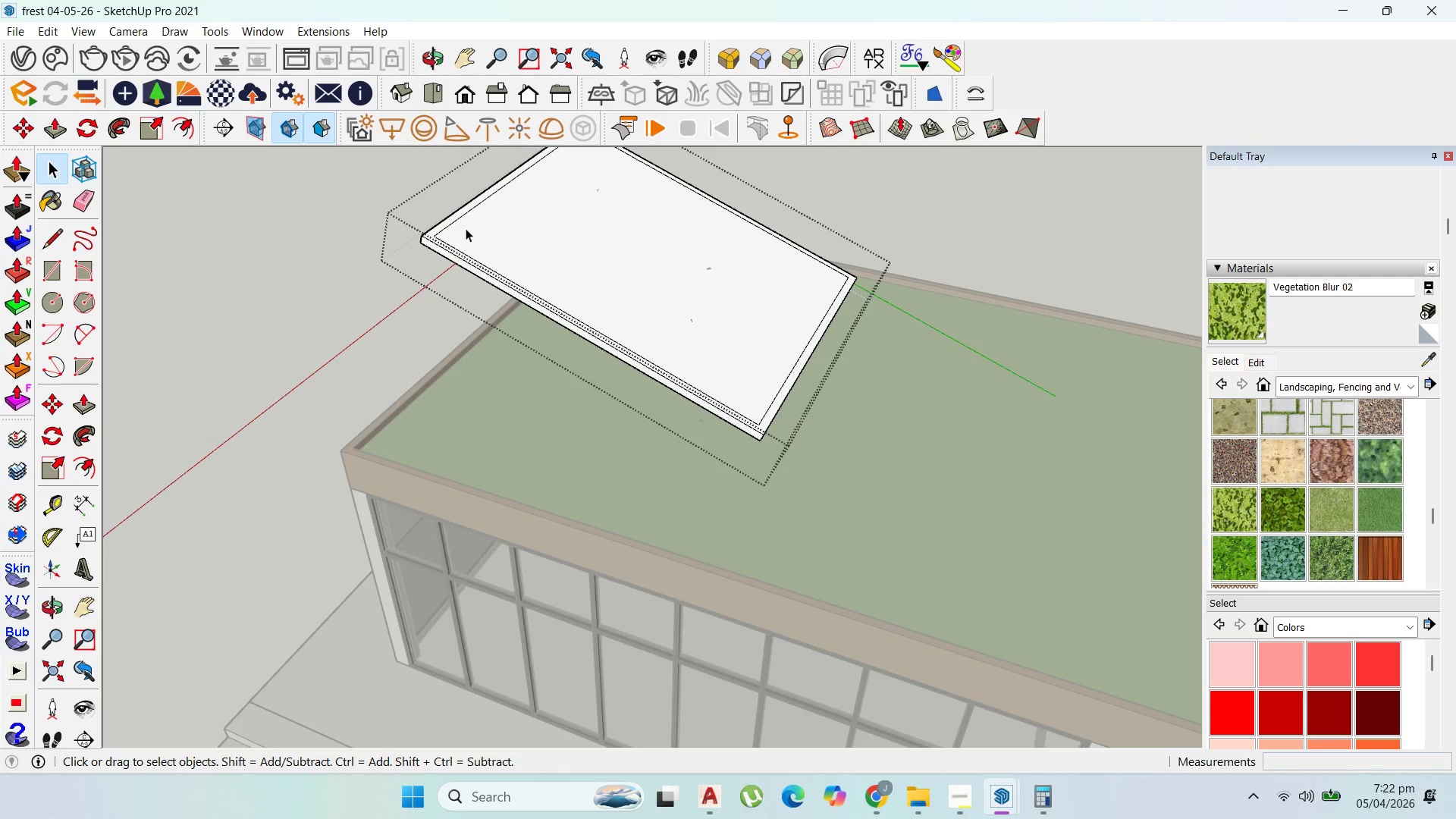 
scroll: coordinate [424, 197], scroll_direction: up, amount: 3.0
 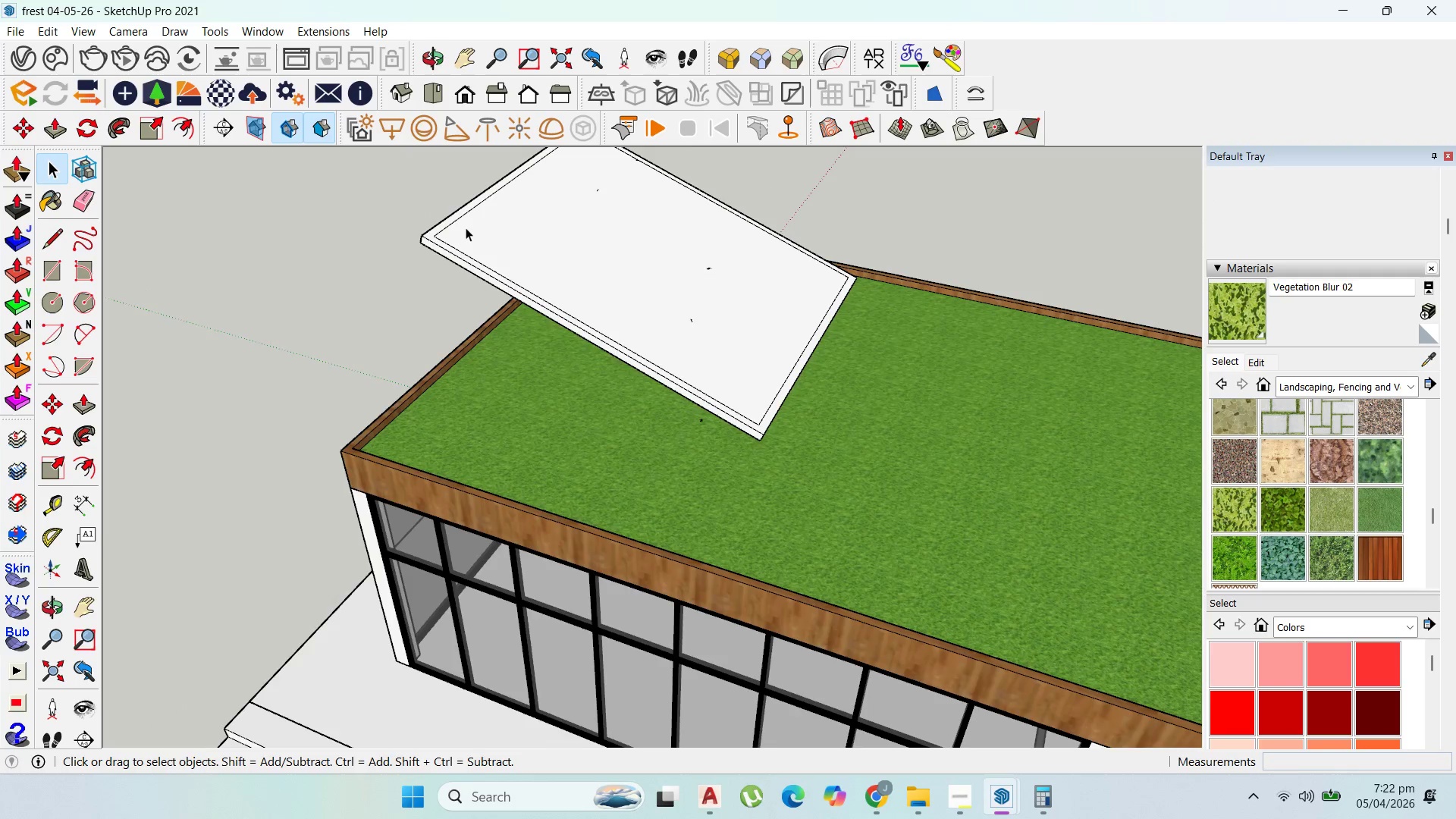 
triple_click([466, 228])
 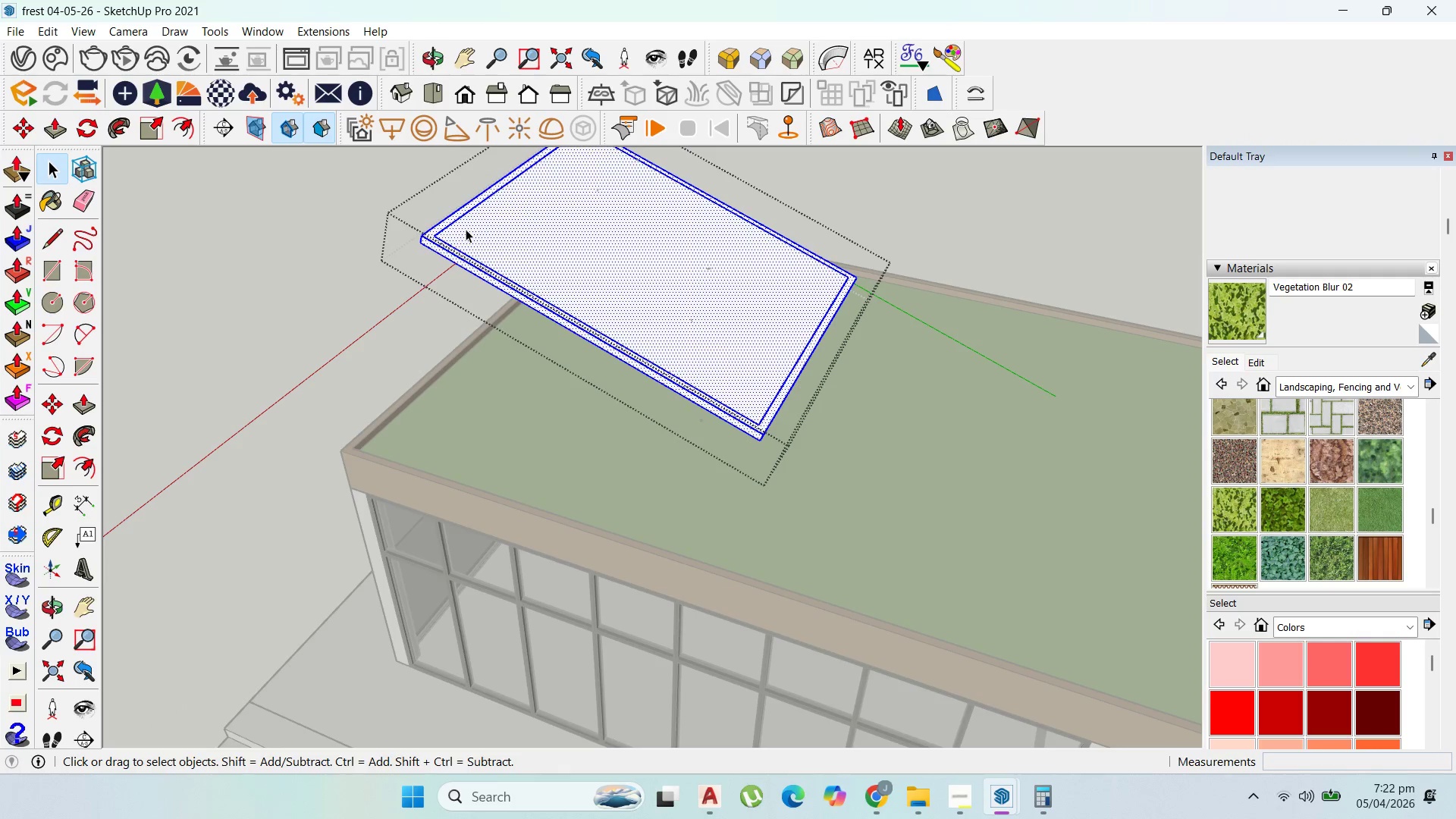 
triple_click([466, 229])
 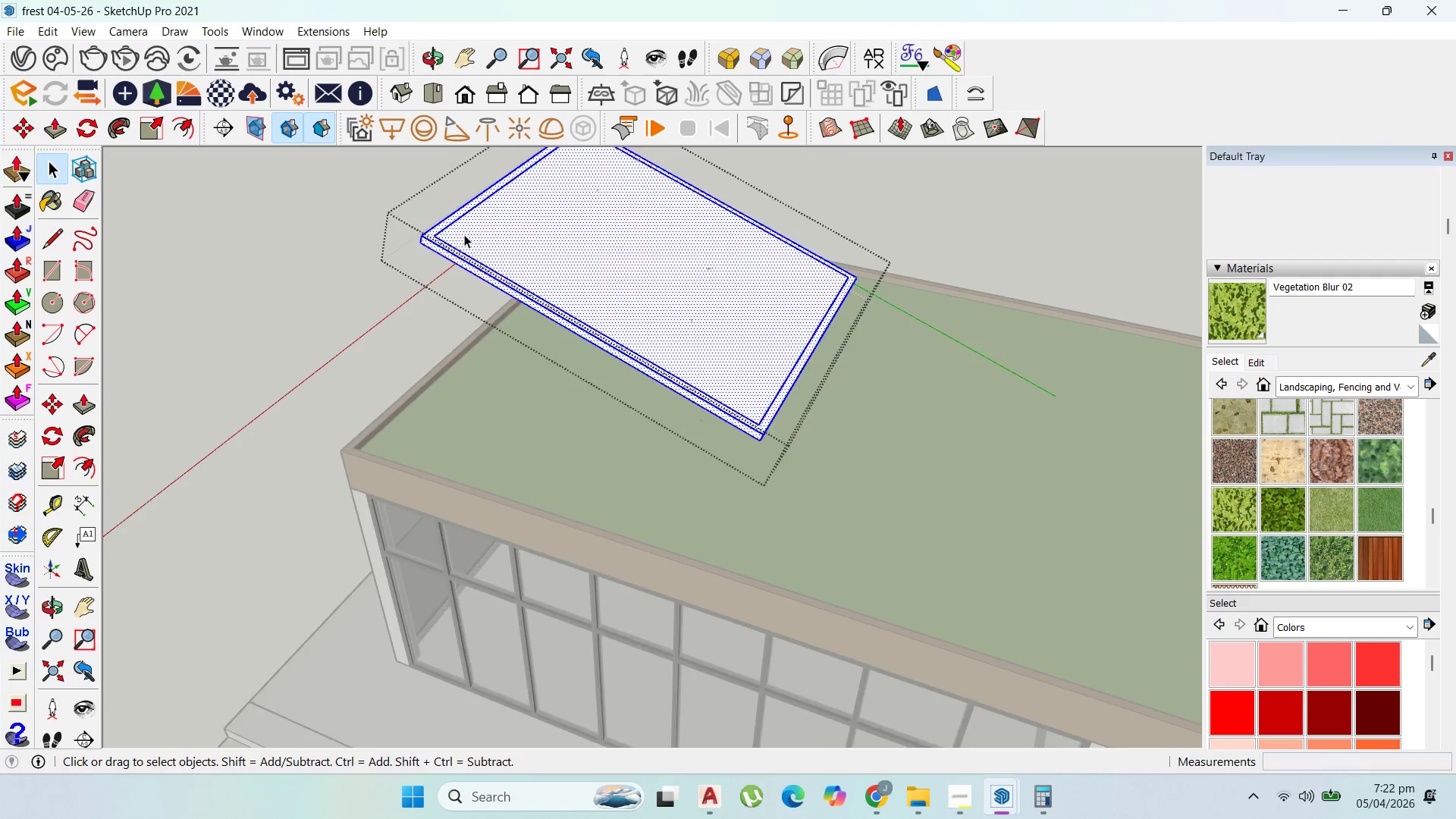 
key(P)
 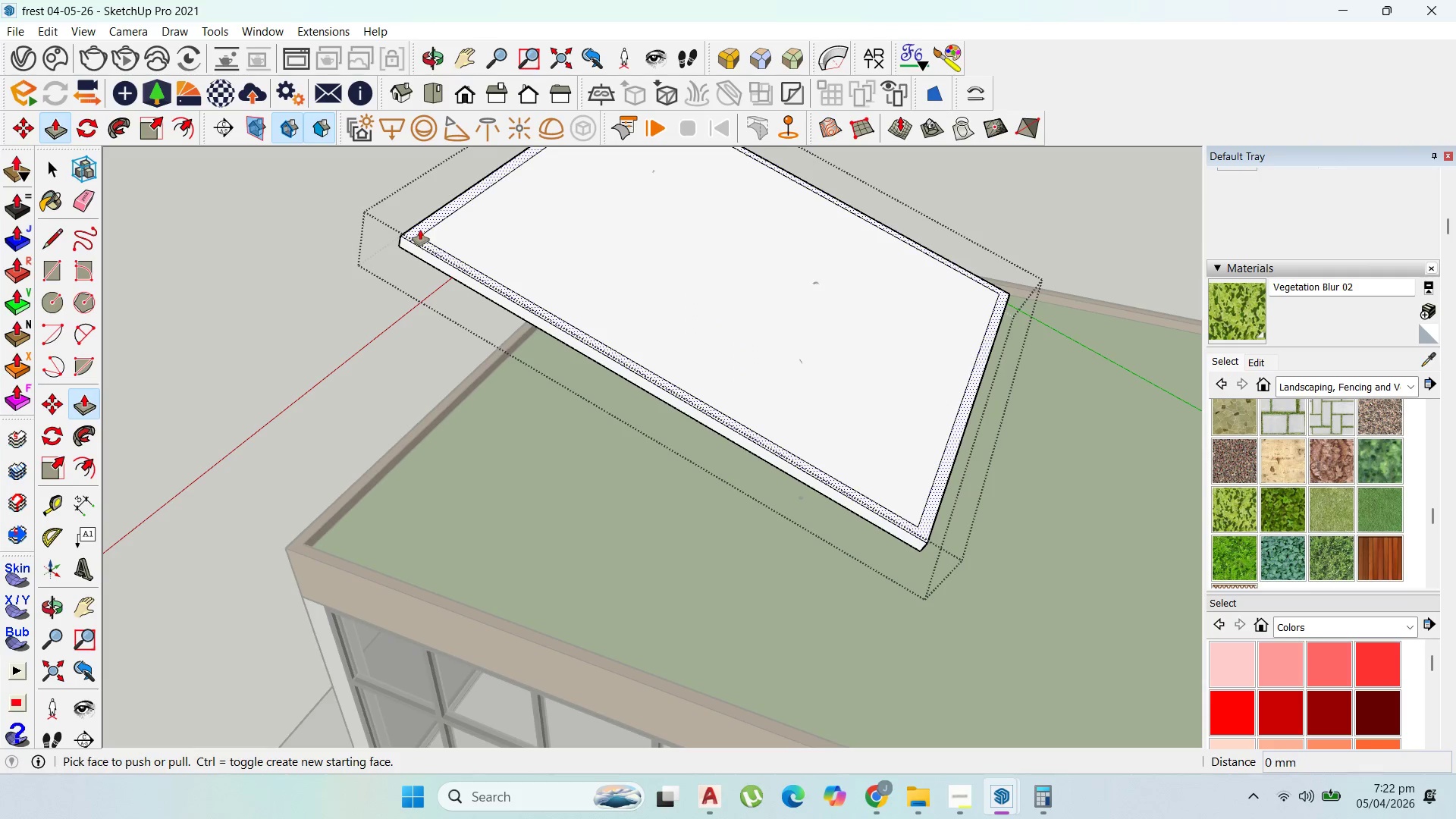 
scroll: coordinate [463, 236], scroll_direction: up, amount: 4.0
 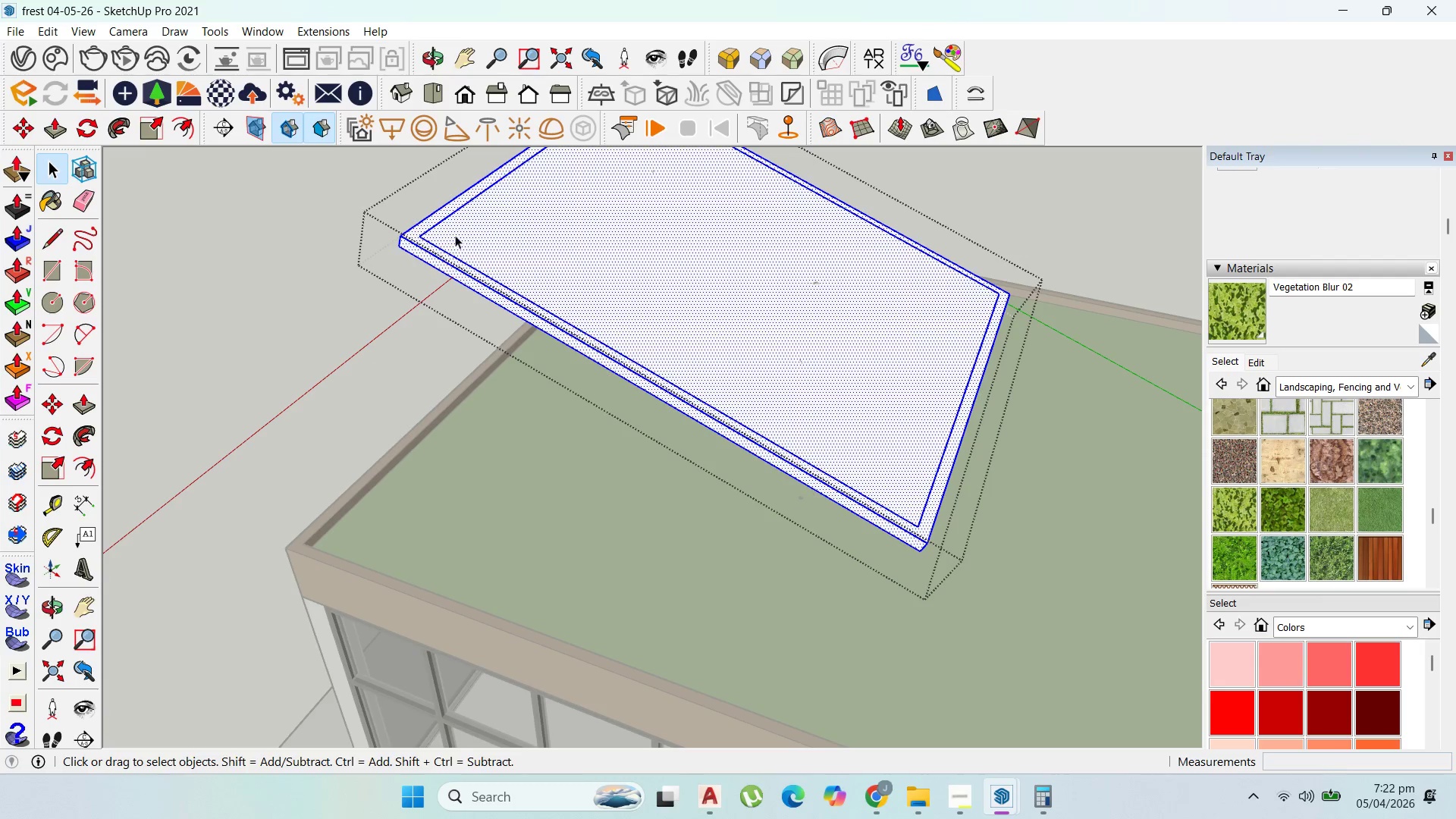 
left_click_drag(start_coordinate=[420, 230], to_coordinate=[419, 226])
 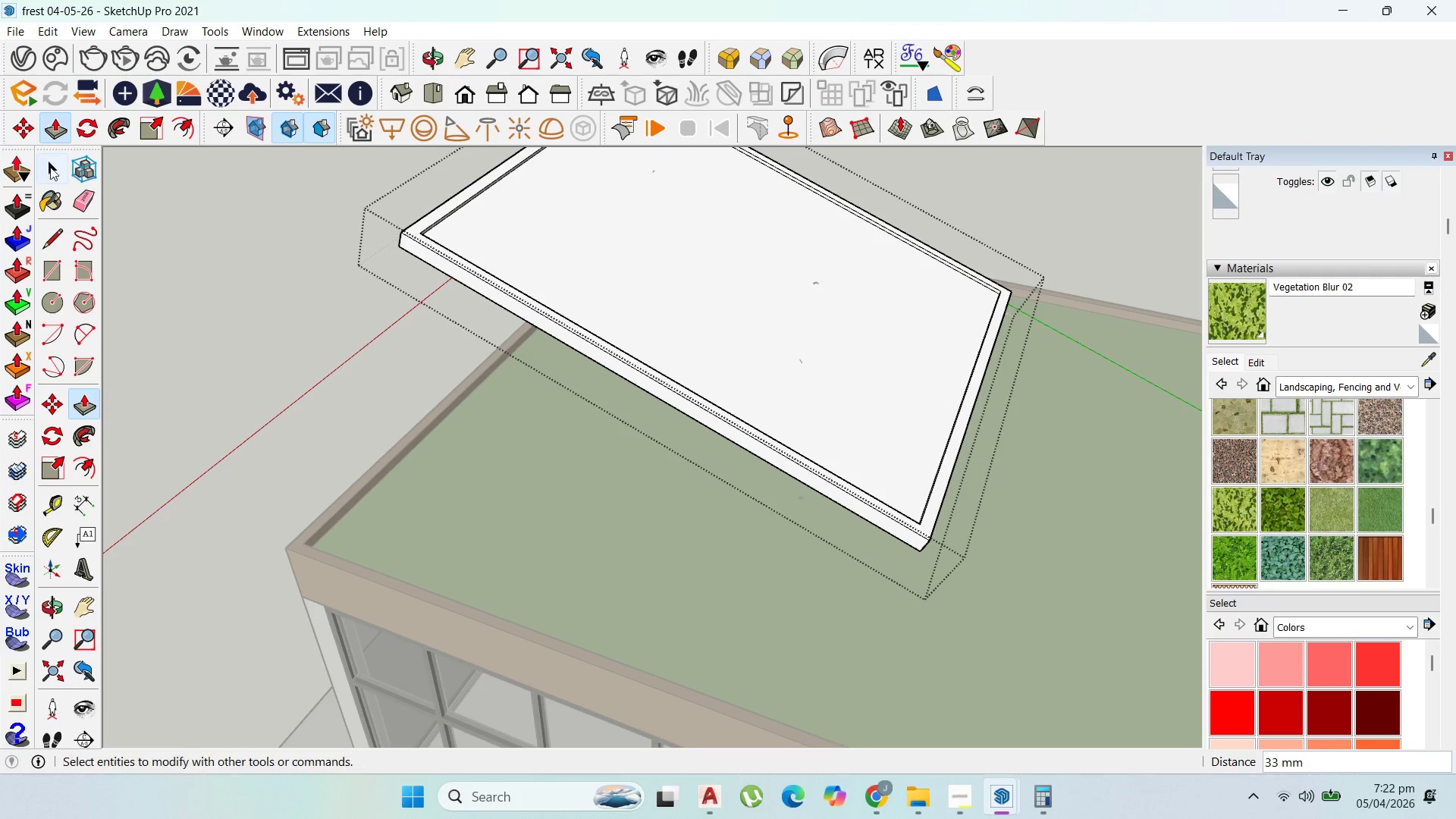 
left_click([52, 169])
 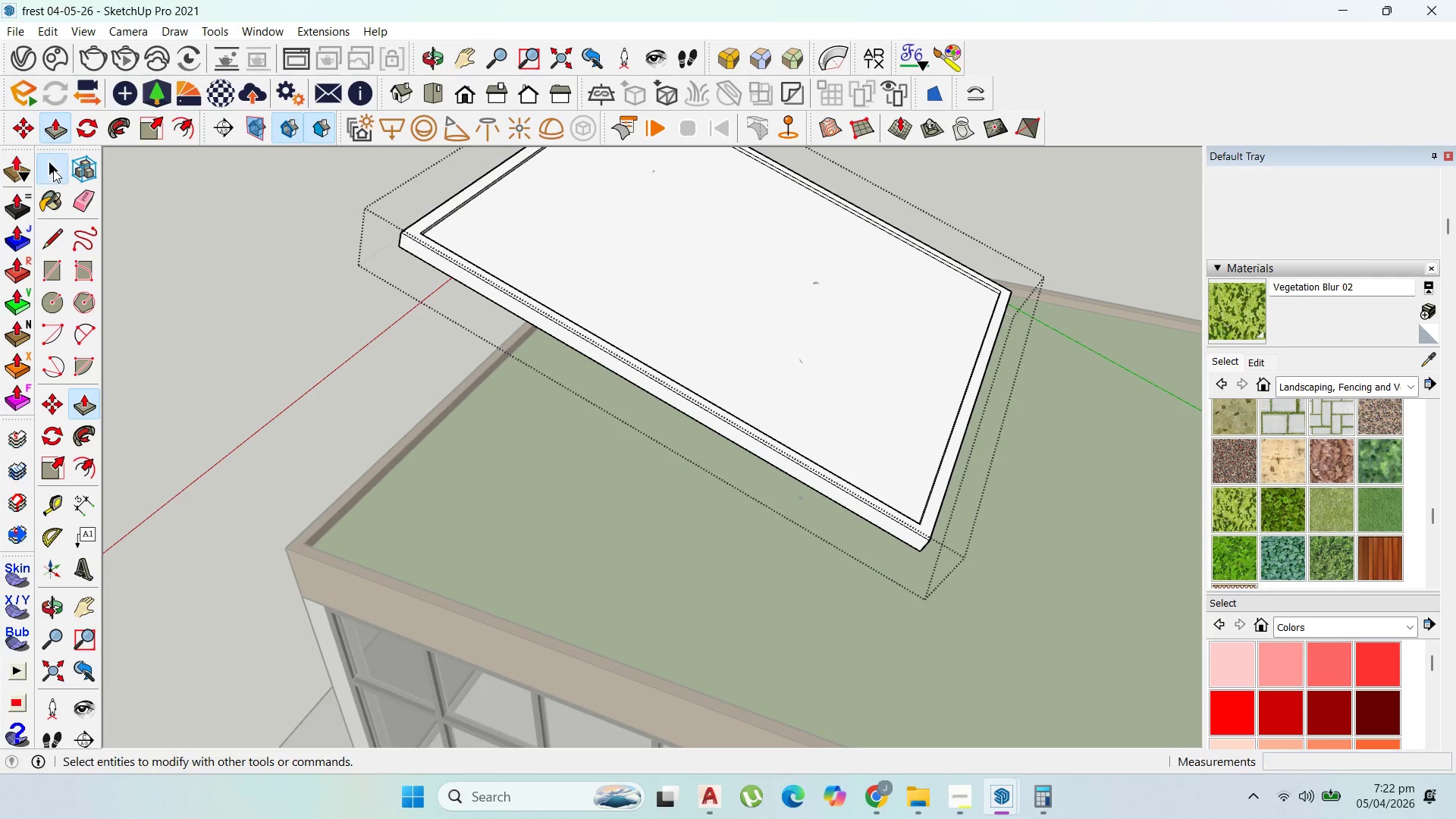 
key(Escape)
 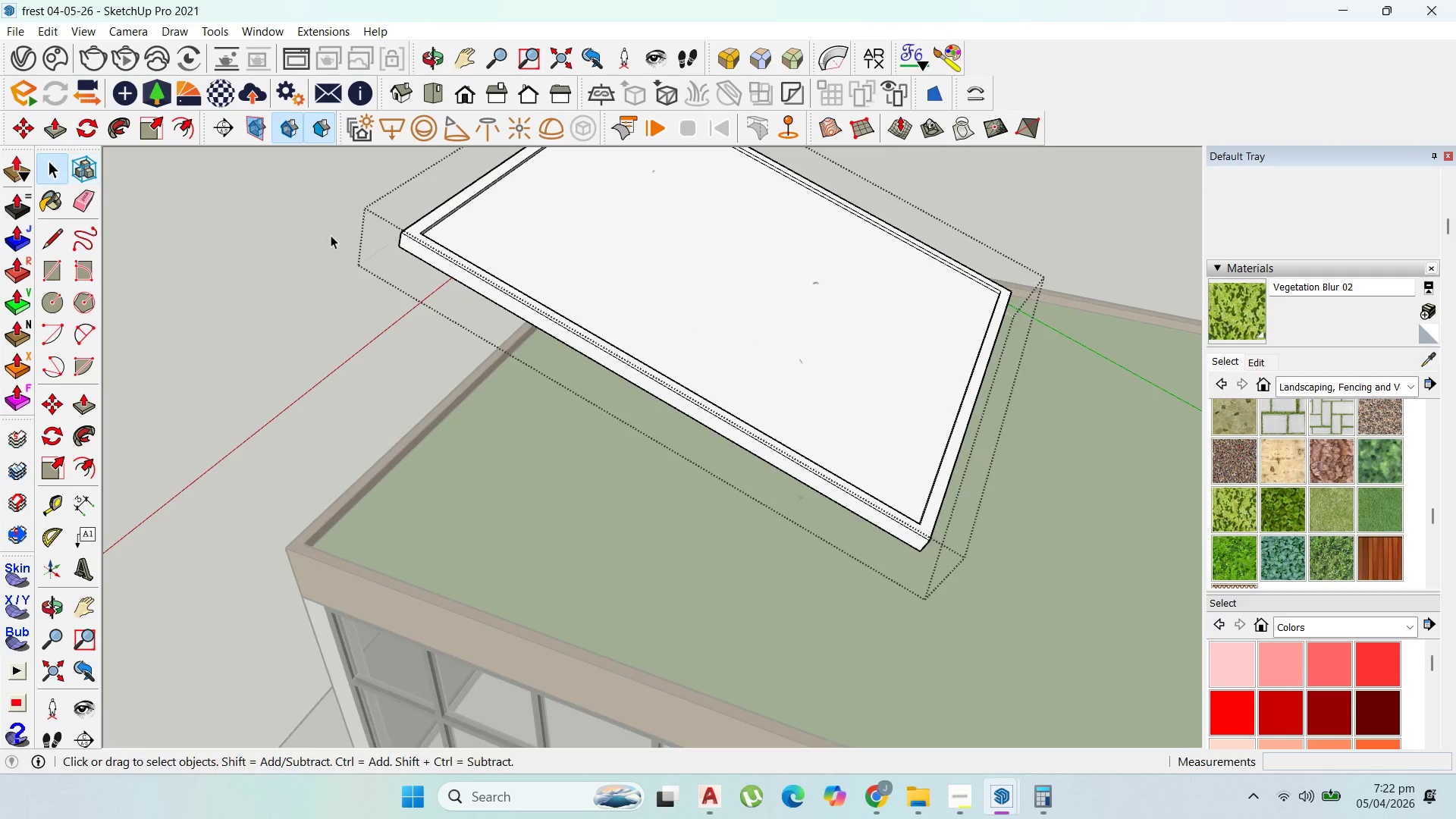 
key(Escape)
 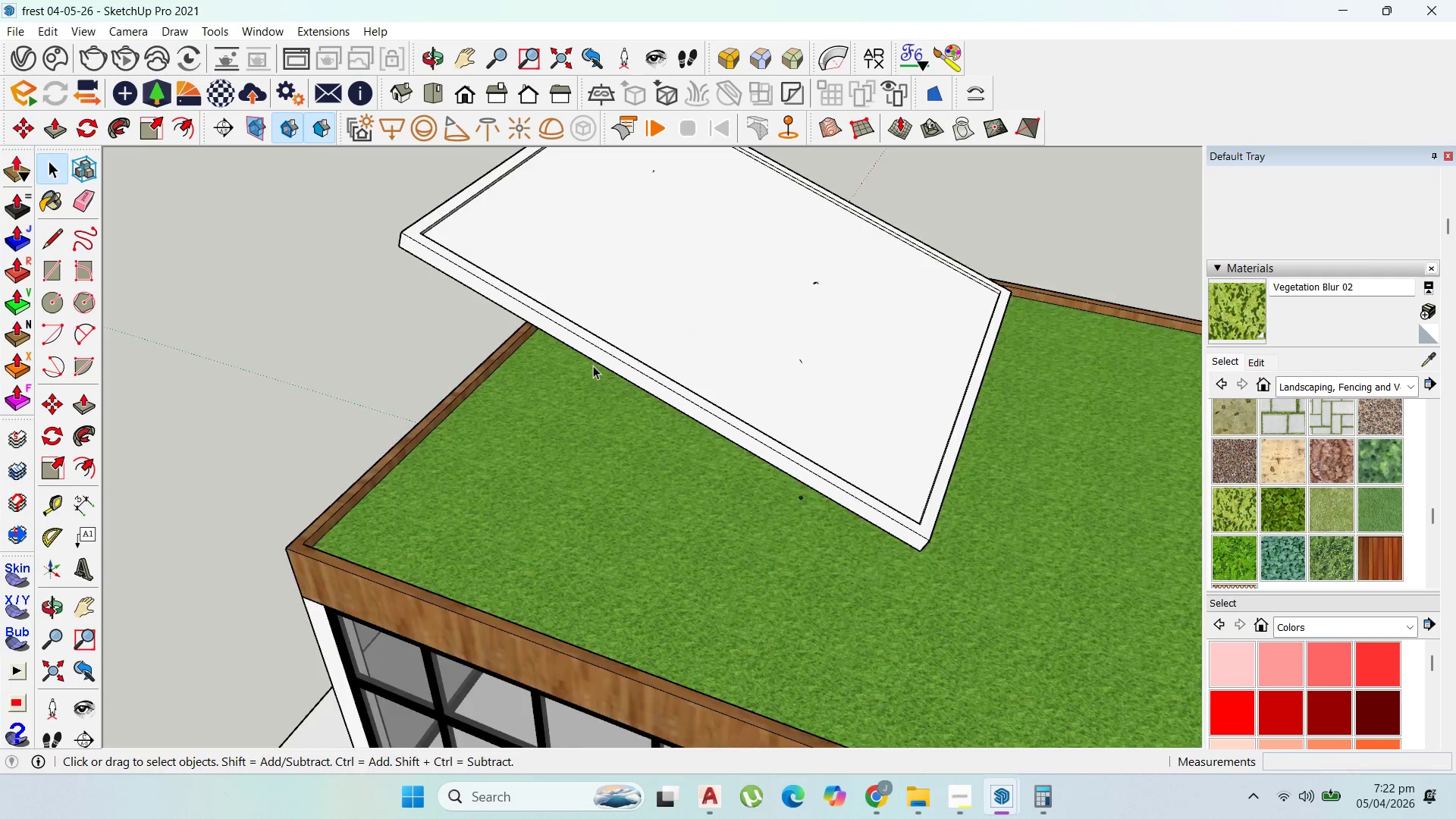 
scroll: coordinate [763, 282], scroll_direction: down, amount: 9.0
 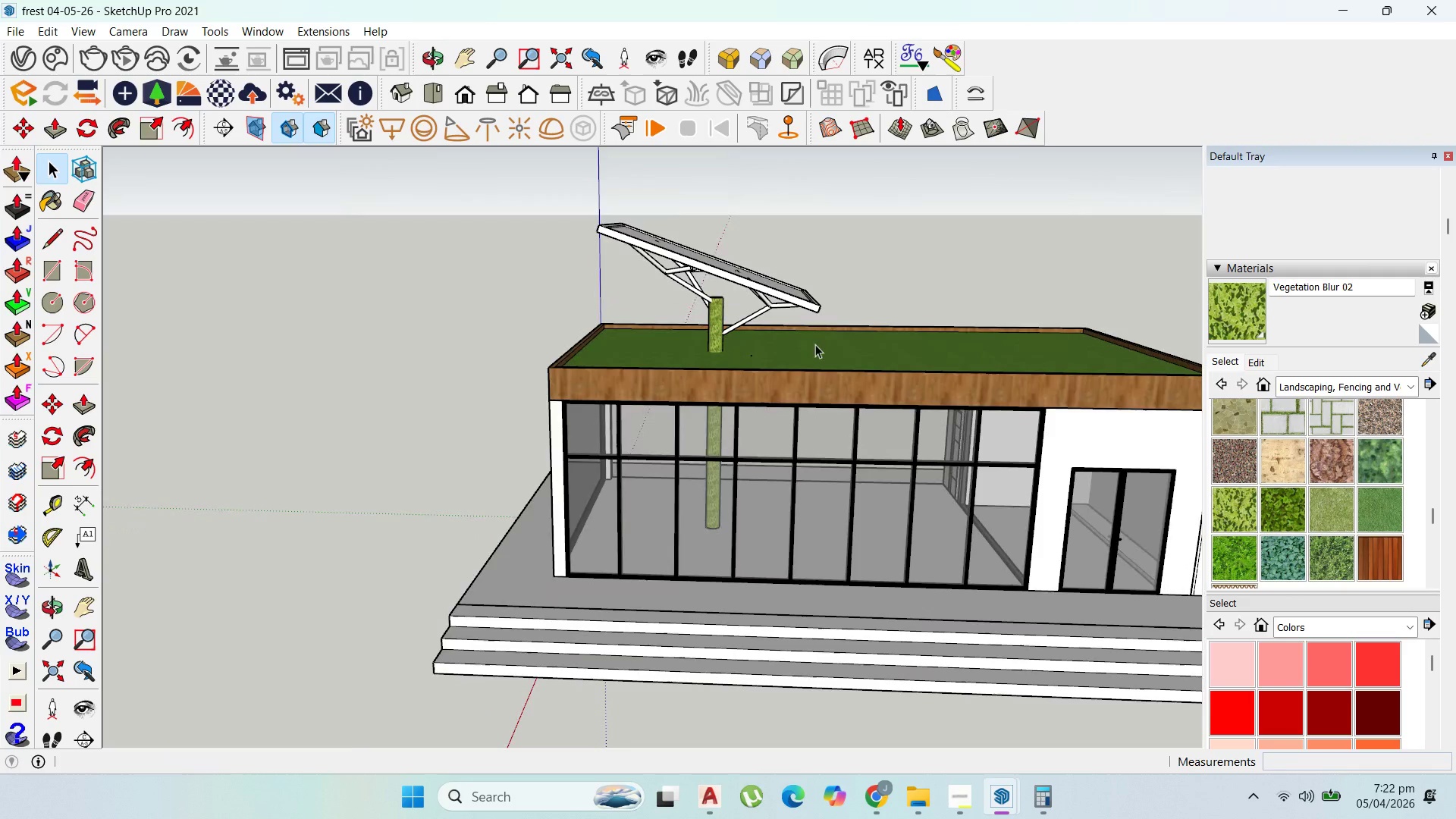 
scroll: coordinate [804, 307], scroll_direction: up, amount: 15.0
 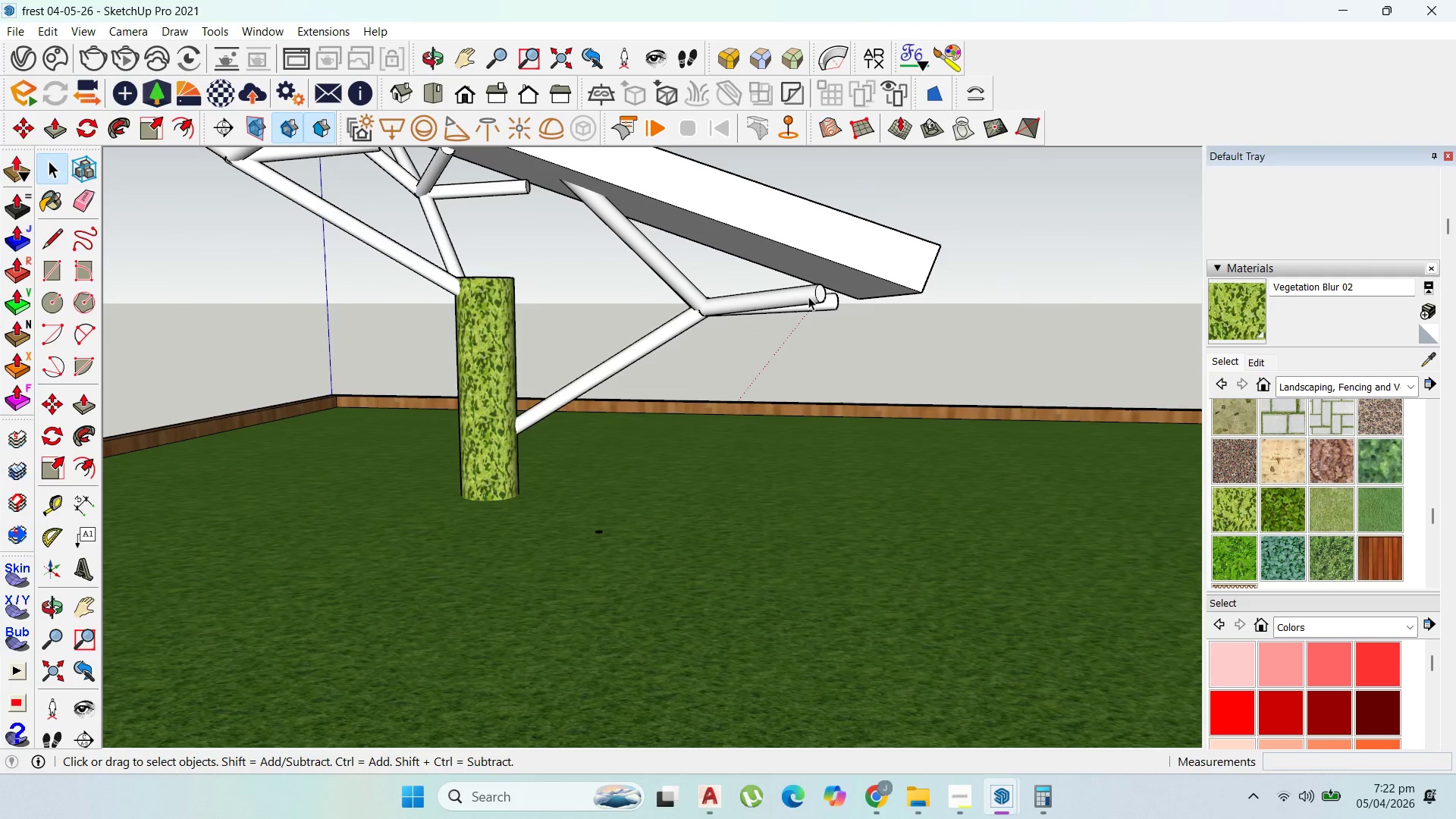 
left_click([808, 299])
 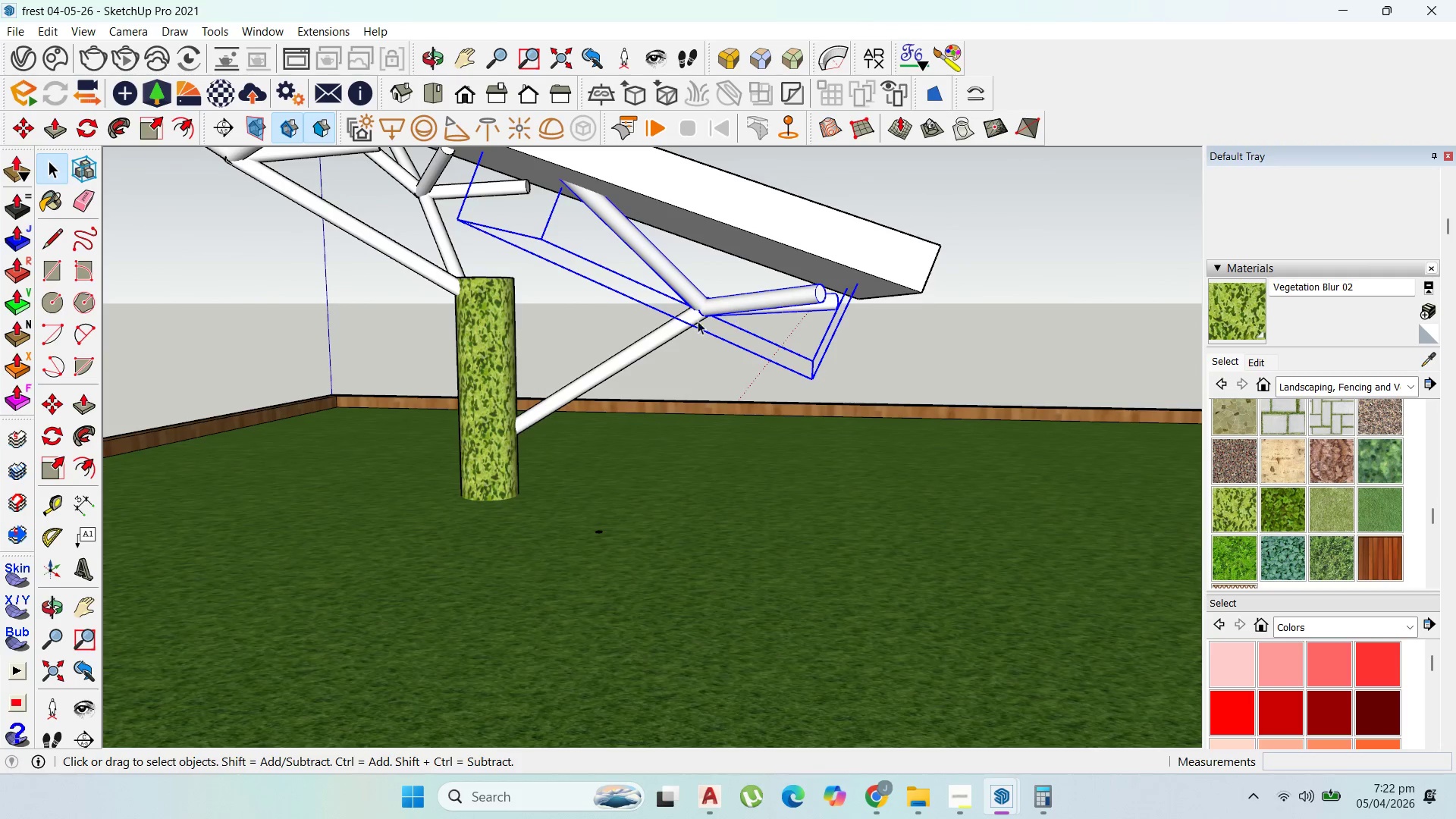 
hold_key(key=ShiftLeft, duration=0.56)
 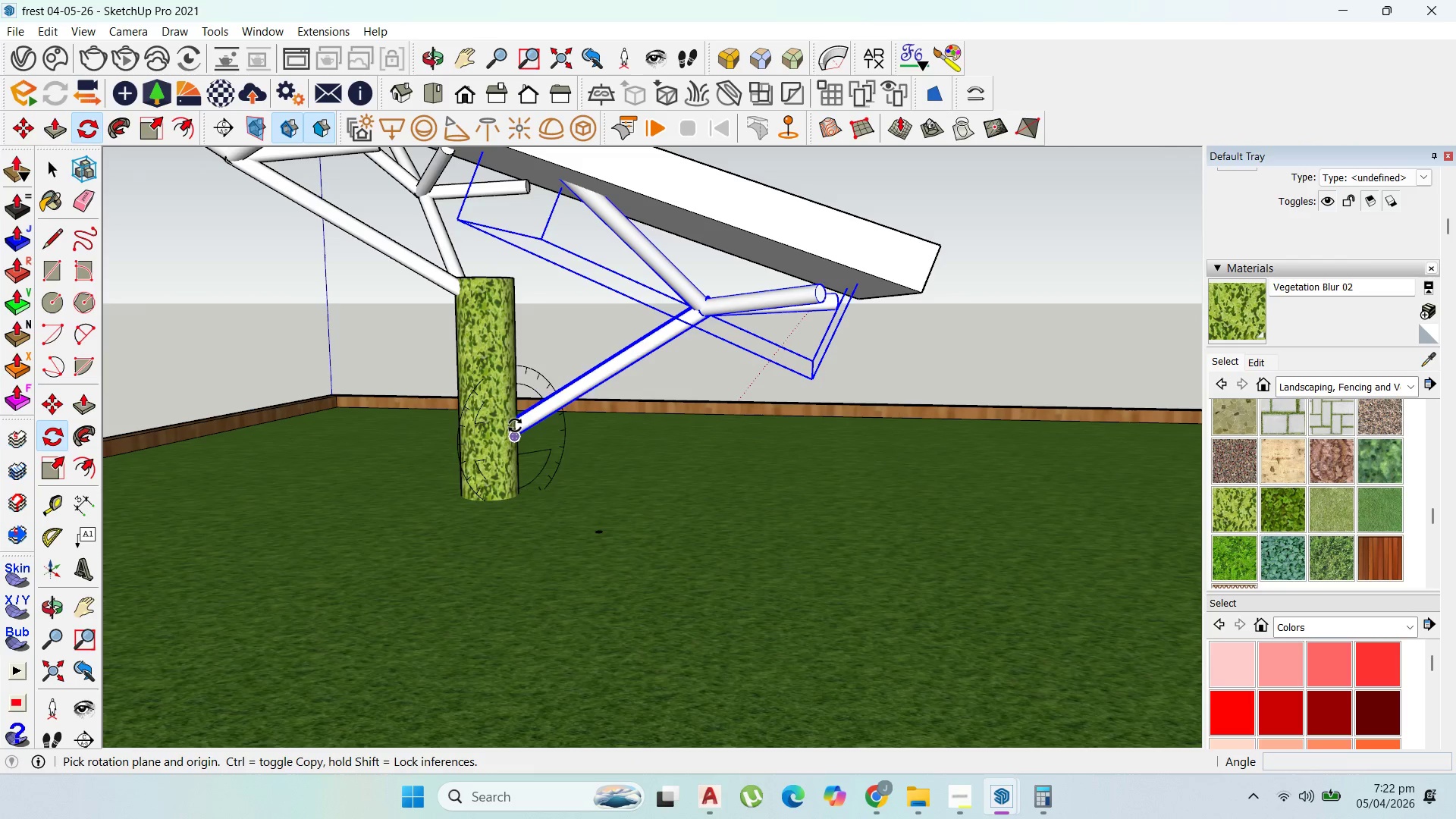 
key(ArrowRight)
 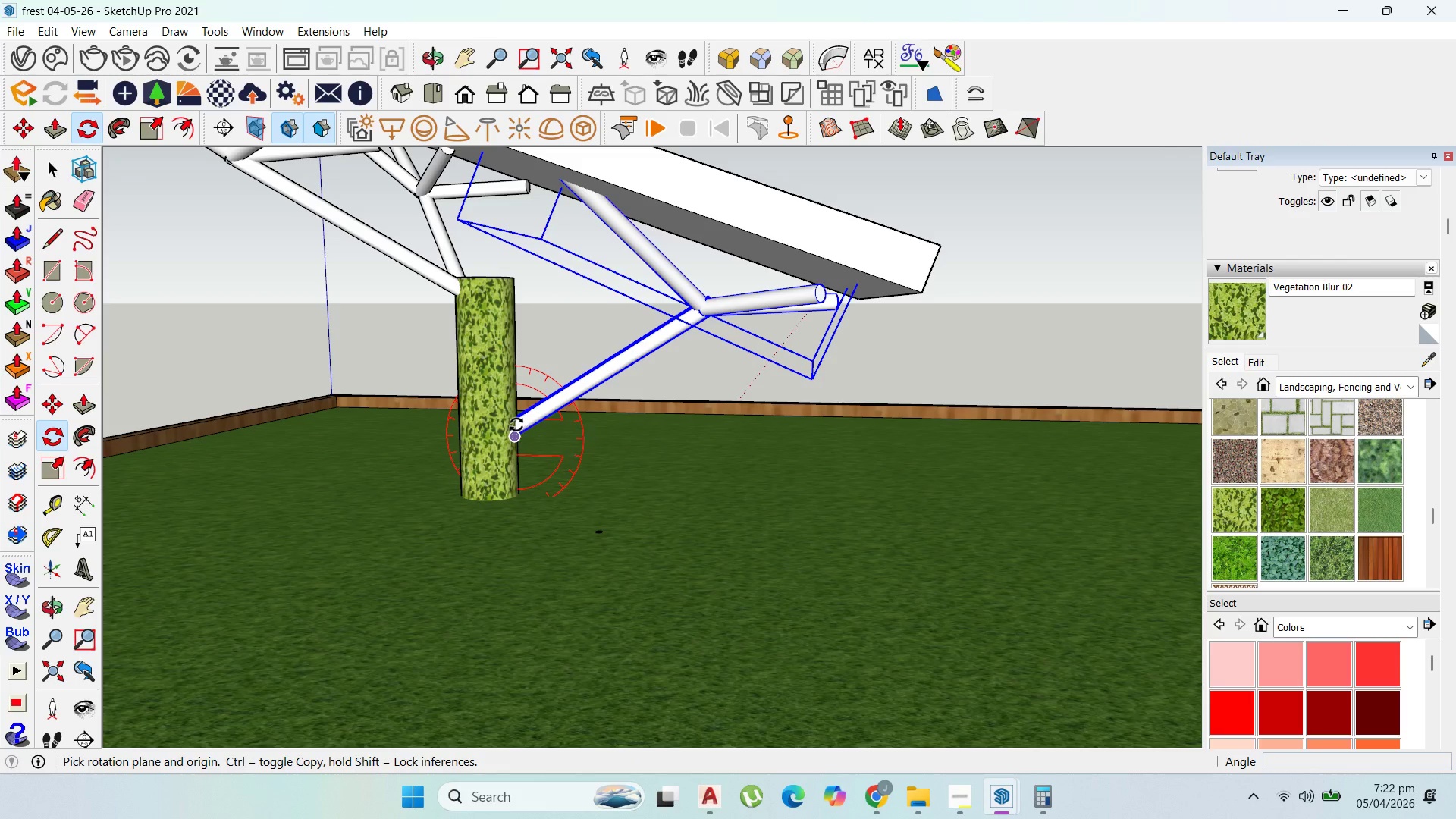 
left_click([516, 425])
 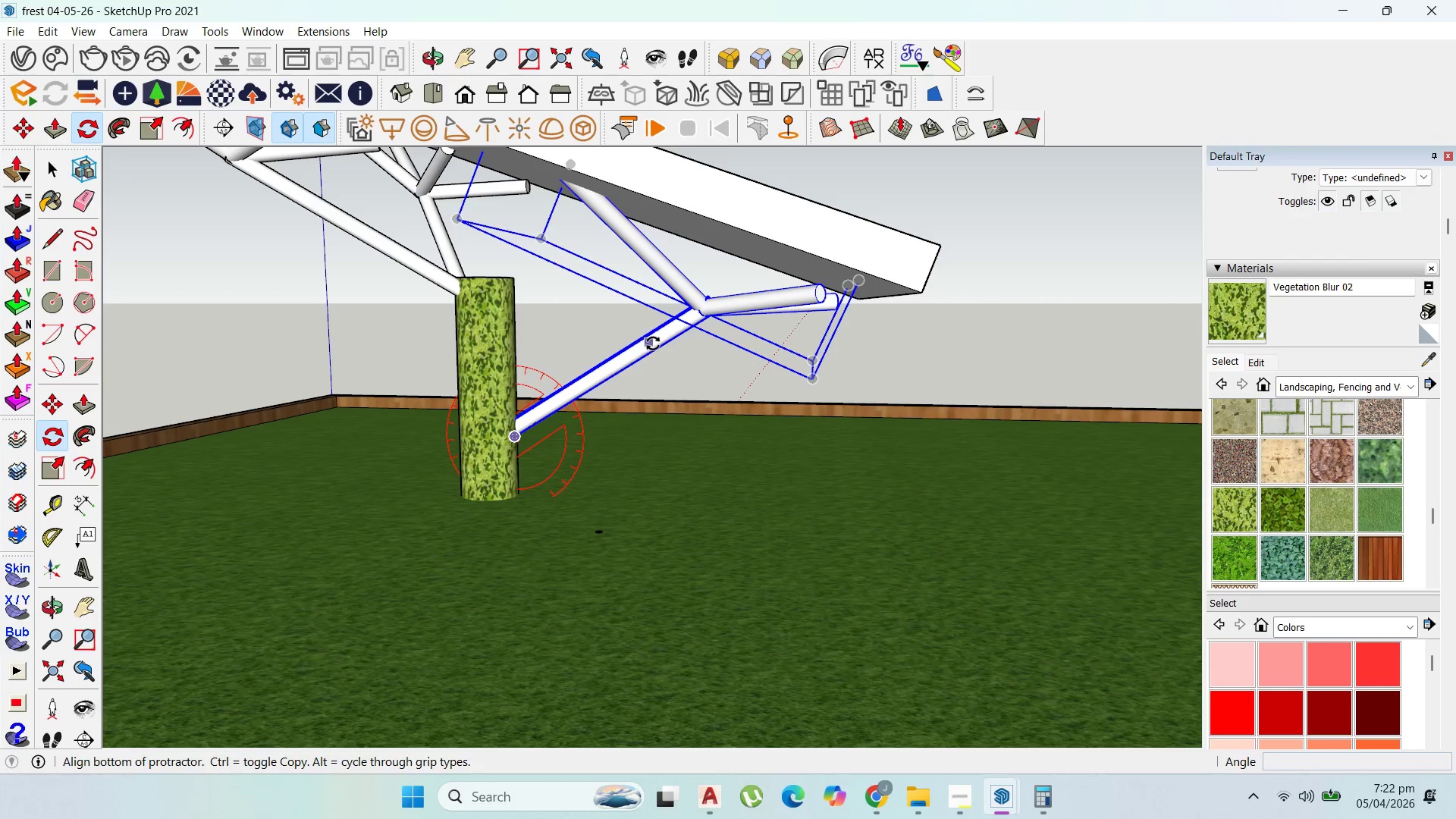 
left_click([654, 342])
 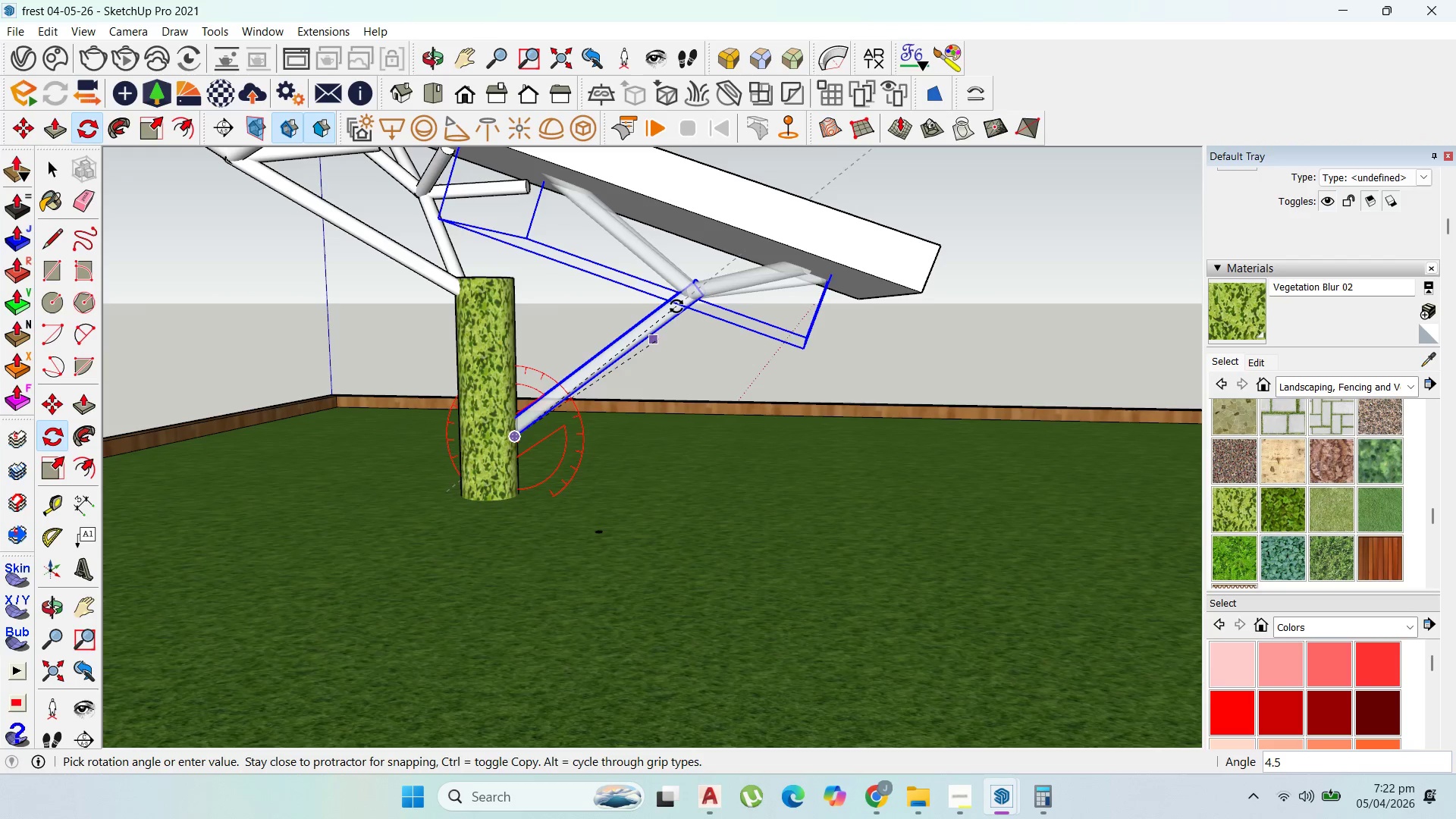 
left_click([676, 303])
 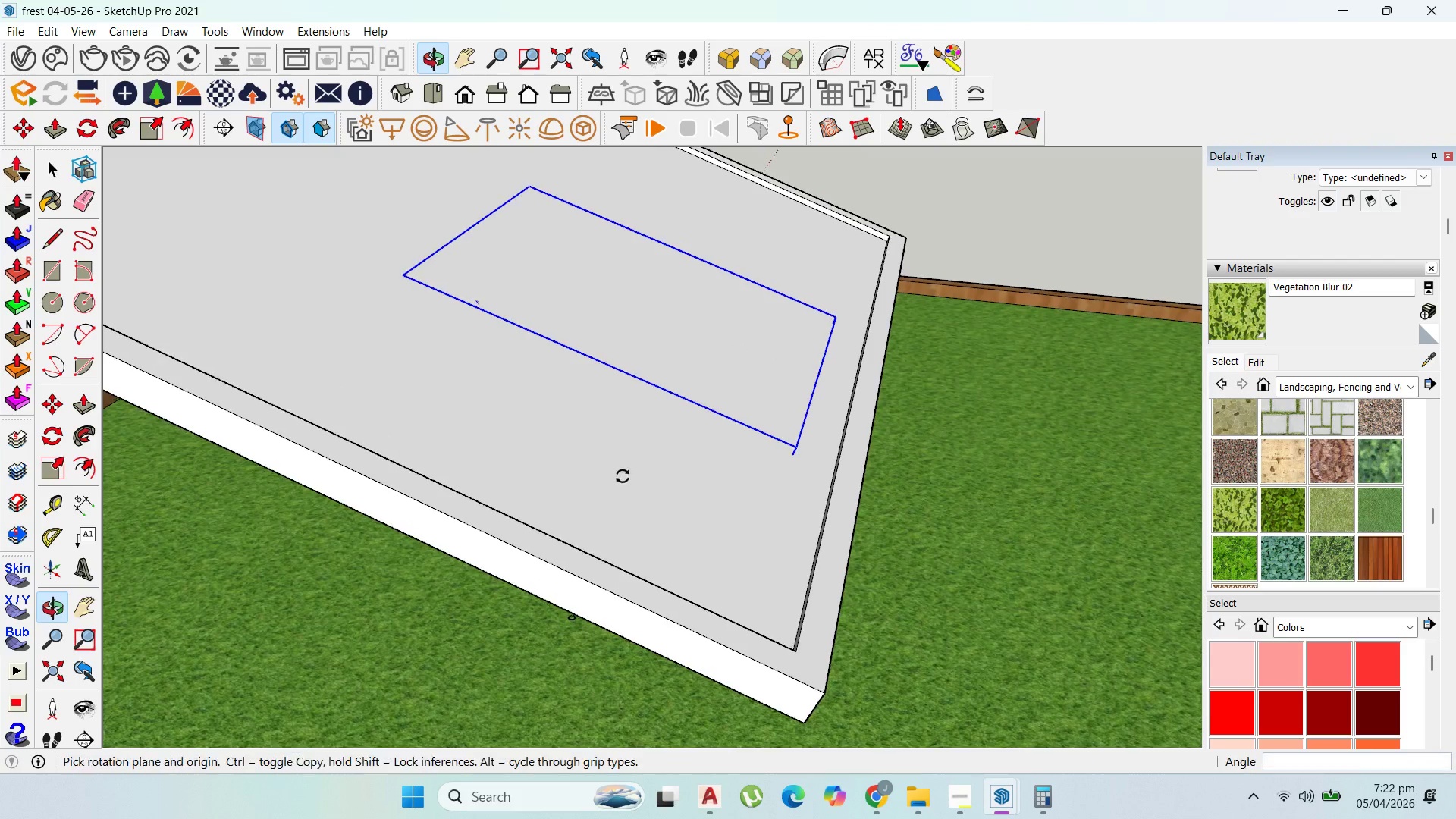 
scroll: coordinate [662, 432], scroll_direction: down, amount: 4.0
 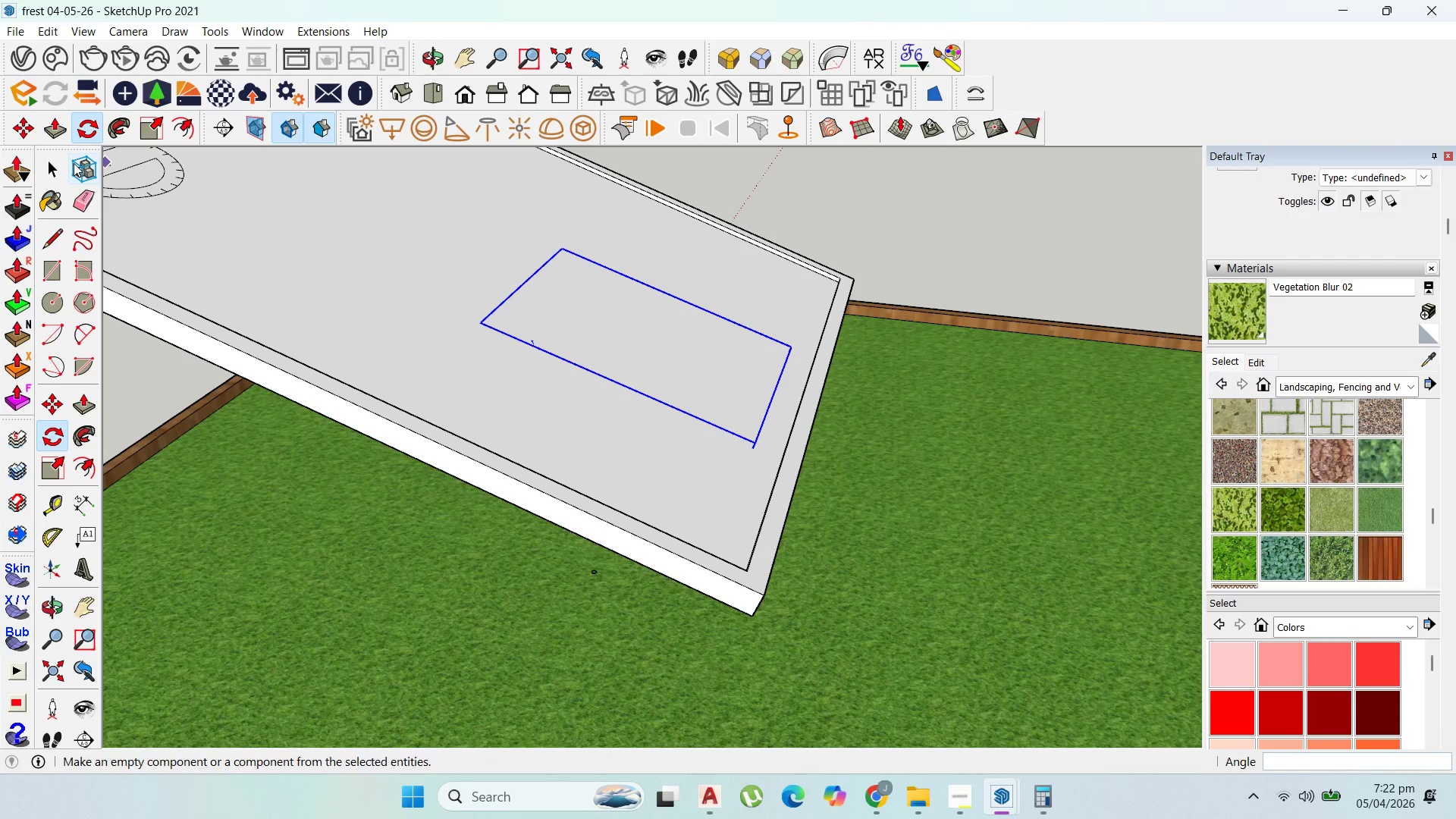 
left_click([37, 164])
 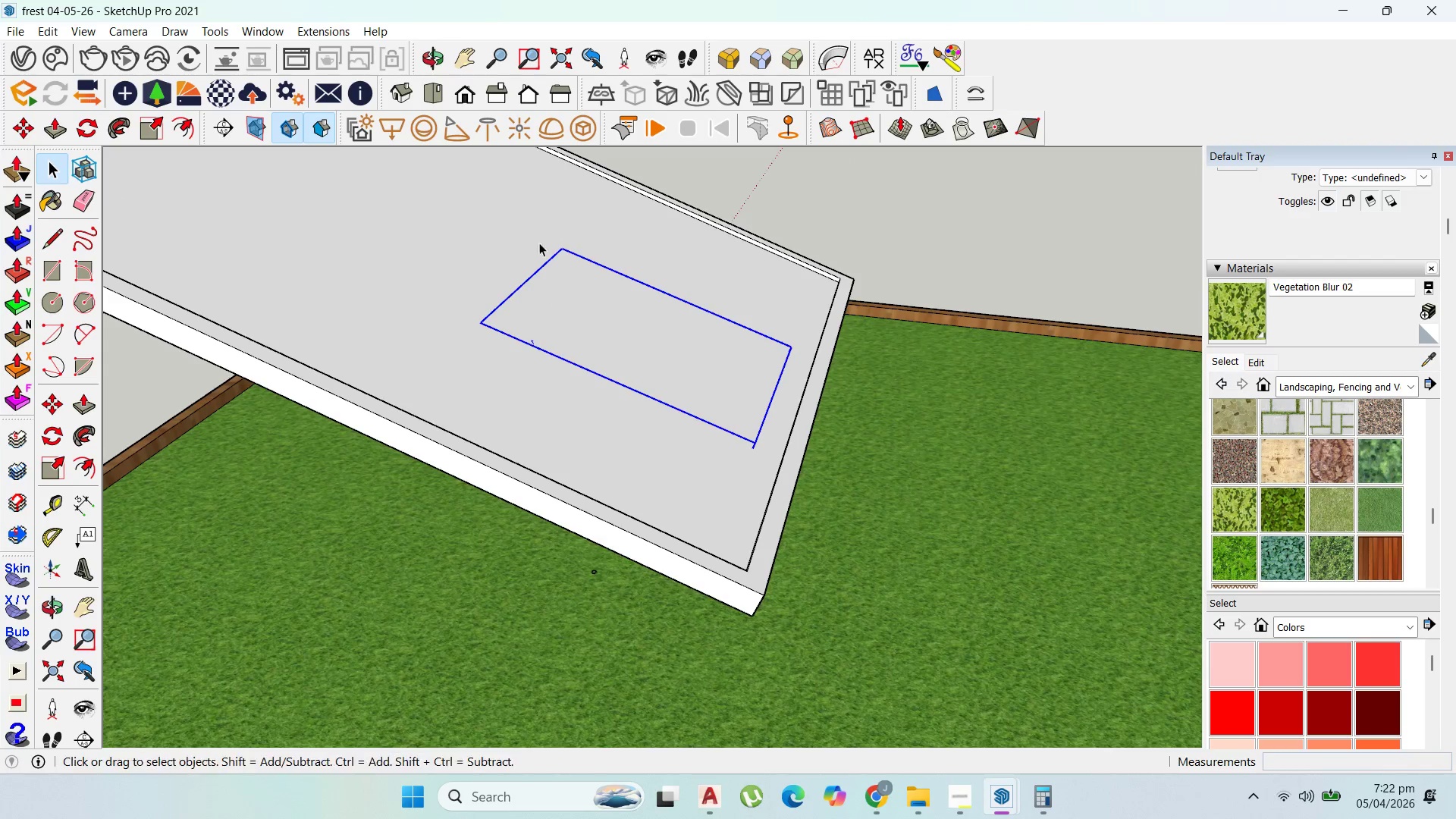 
left_click([761, 380])
 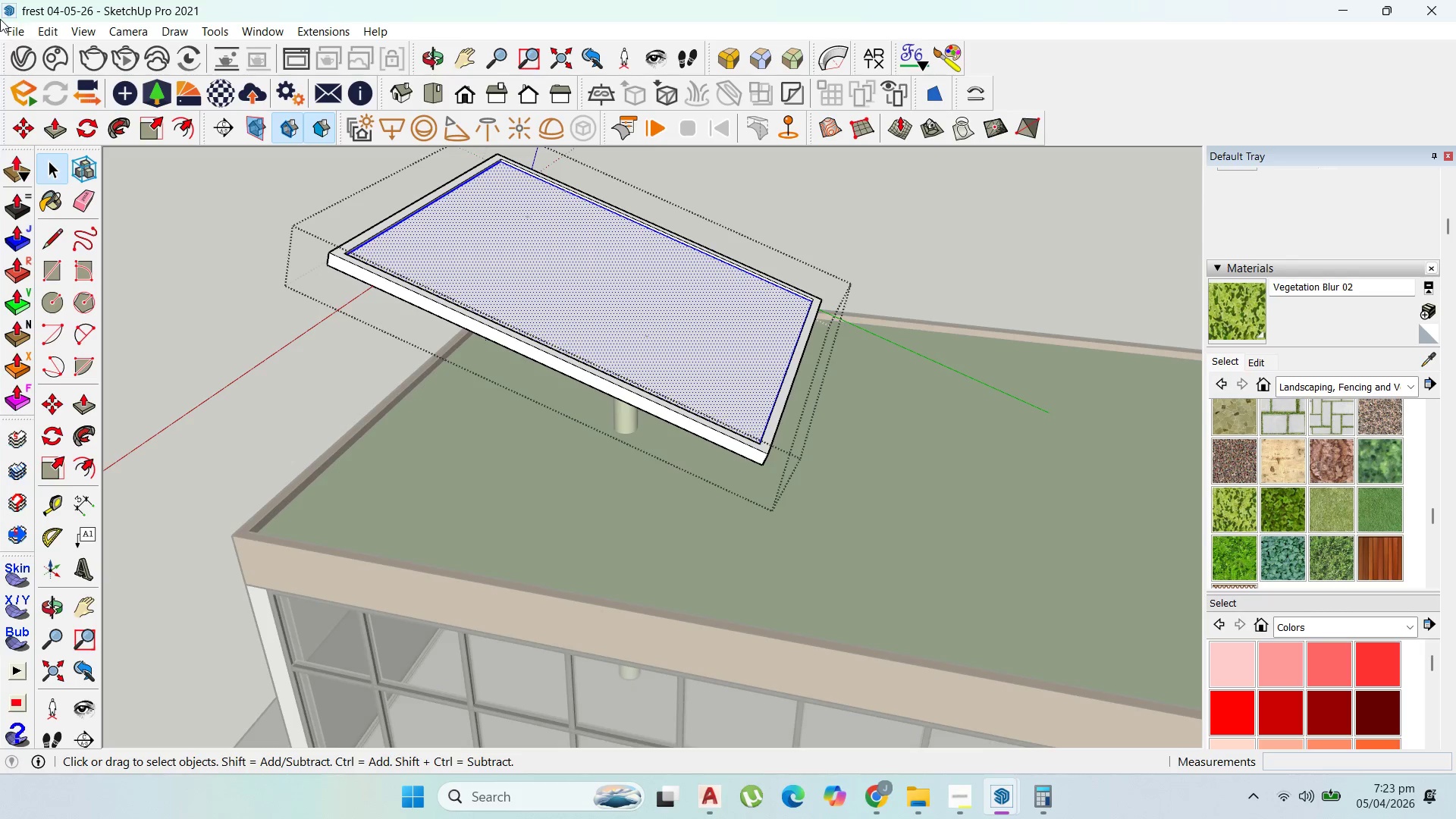 
scroll: coordinate [792, 345], scroll_direction: down, amount: 6.0
 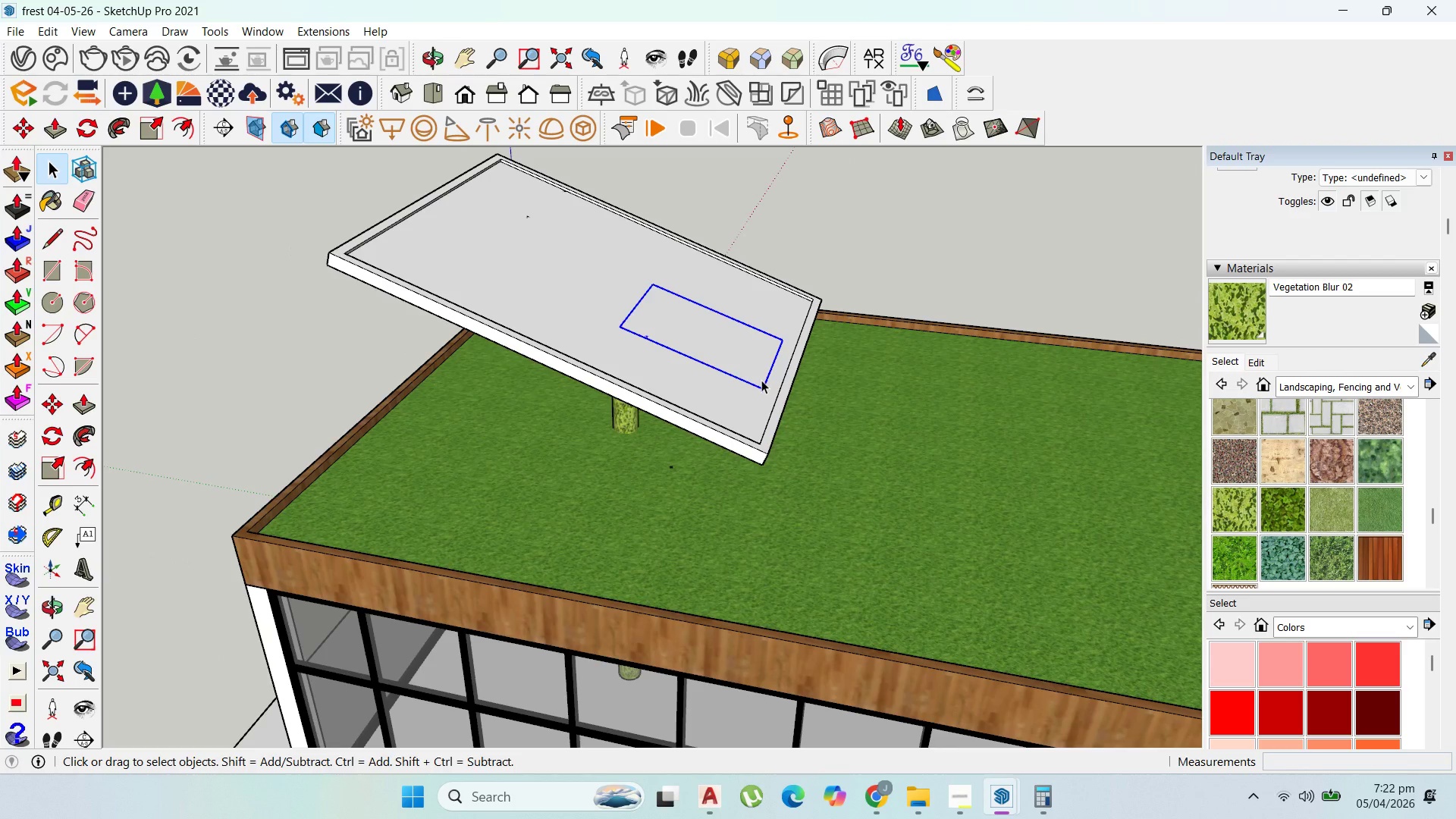 
left_click([19, 48])
 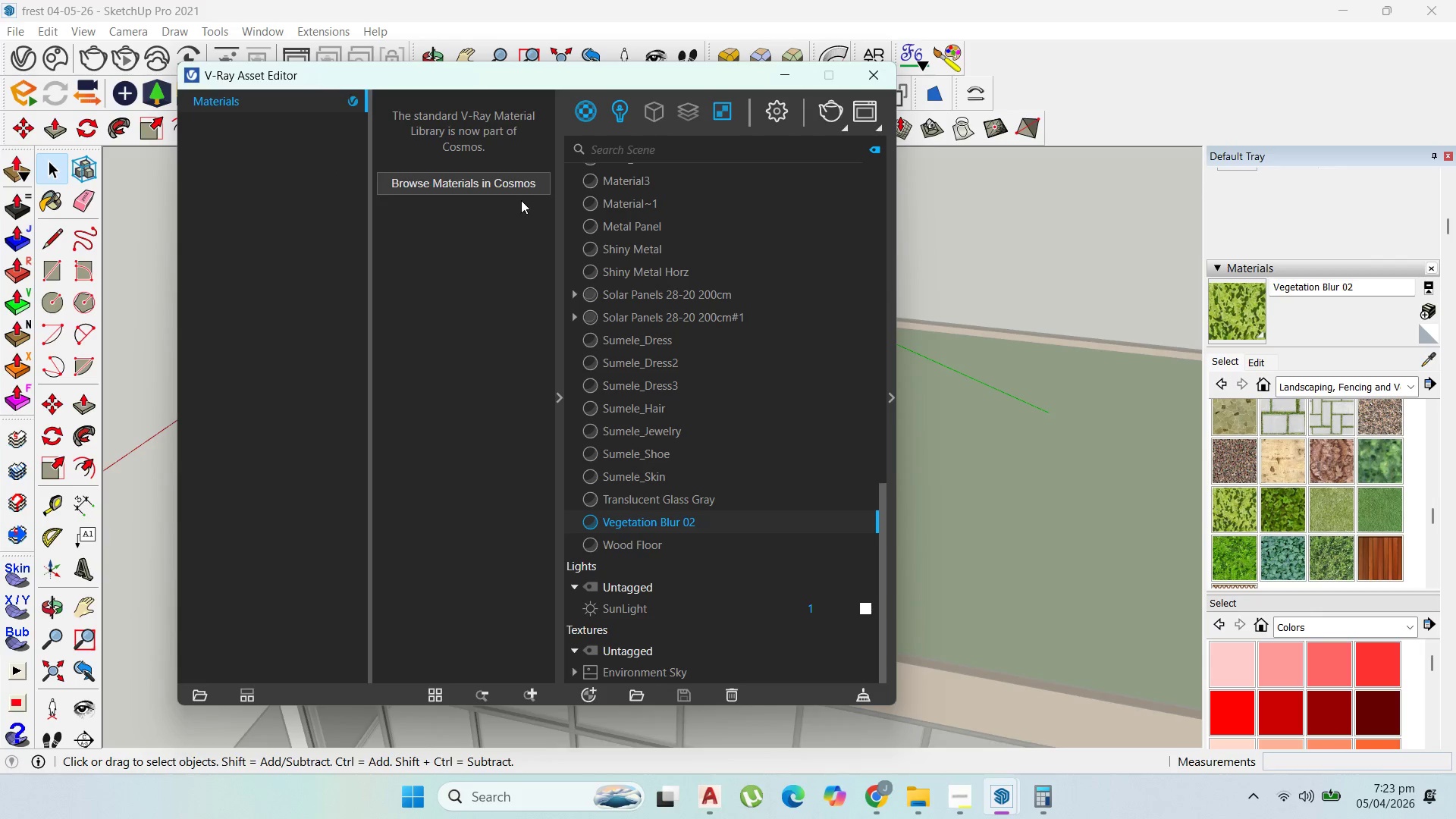 
left_click([519, 184])
 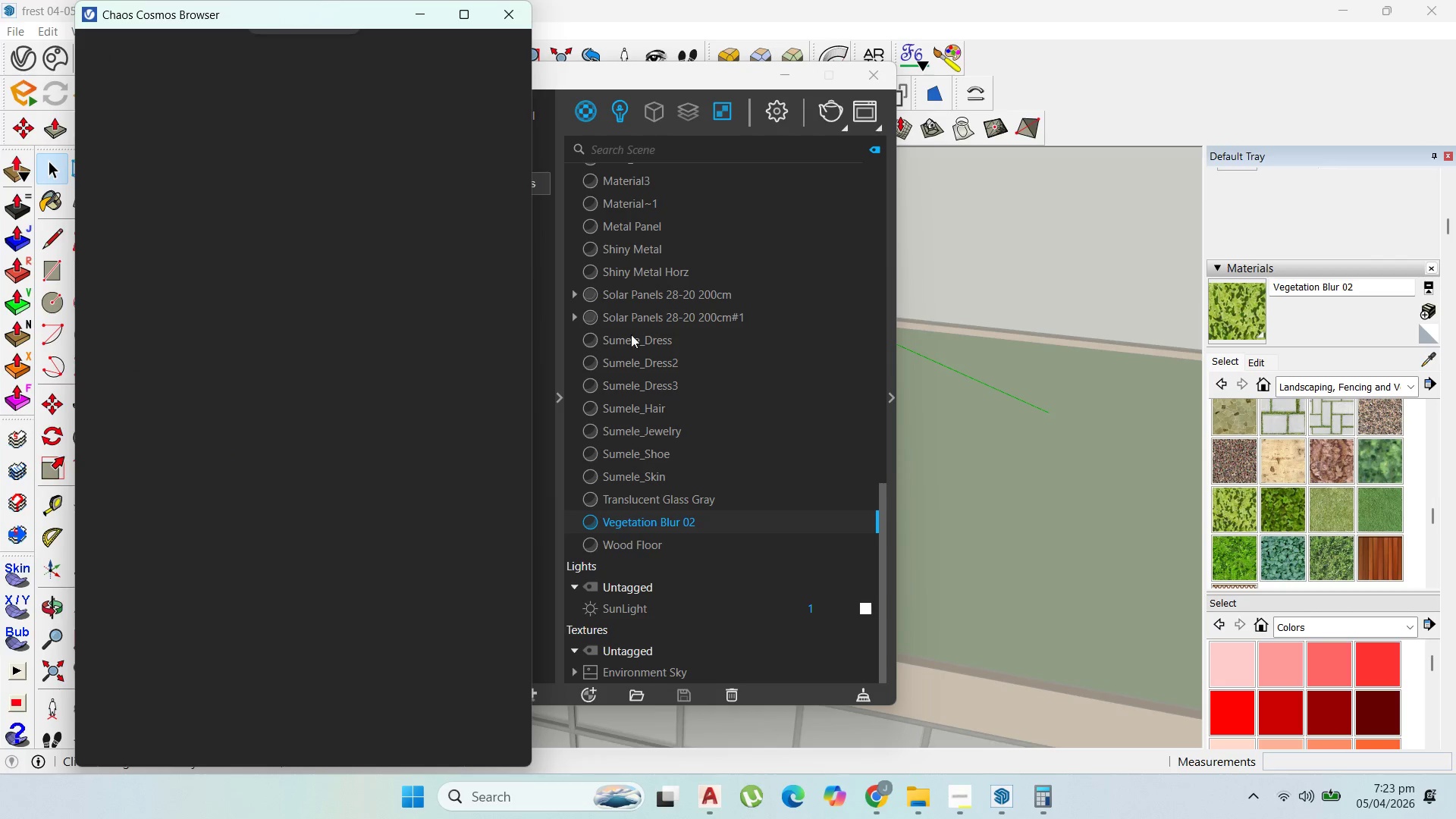 
scroll: coordinate [778, 461], scroll_direction: up, amount: 10.0
 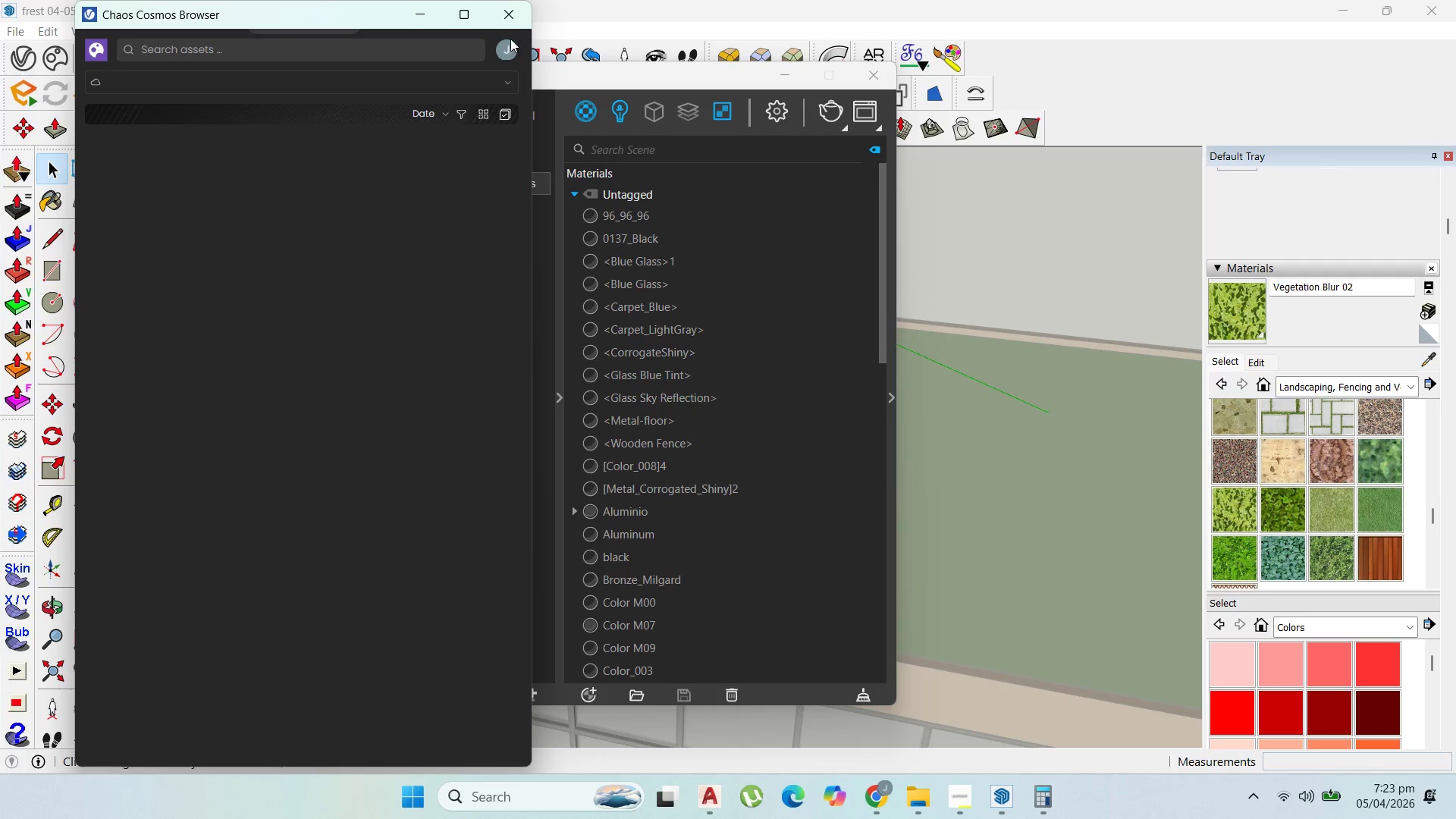 
left_click([510, 18])
 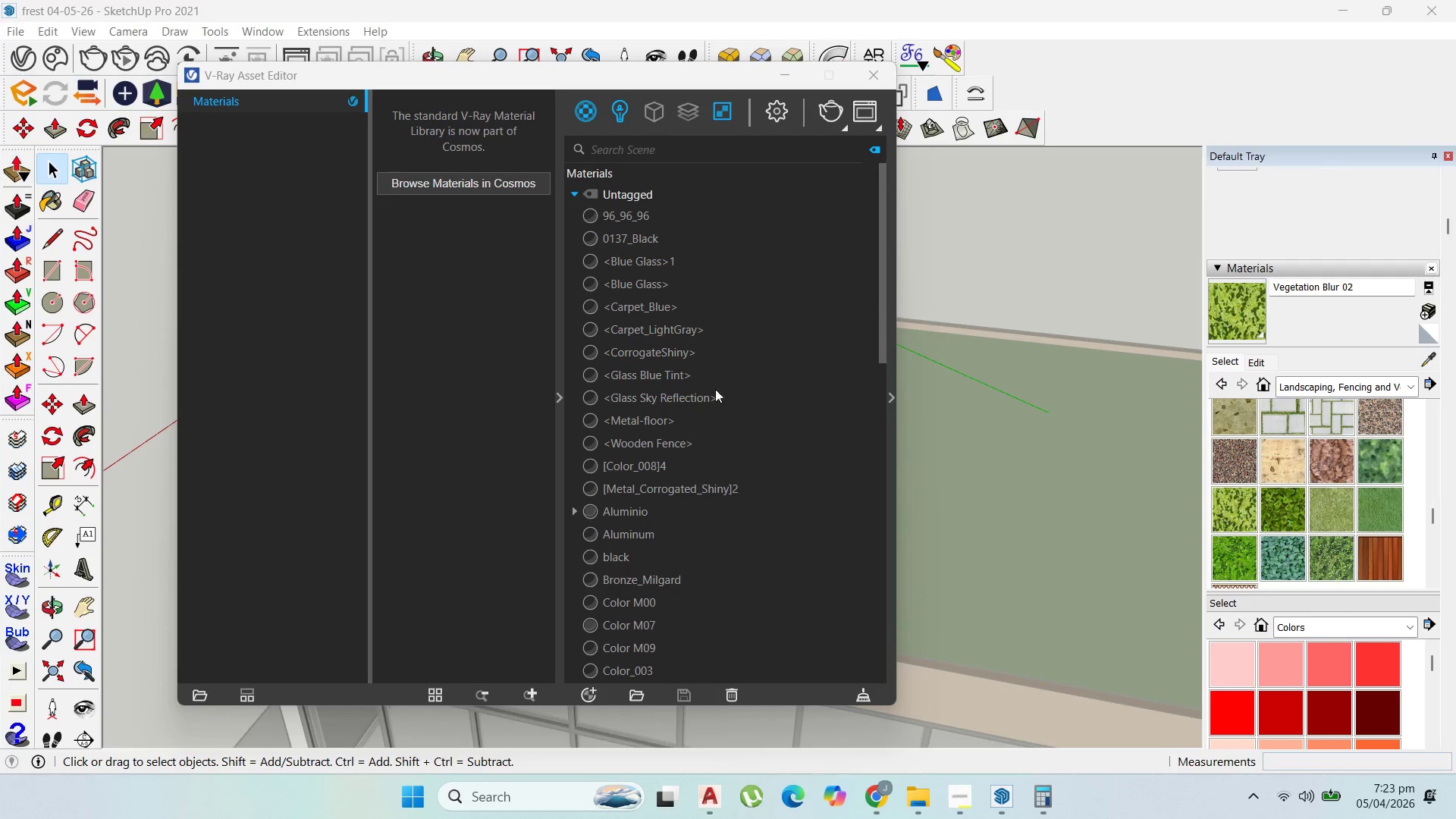 
left_click([698, 399])
 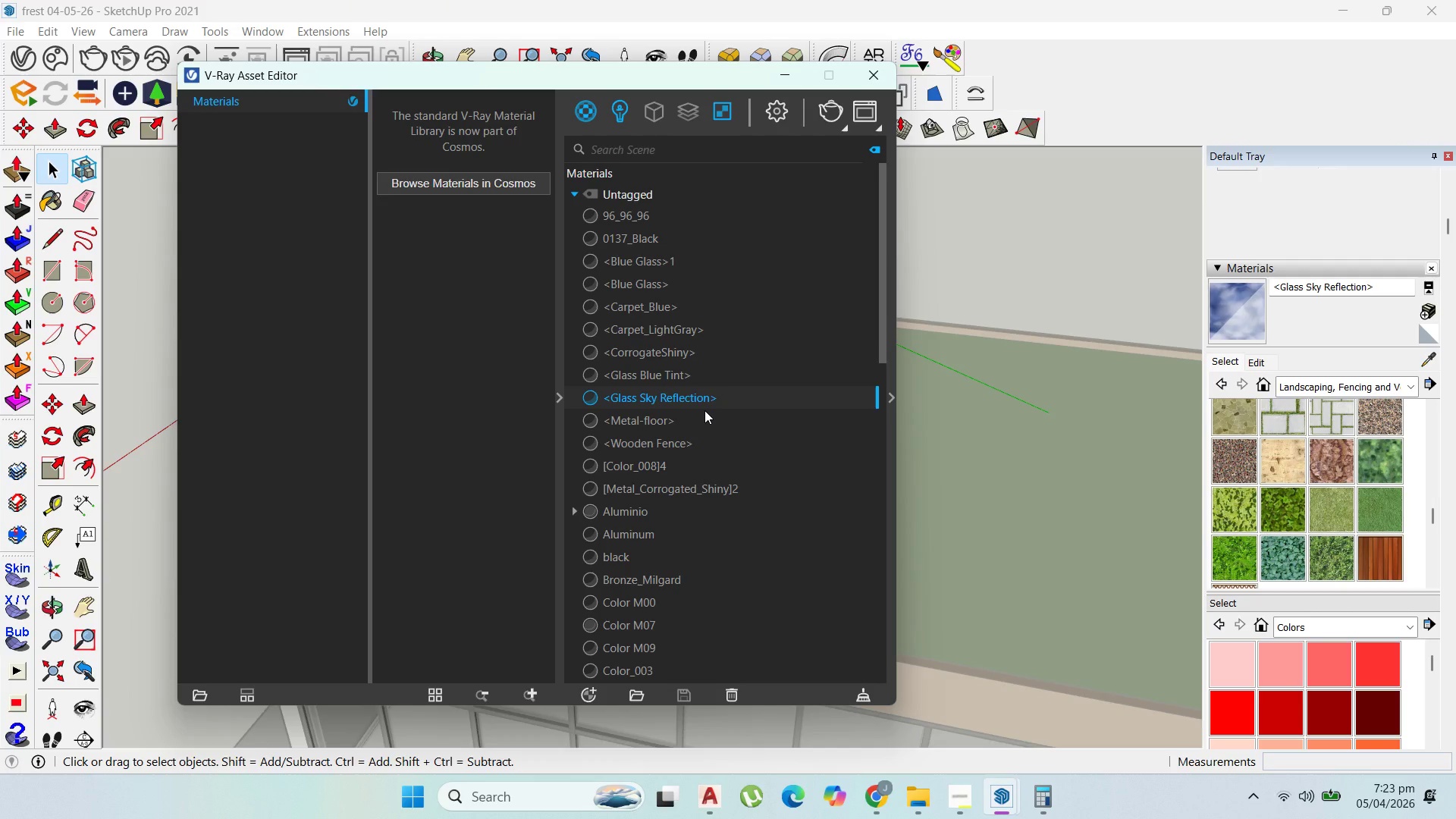 
key(S)
 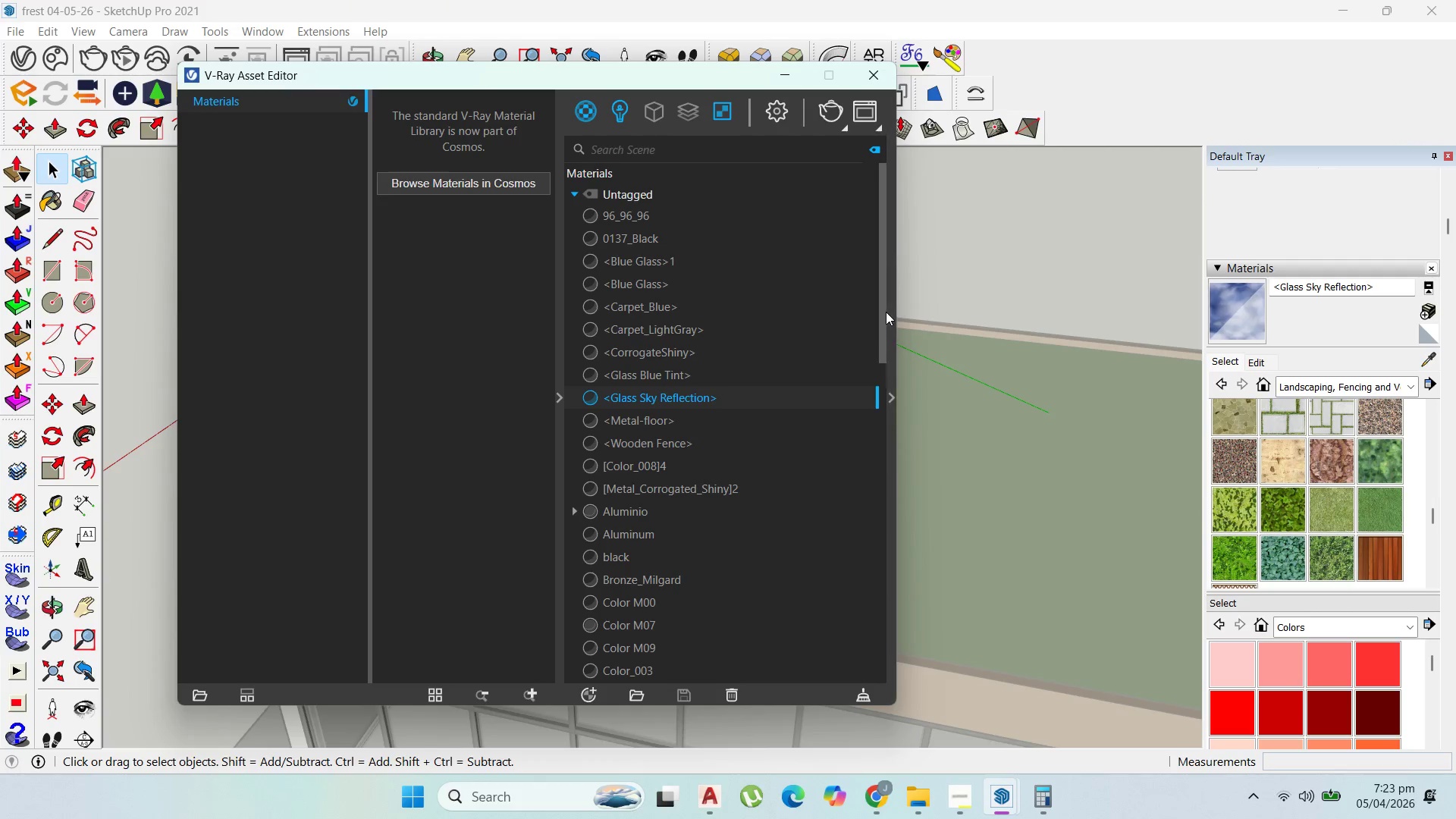 
left_click_drag(start_coordinate=[885, 311], to_coordinate=[884, 438])
 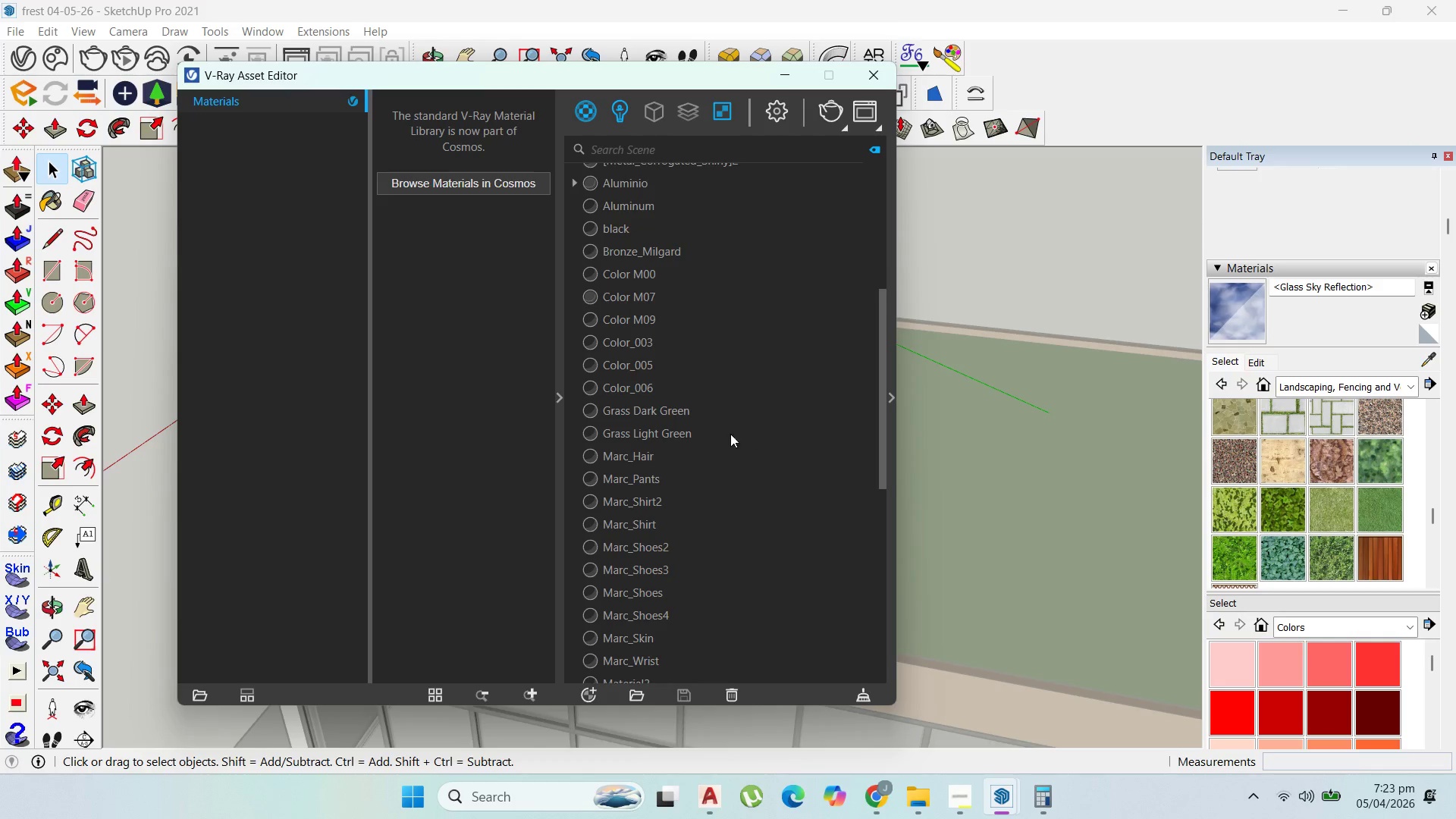 
left_click([723, 435])
 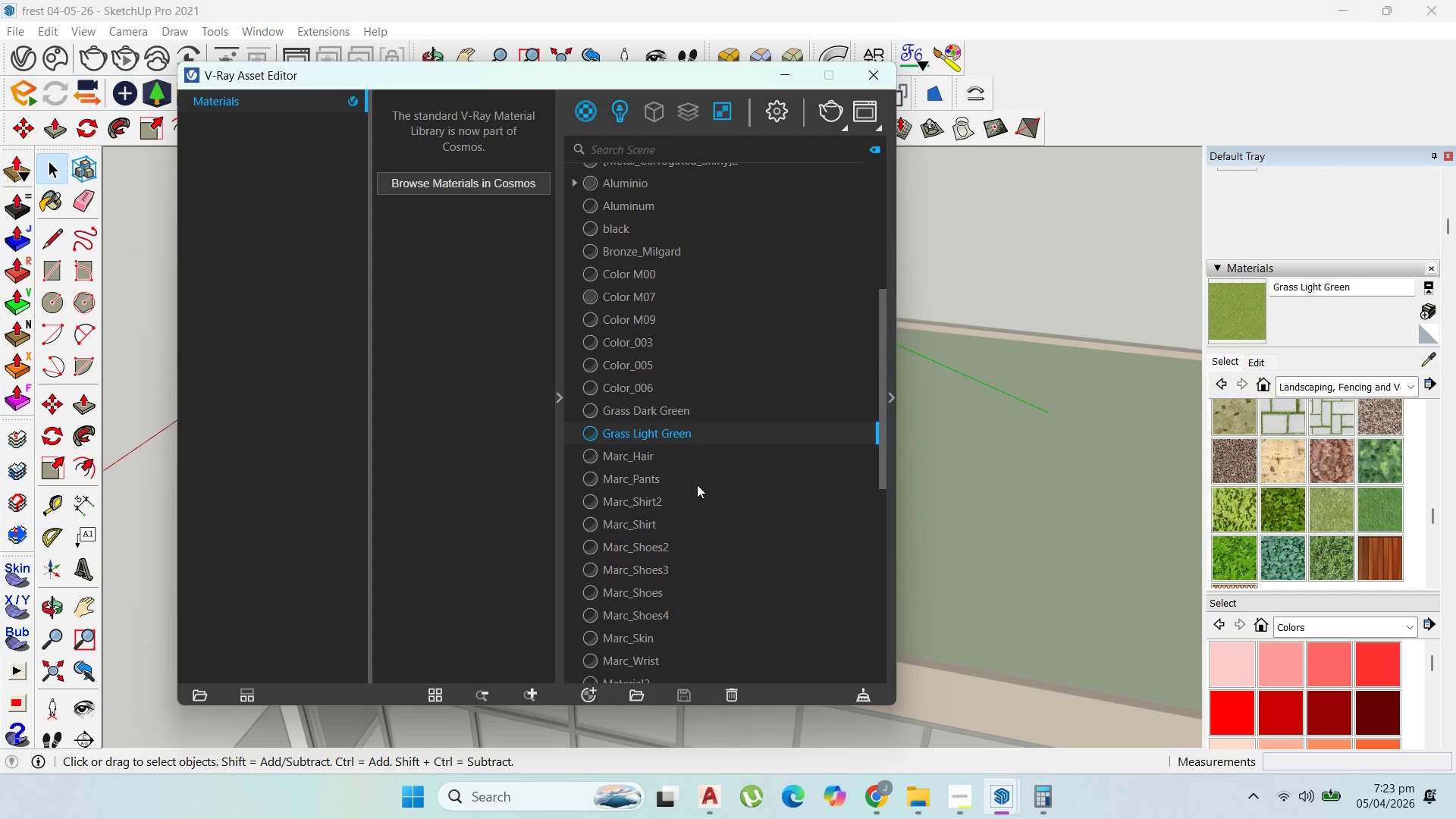 
scroll: coordinate [705, 507], scroll_direction: down, amount: 7.0
 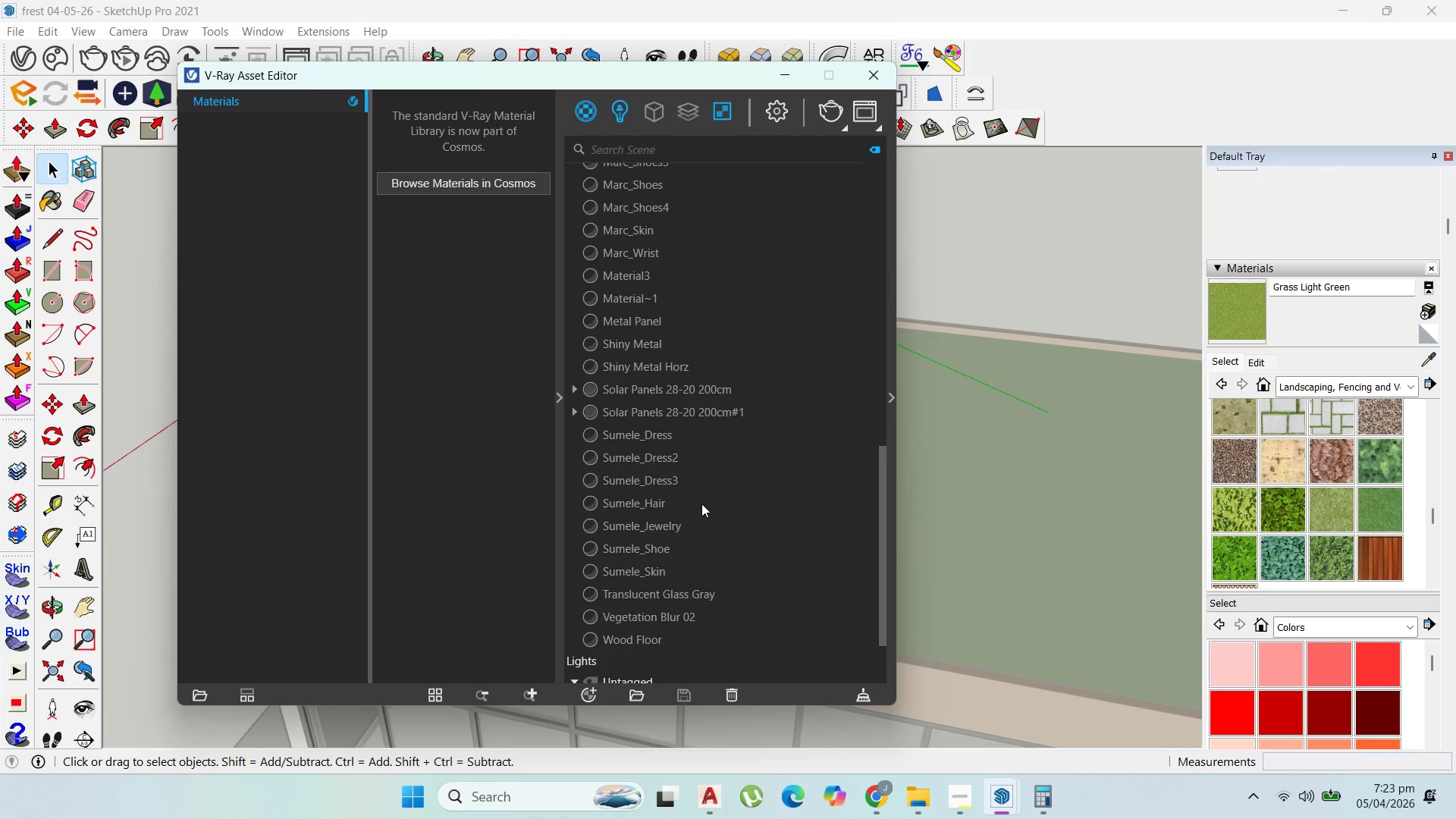 
scroll: coordinate [701, 504], scroll_direction: up, amount: 1.0
 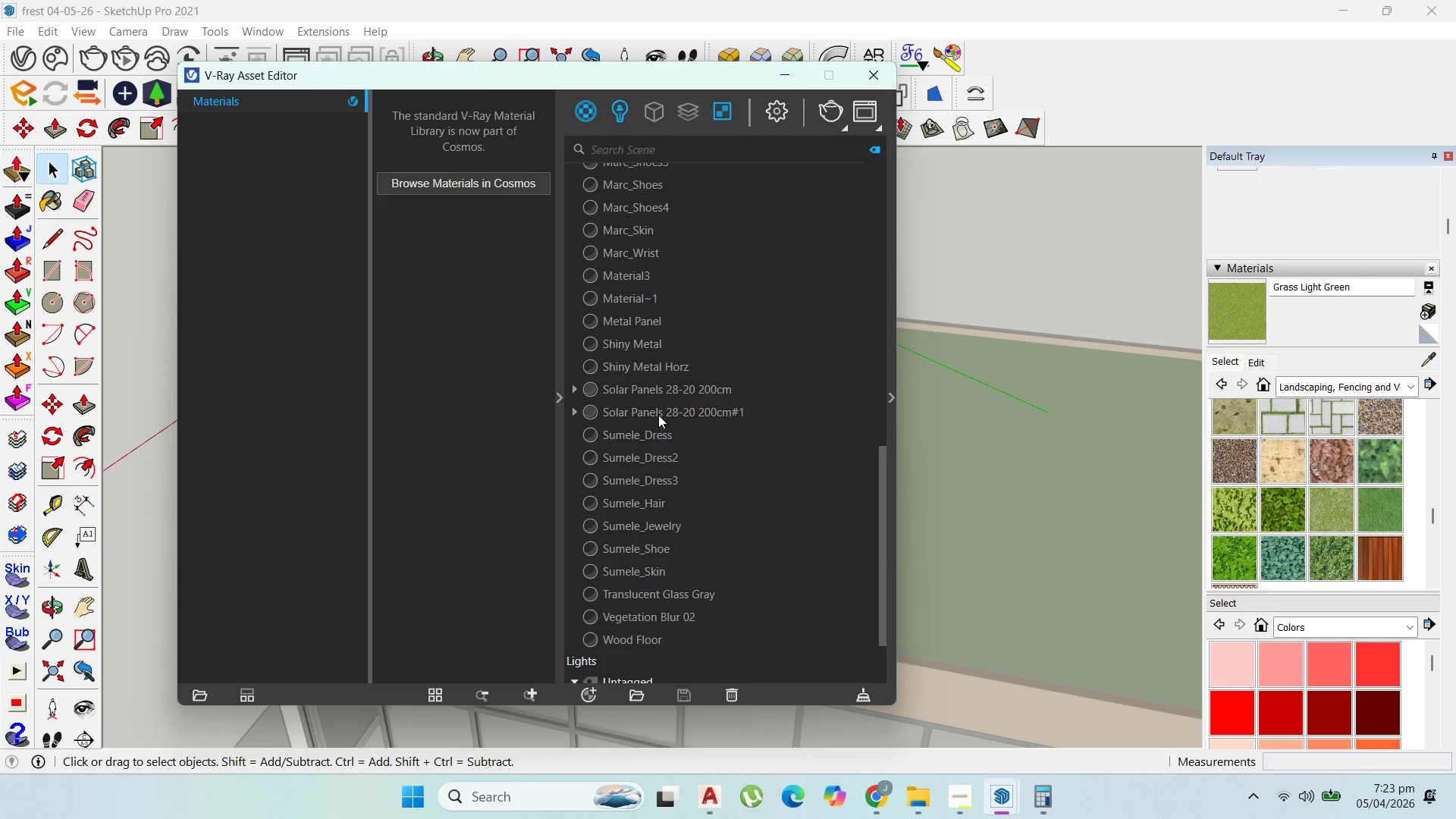 
left_click([664, 403])
 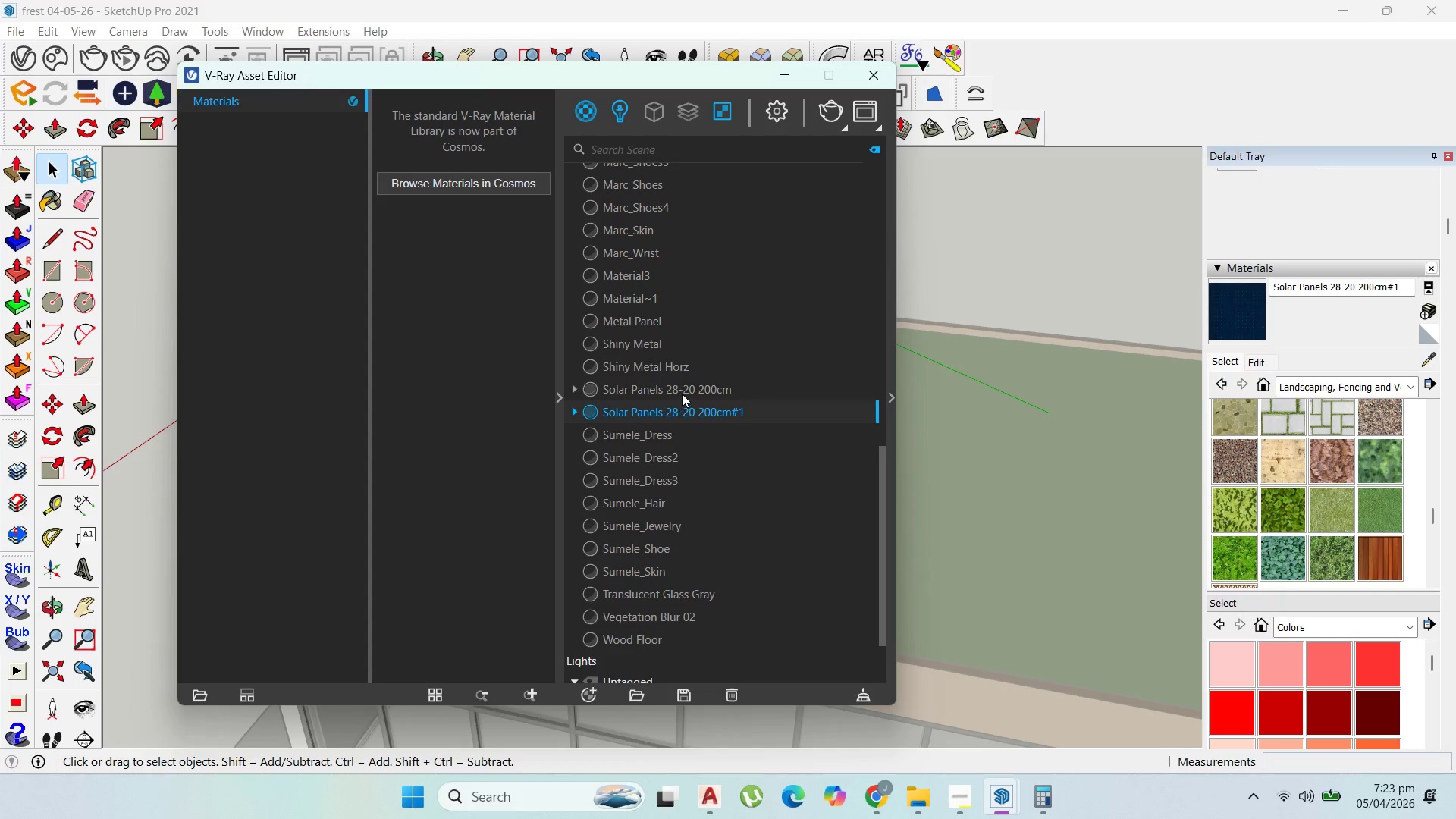 
left_click([682, 394])
 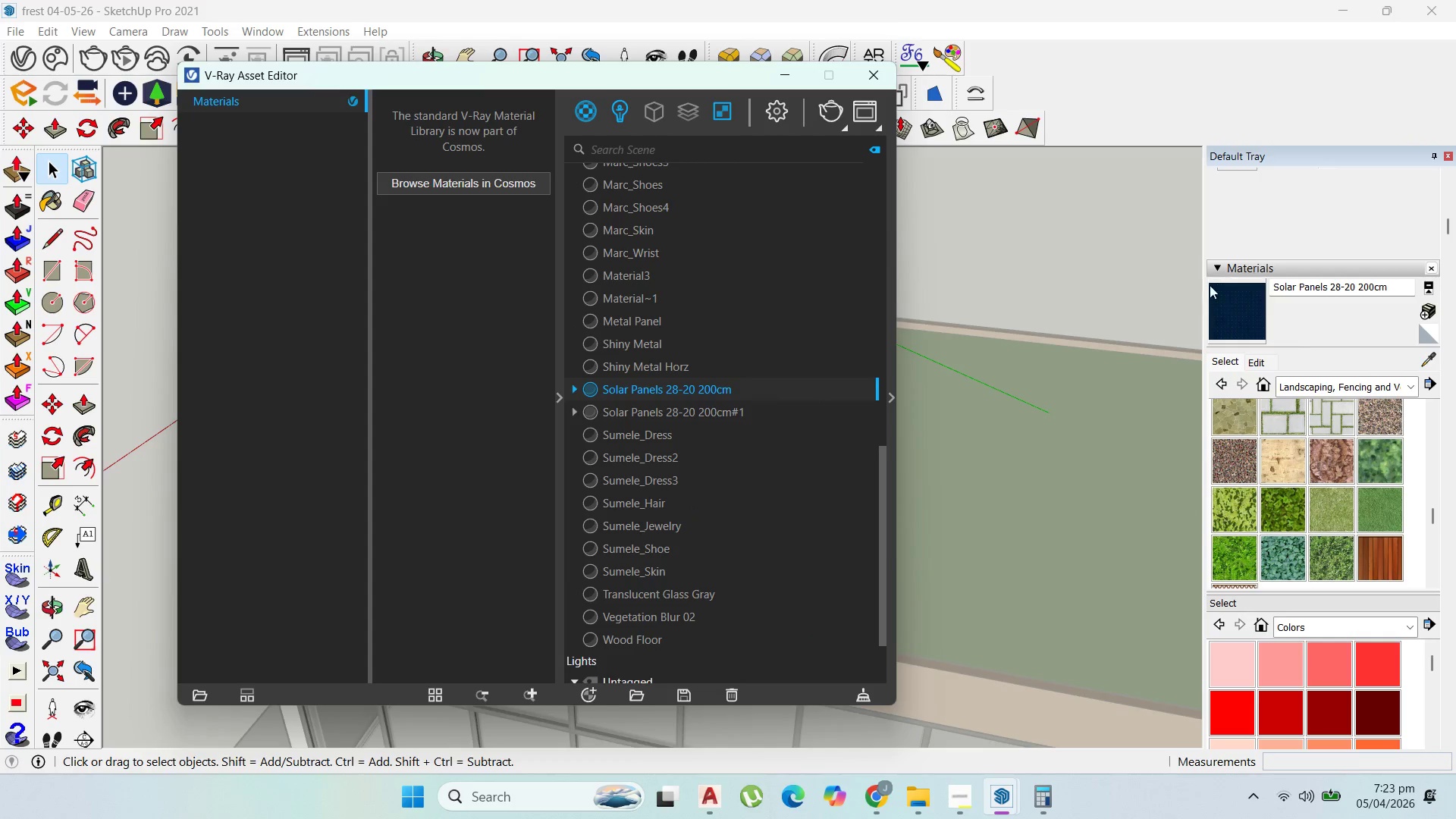 
left_click([875, 67])
 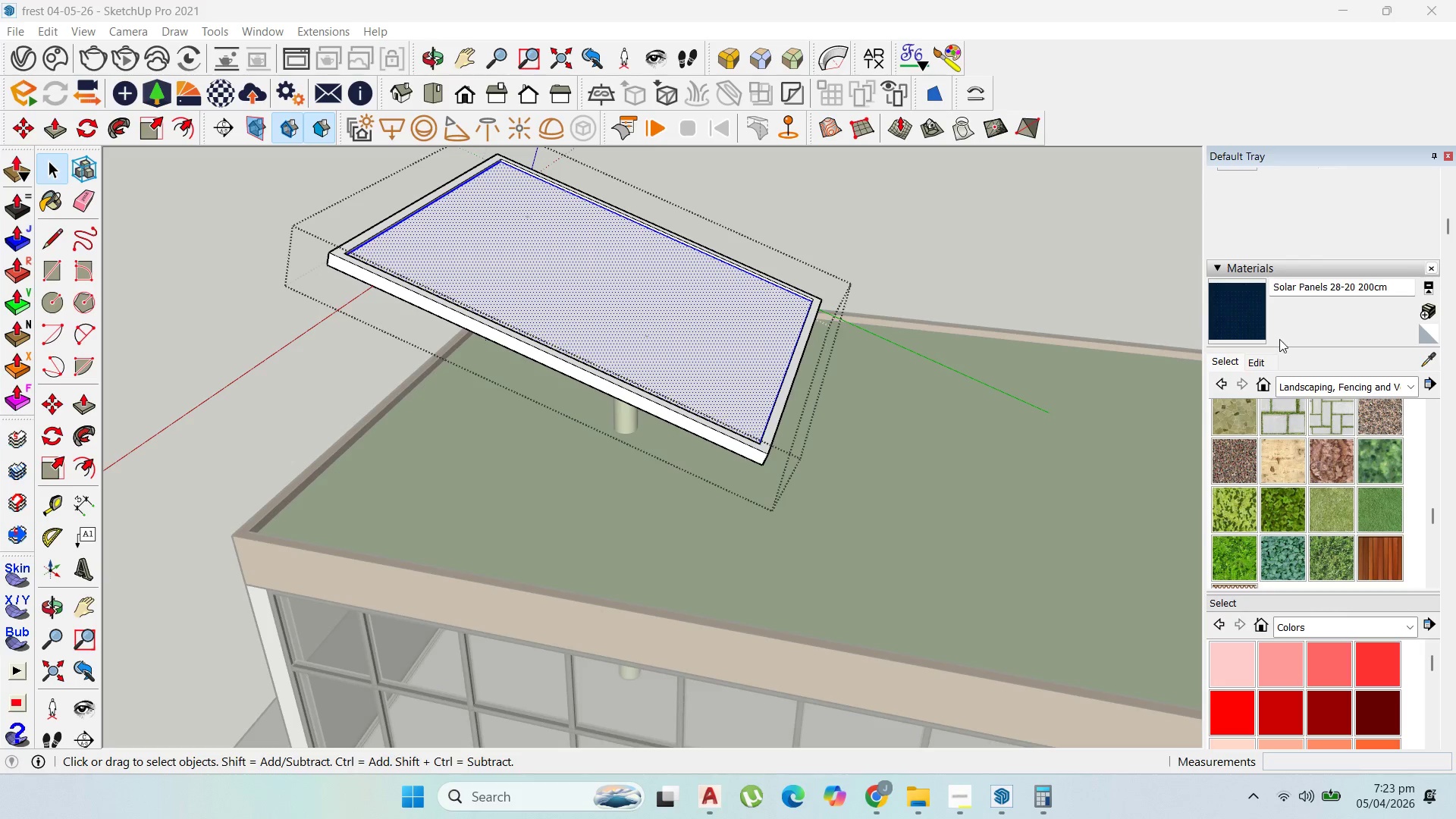 
left_click_drag(start_coordinate=[1254, 311], to_coordinate=[1250, 310])
 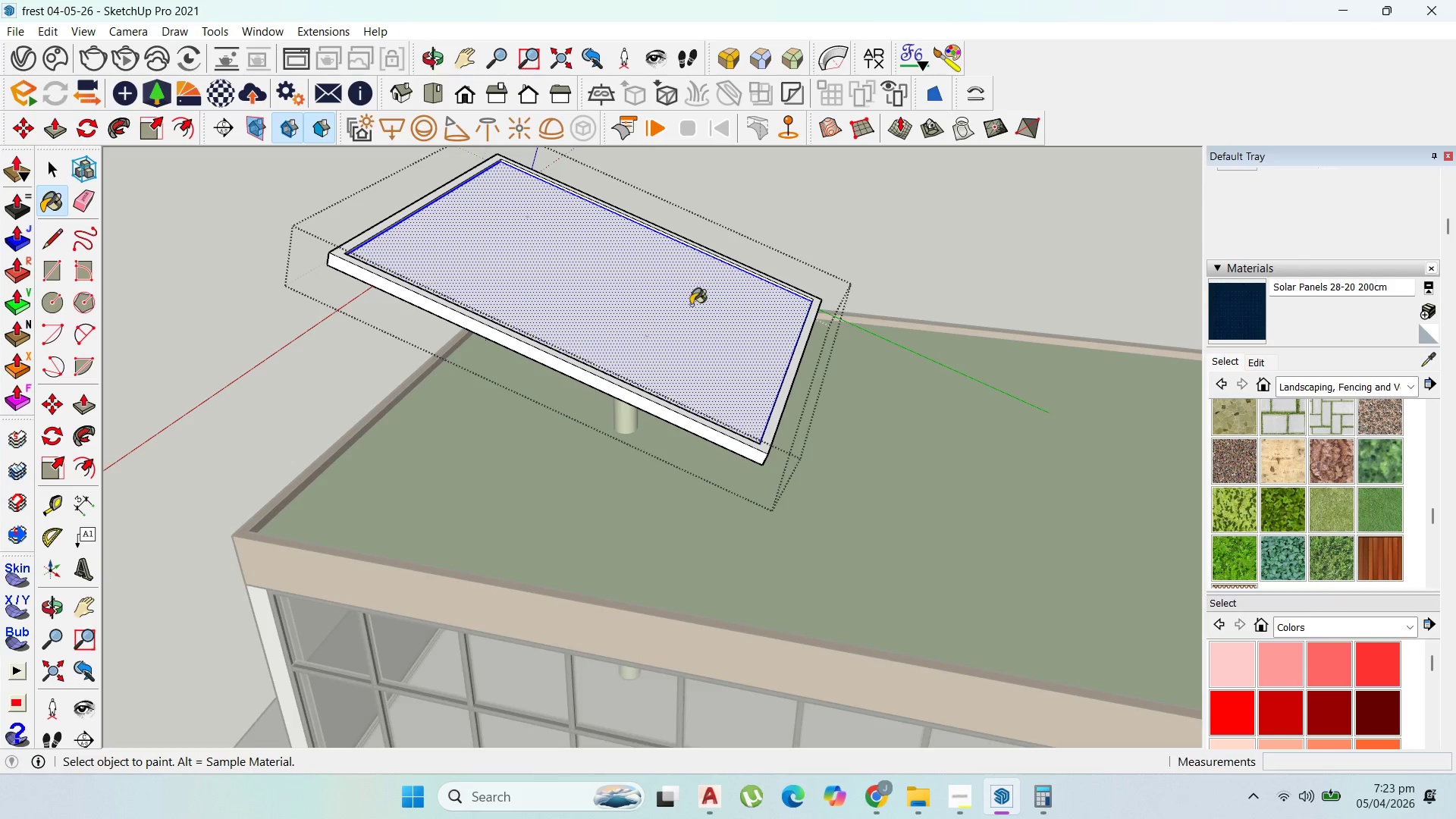 
double_click([691, 305])
 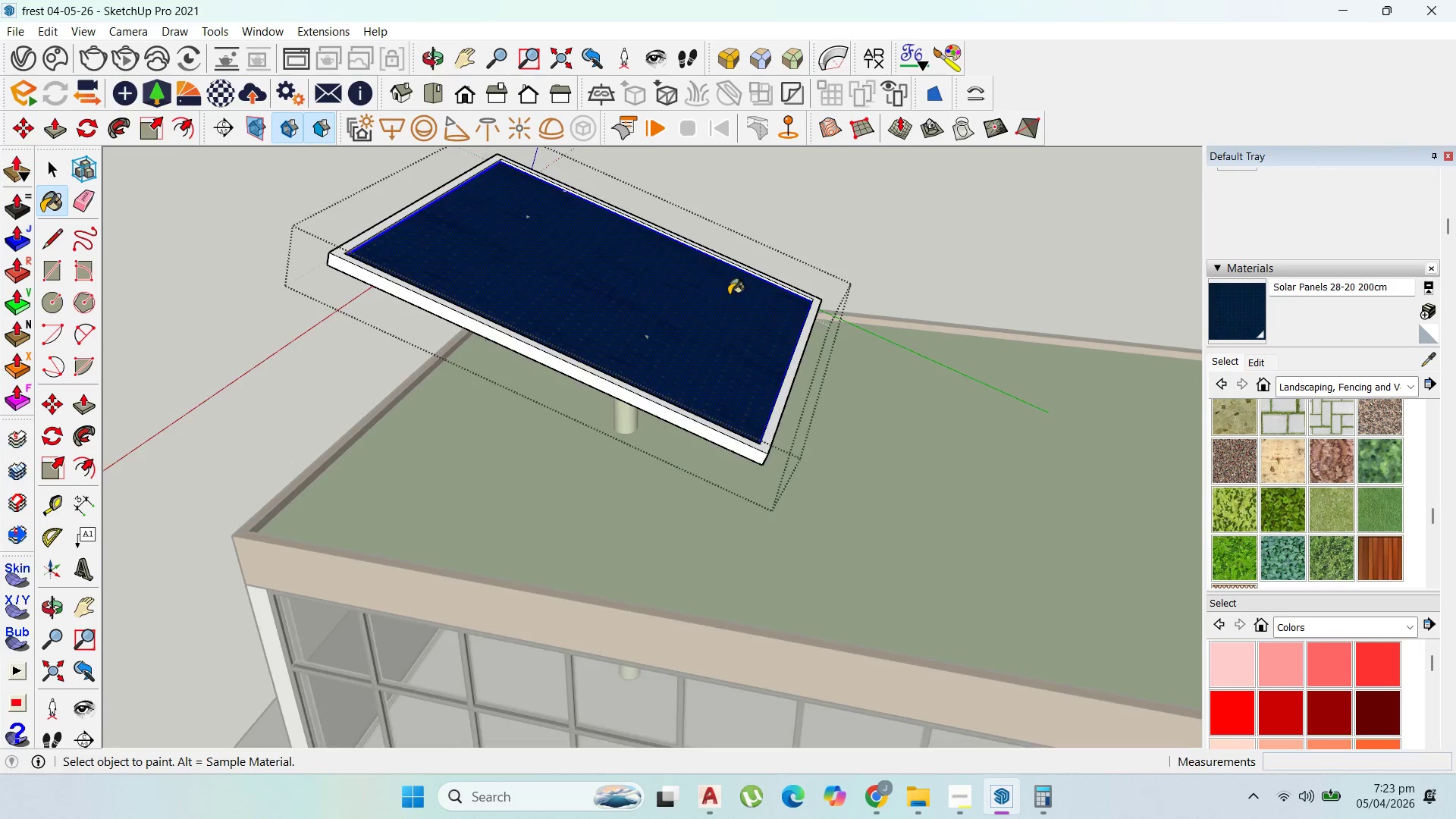 
scroll: coordinate [708, 357], scroll_direction: up, amount: 11.0
 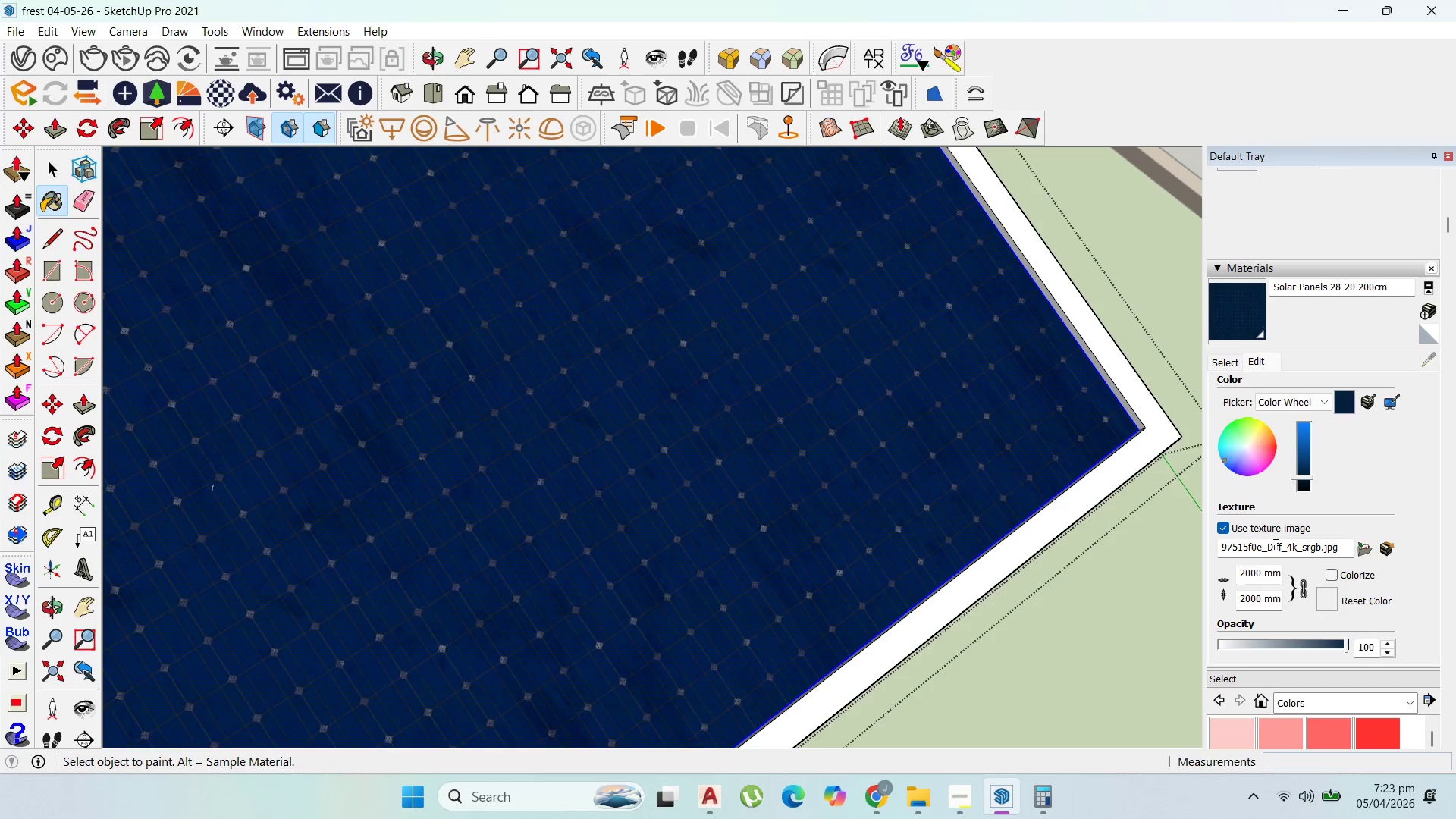 
left_click_drag(start_coordinate=[1260, 573], to_coordinate=[1176, 573])
 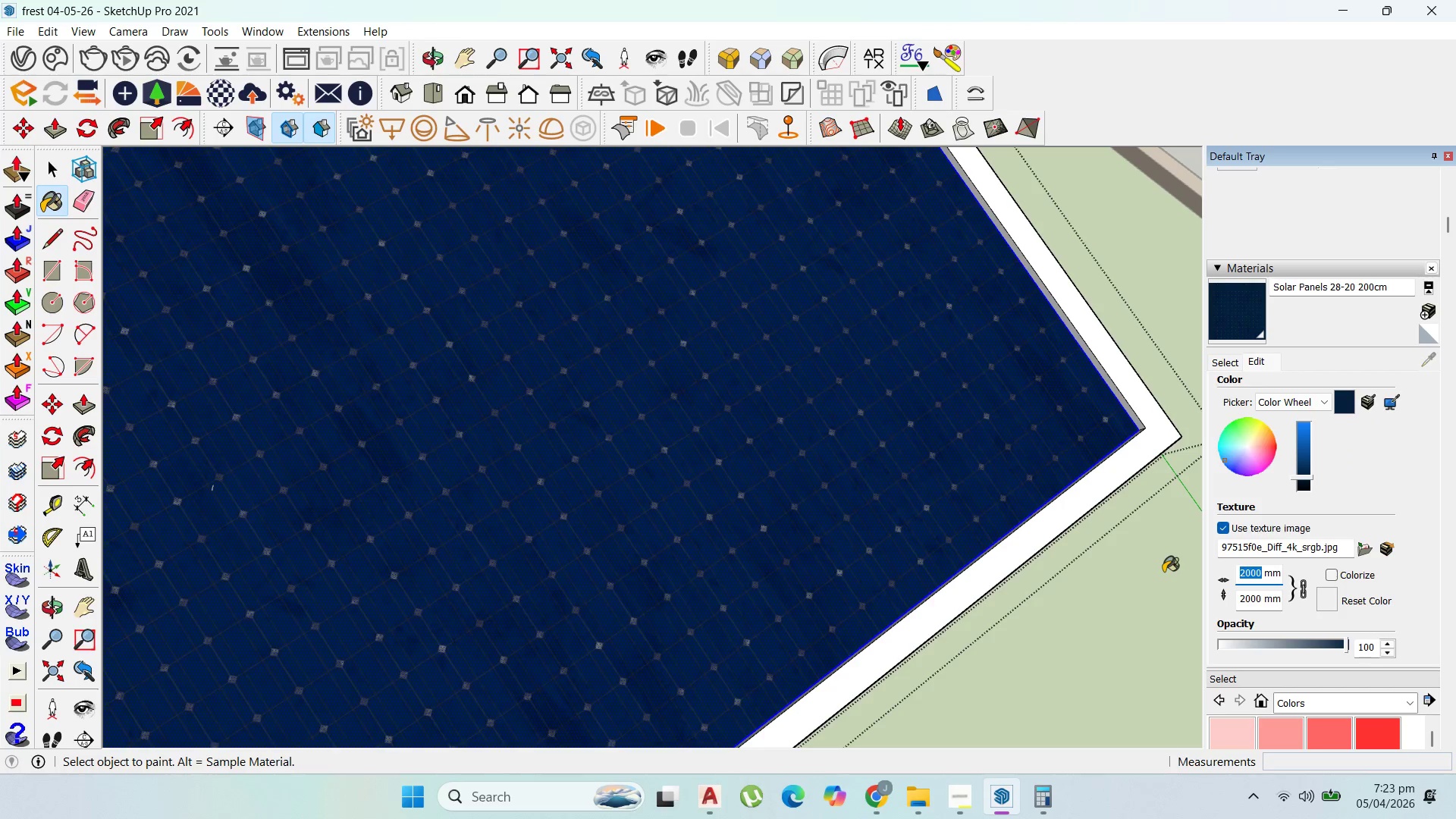 
key(Numpad3)
 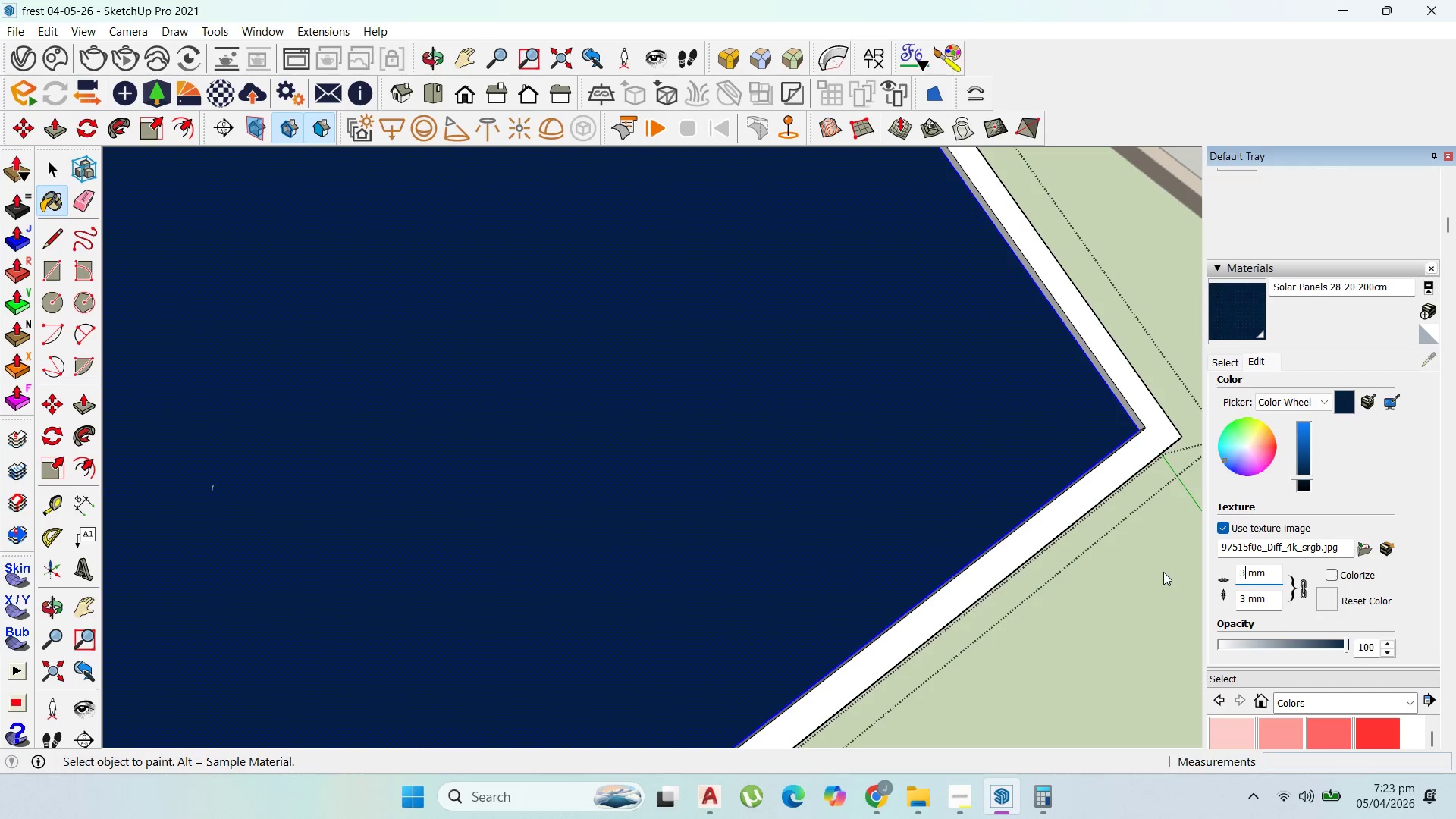 
key(Numpad0)
 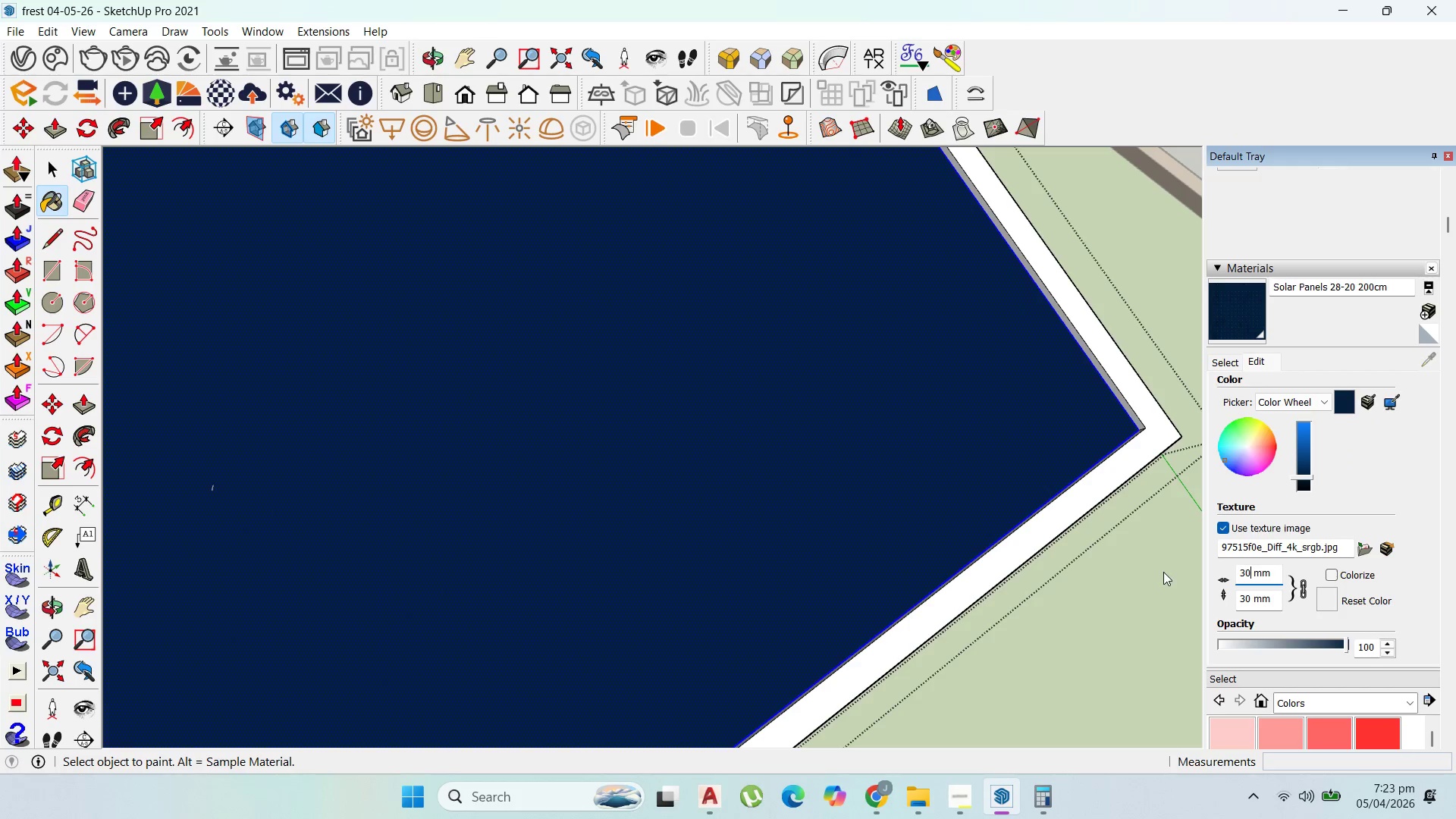 
key(Numpad0)
 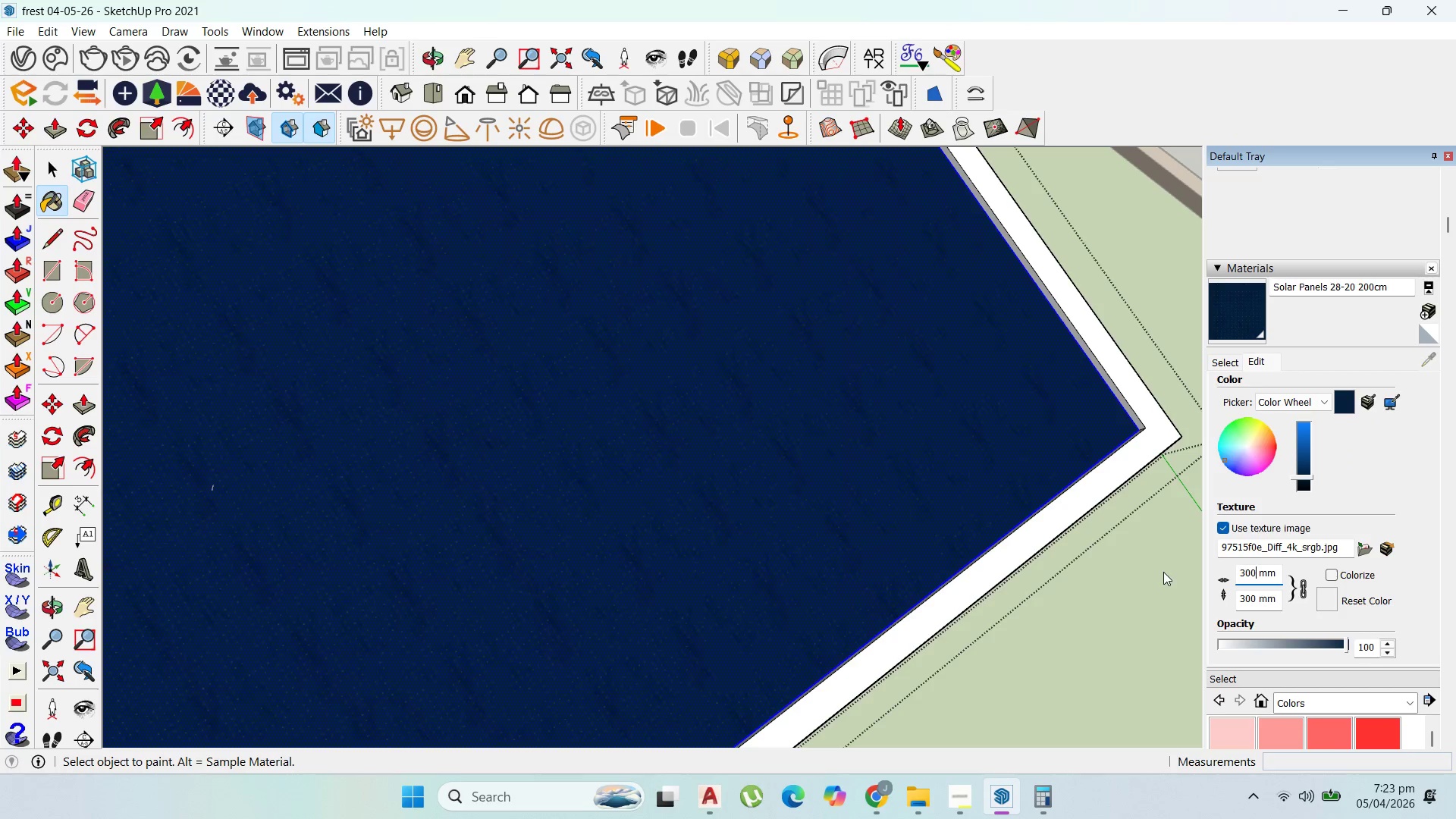 
key(Numpad0)
 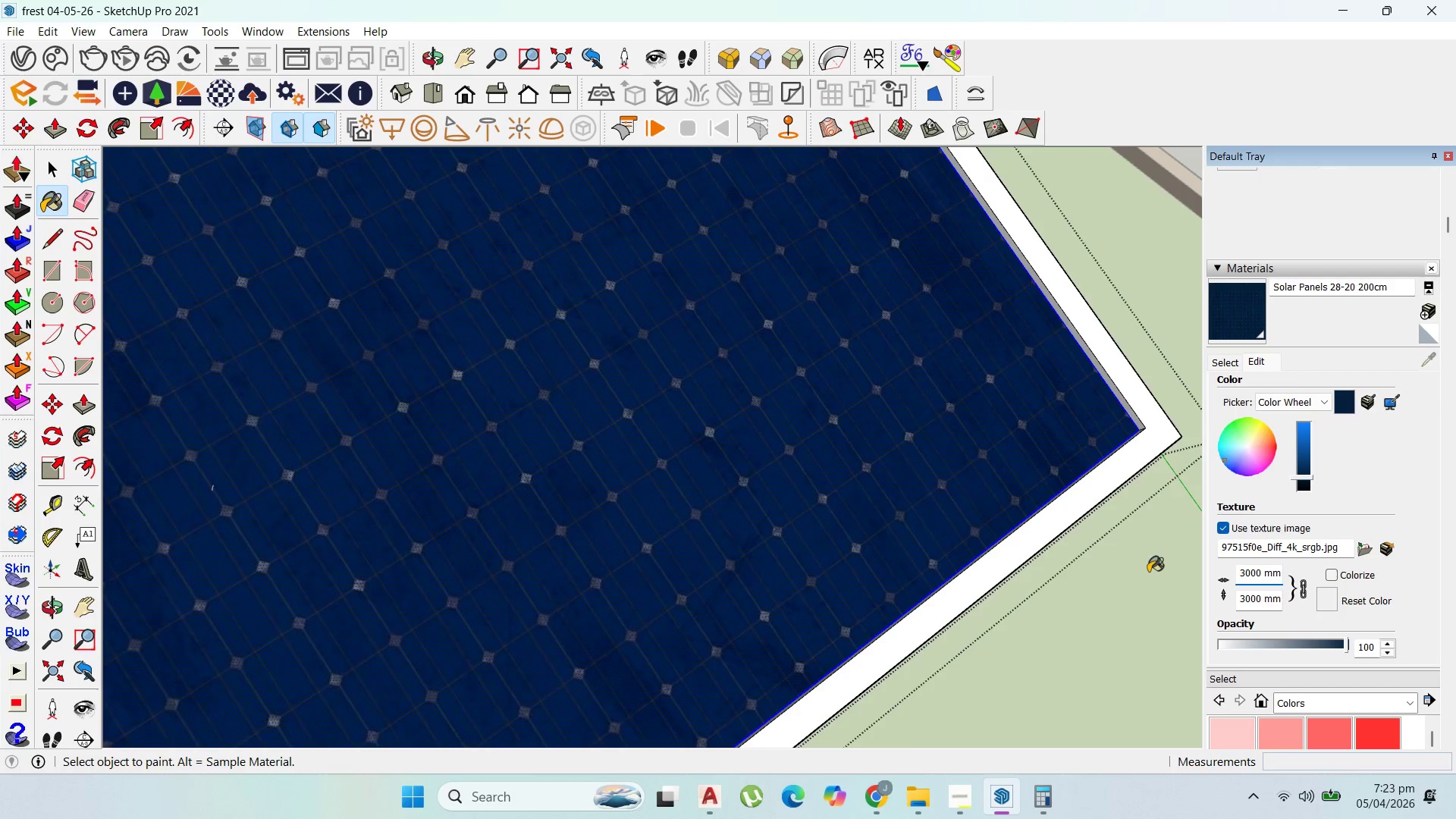 
scroll: coordinate [1017, 463], scroll_direction: down, amount: 10.0
 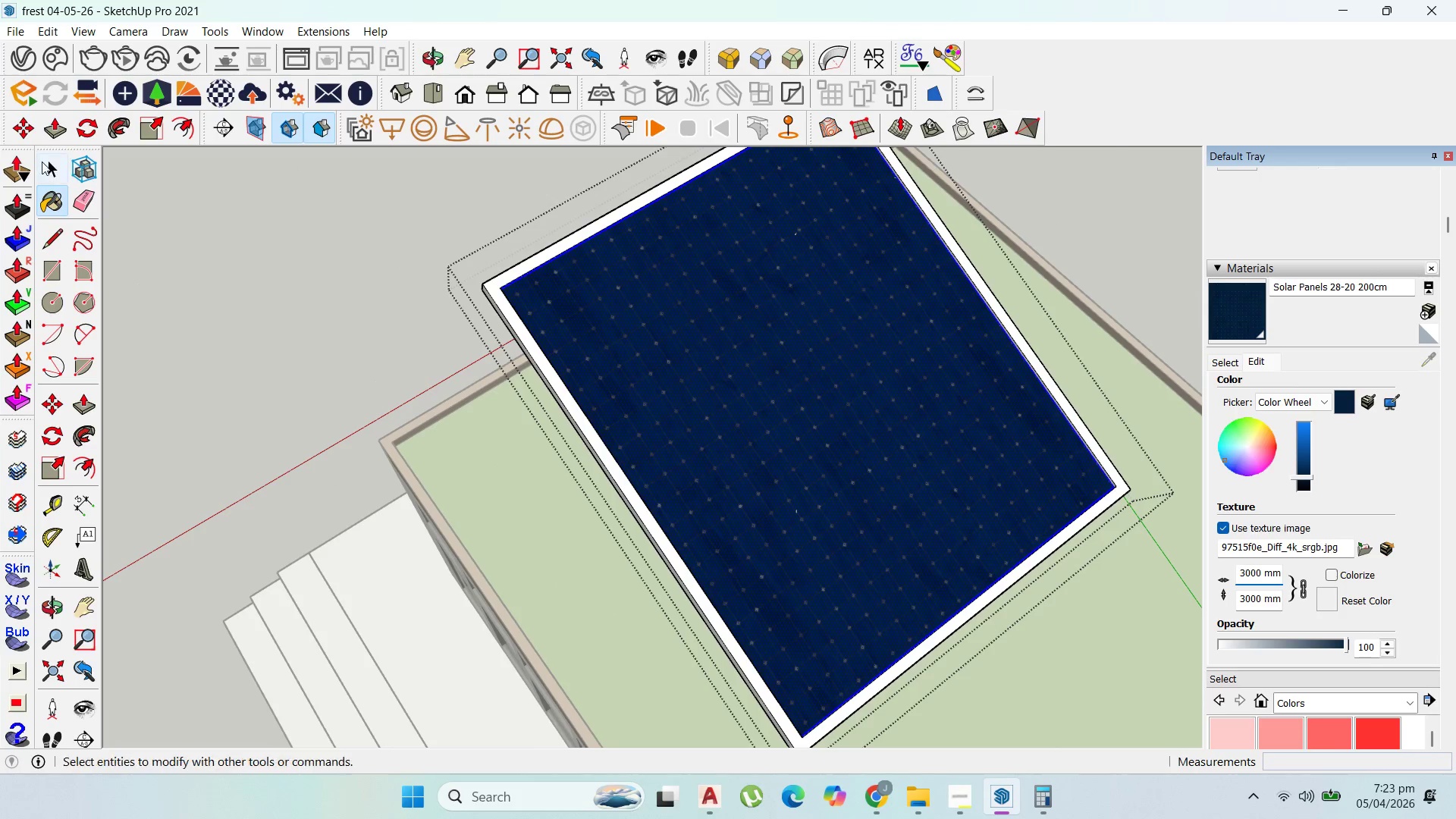 
left_click_drag(start_coordinate=[46, 165], to_coordinate=[52, 165])
 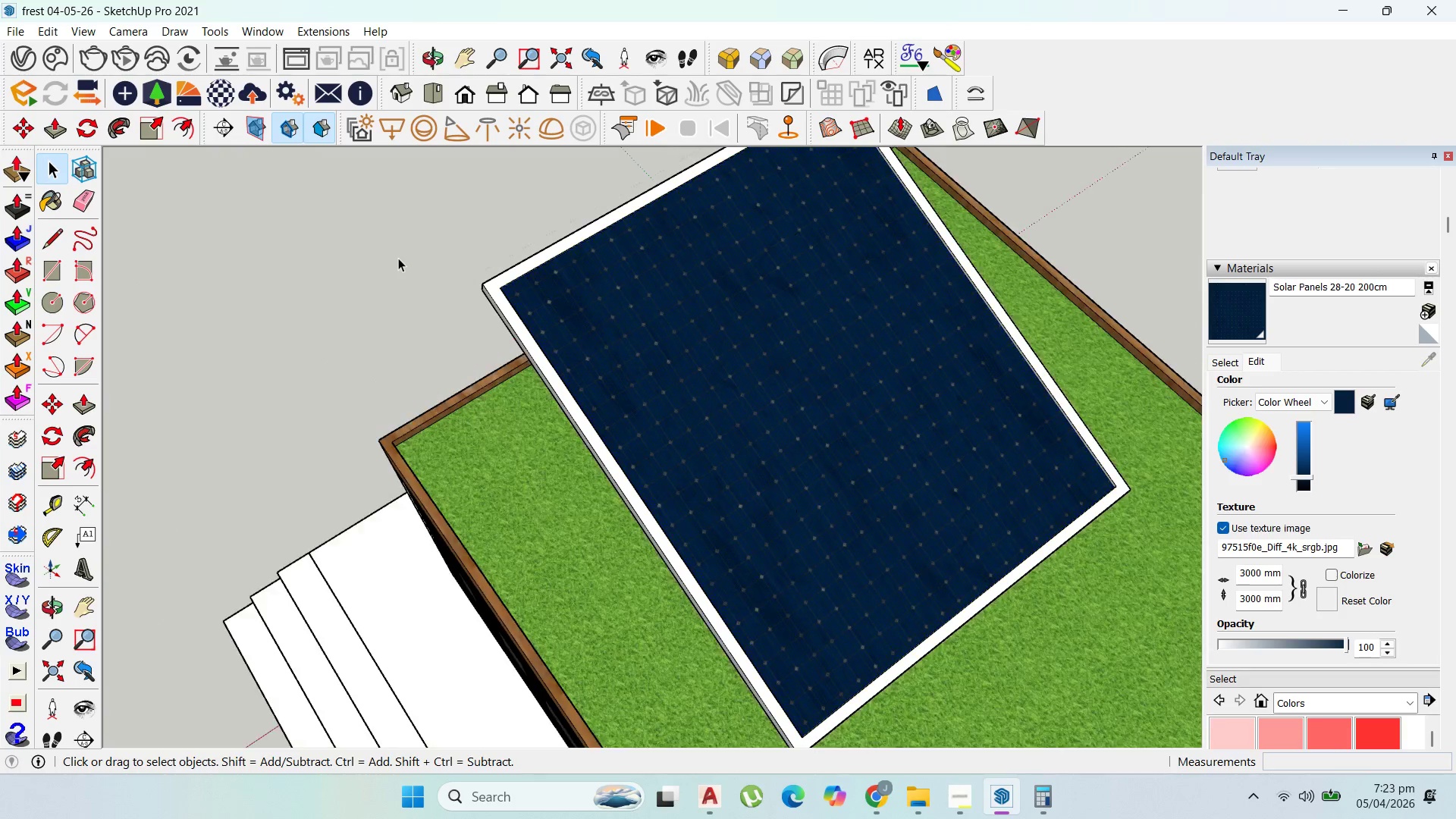 
double_click([398, 258])
 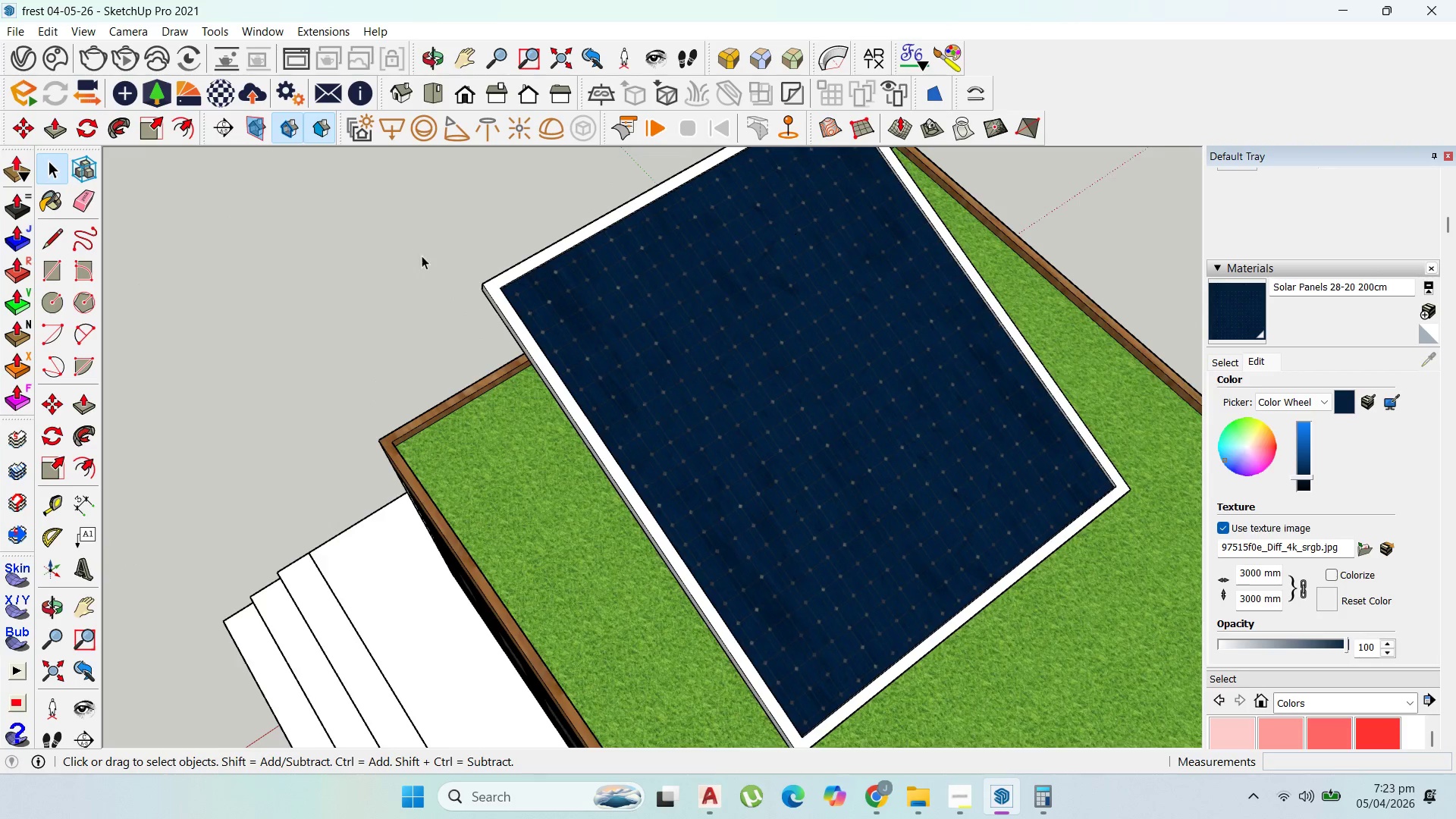 
scroll: coordinate [414, 256], scroll_direction: down, amount: 1.0
 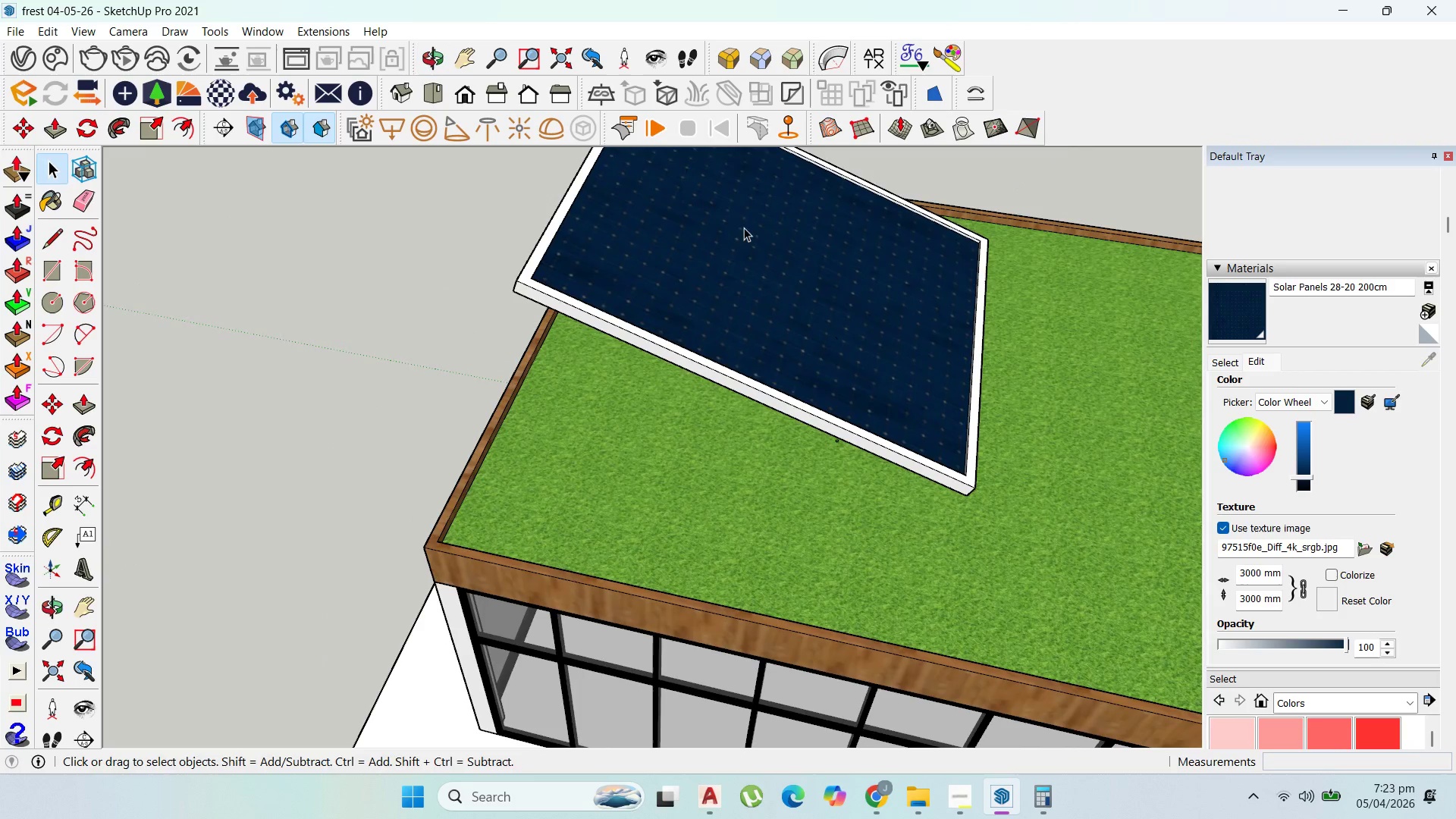 
scroll: coordinate [836, 324], scroll_direction: up, amount: 4.0
 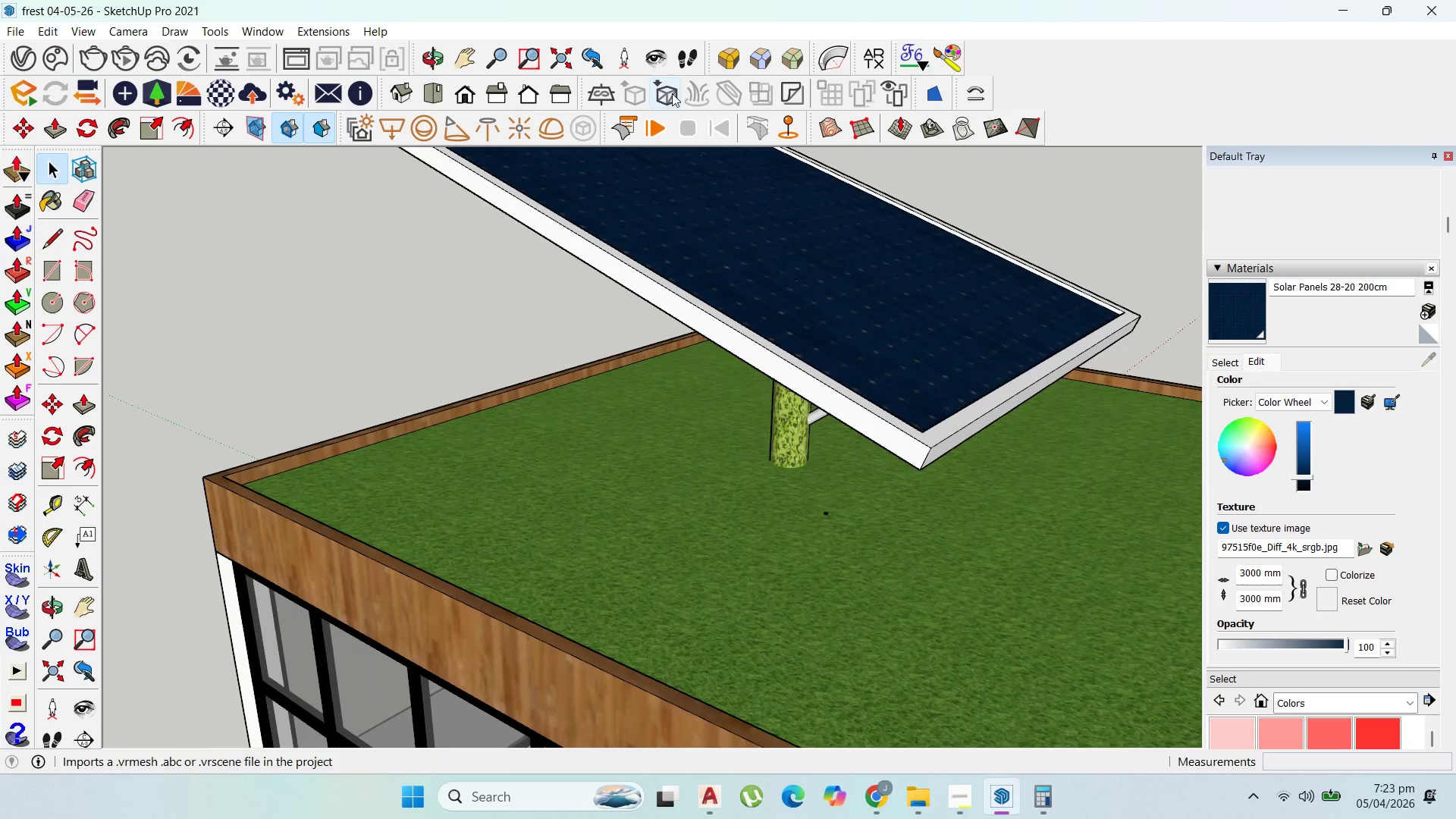 
scroll: coordinate [731, 306], scroll_direction: down, amount: 9.0
 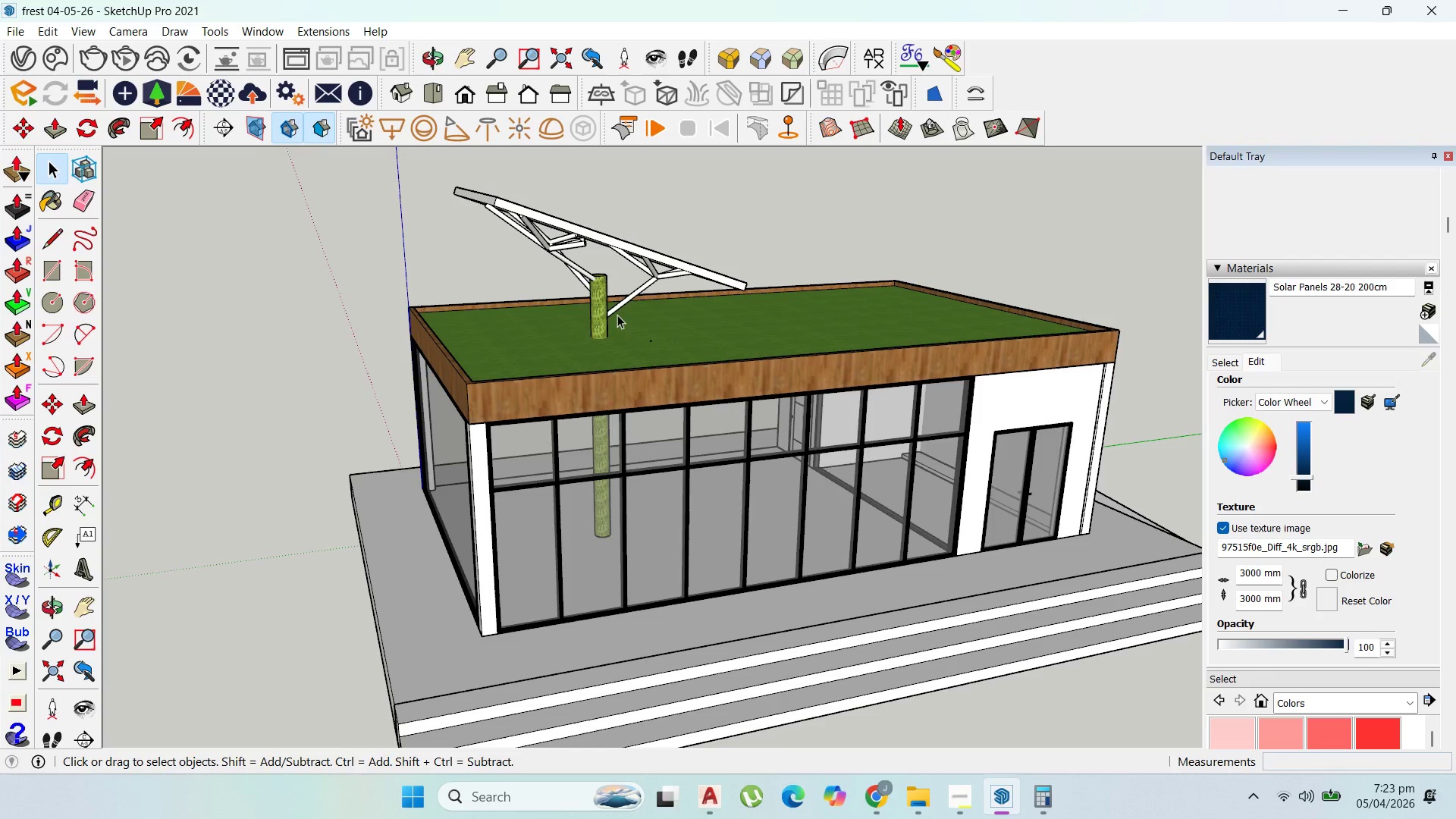 
hold_key(key=ShiftLeft, duration=1.5)
left_click([571, 255])
 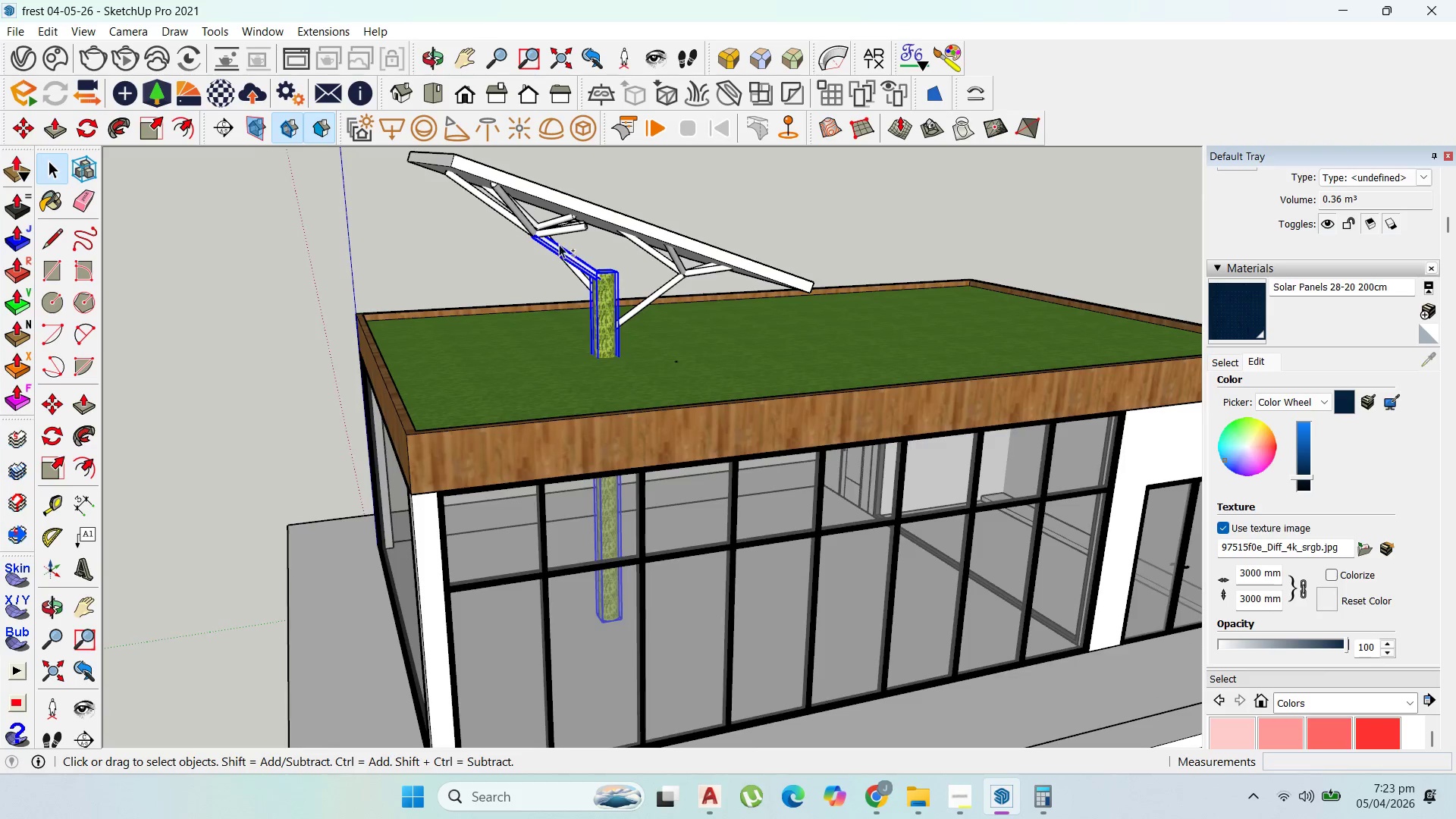 
scroll: coordinate [585, 283], scroll_direction: up, amount: 3.0
 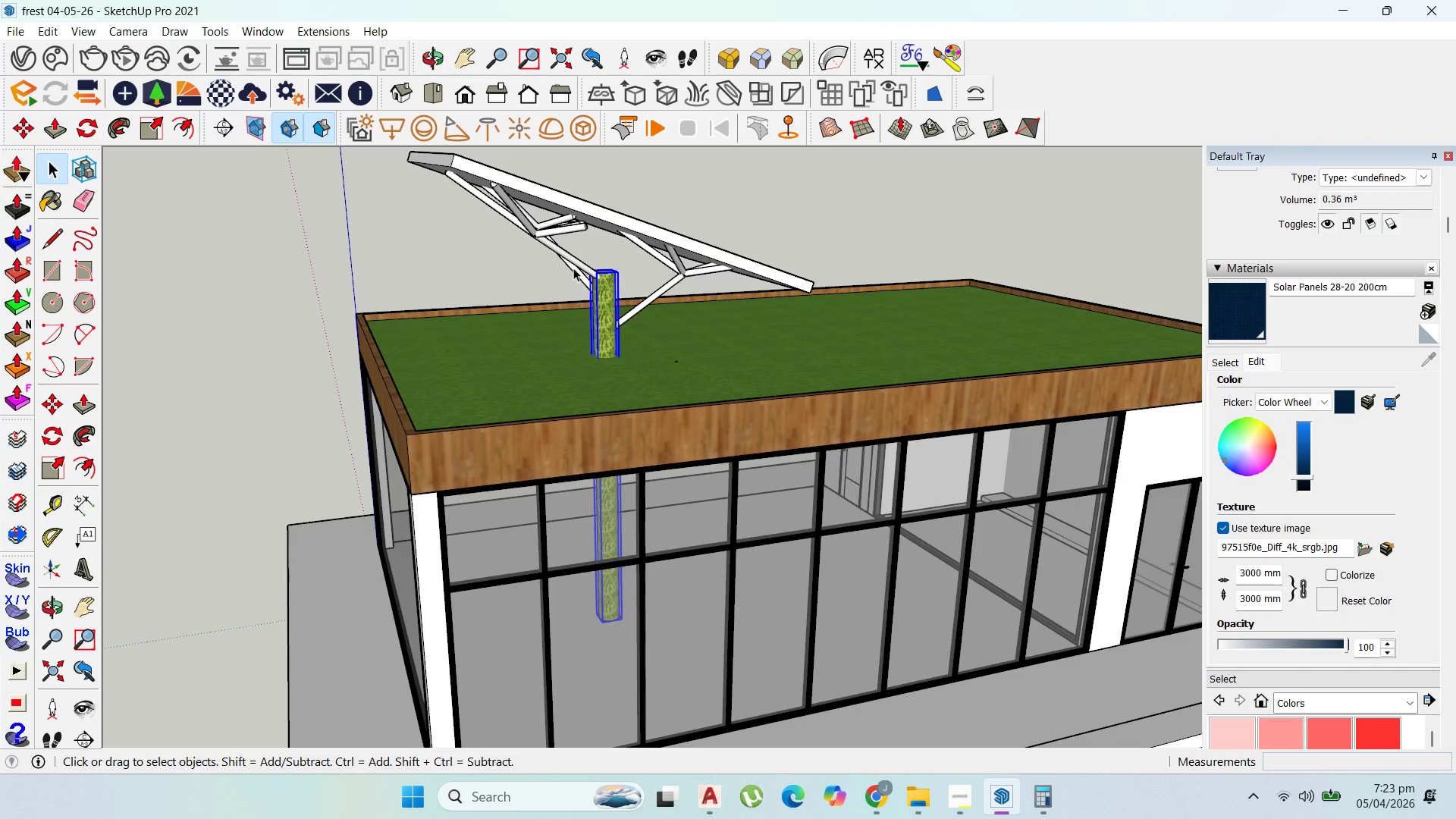 
left_click([554, 226])
 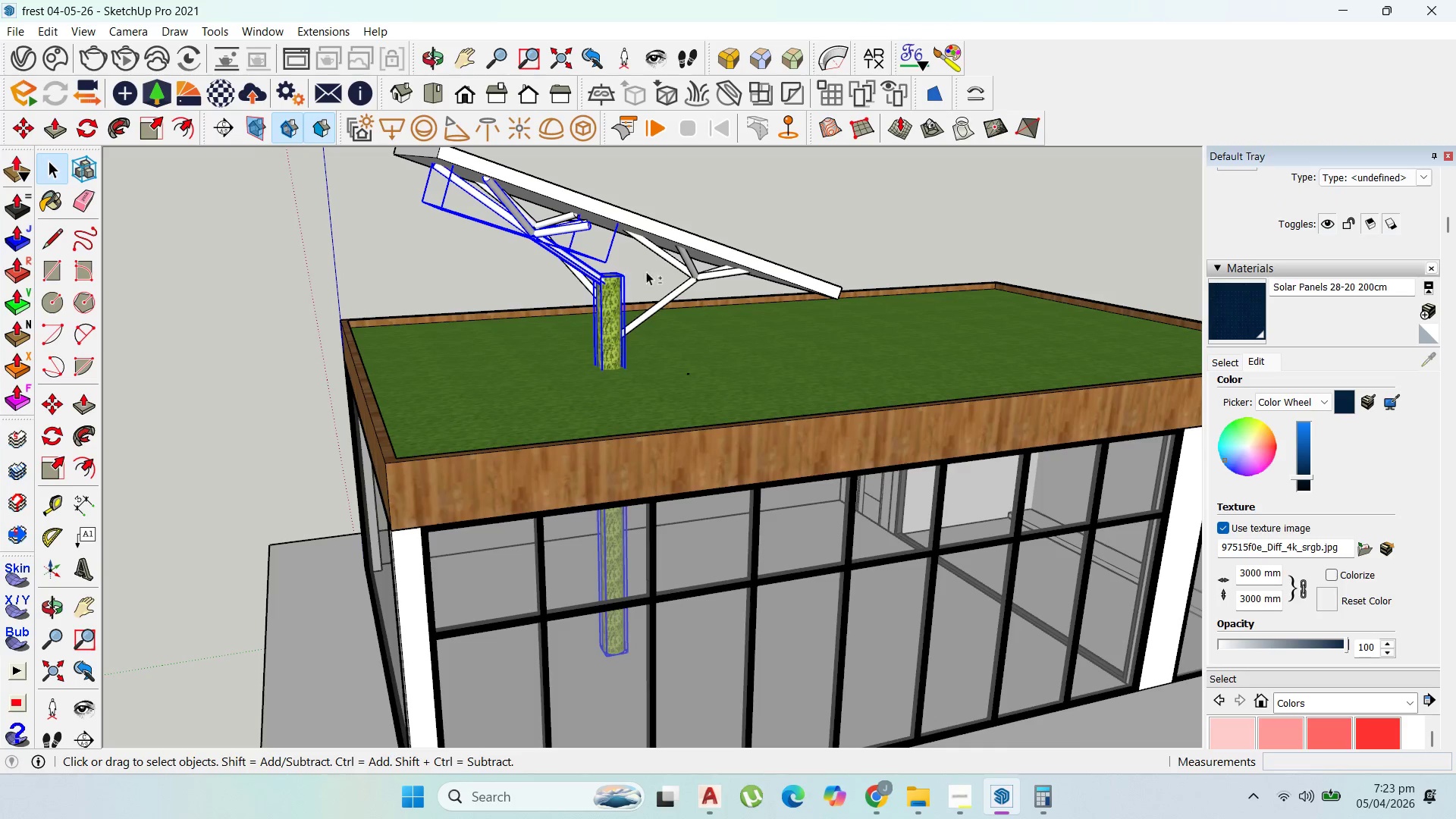 
scroll: coordinate [555, 235], scroll_direction: up, amount: 1.0
 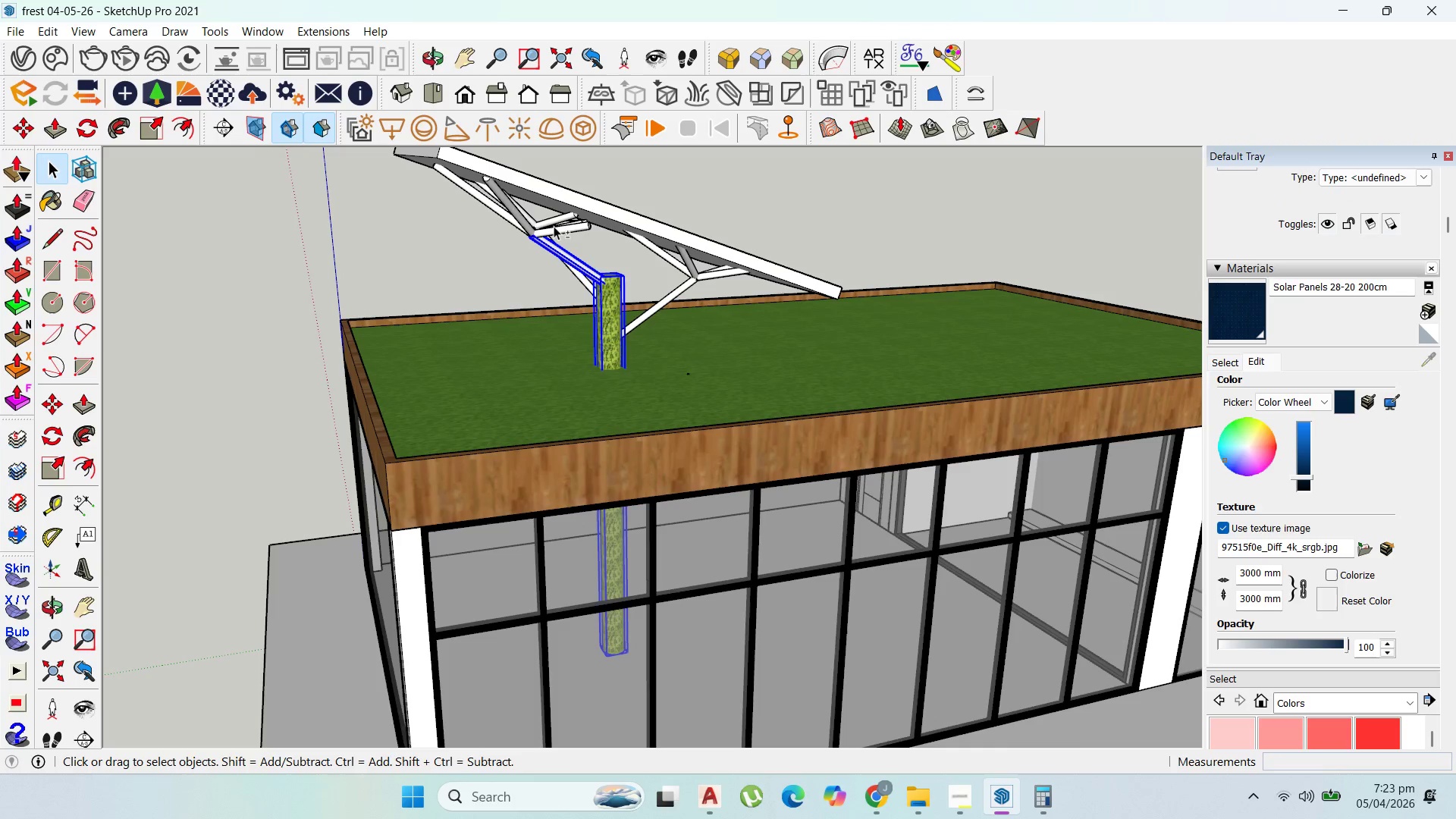 
hold_key(key=ShiftLeft, duration=1.39)
double_click([705, 271])
 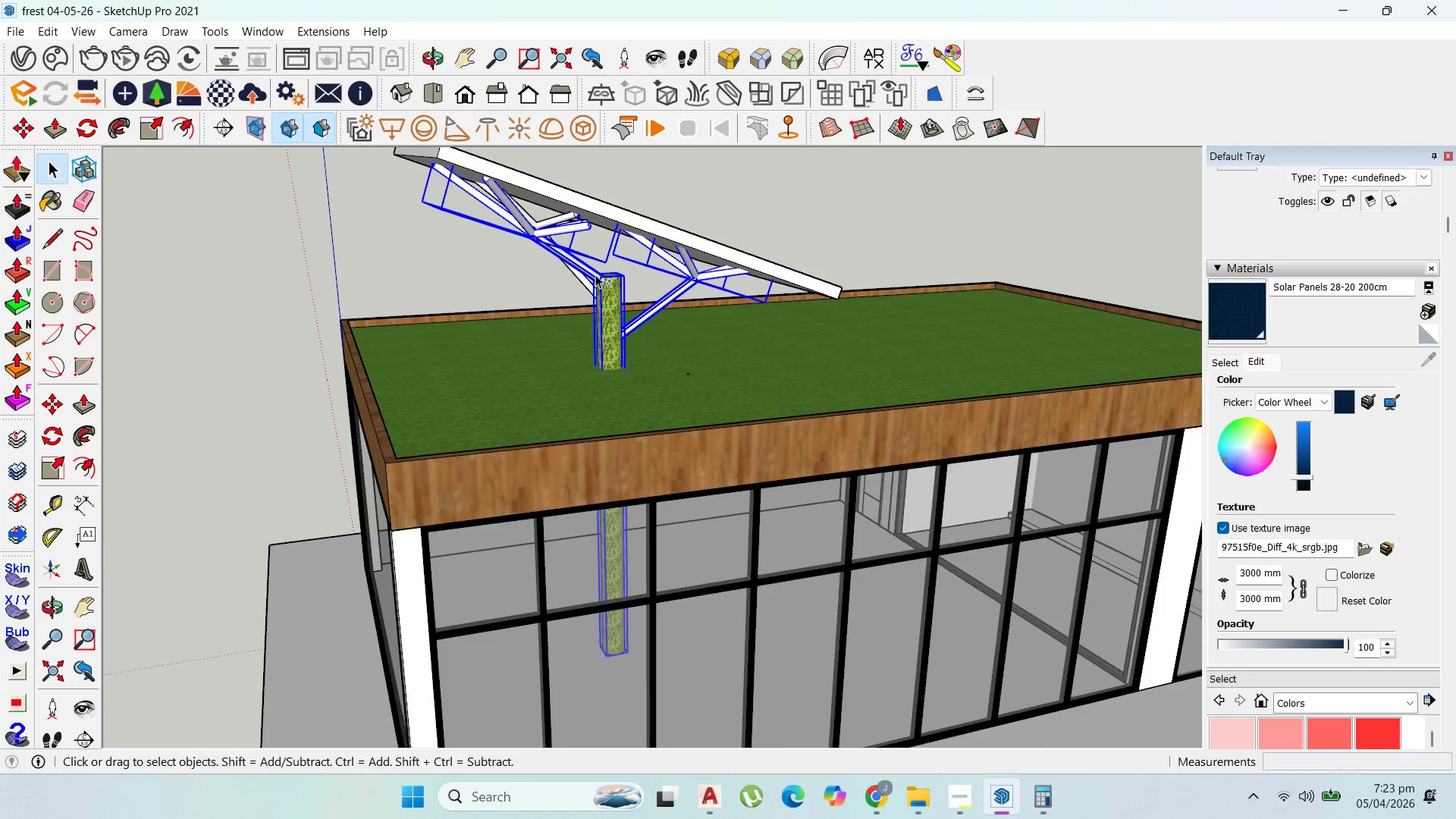 
scroll: coordinate [577, 259], scroll_direction: up, amount: 1.0
 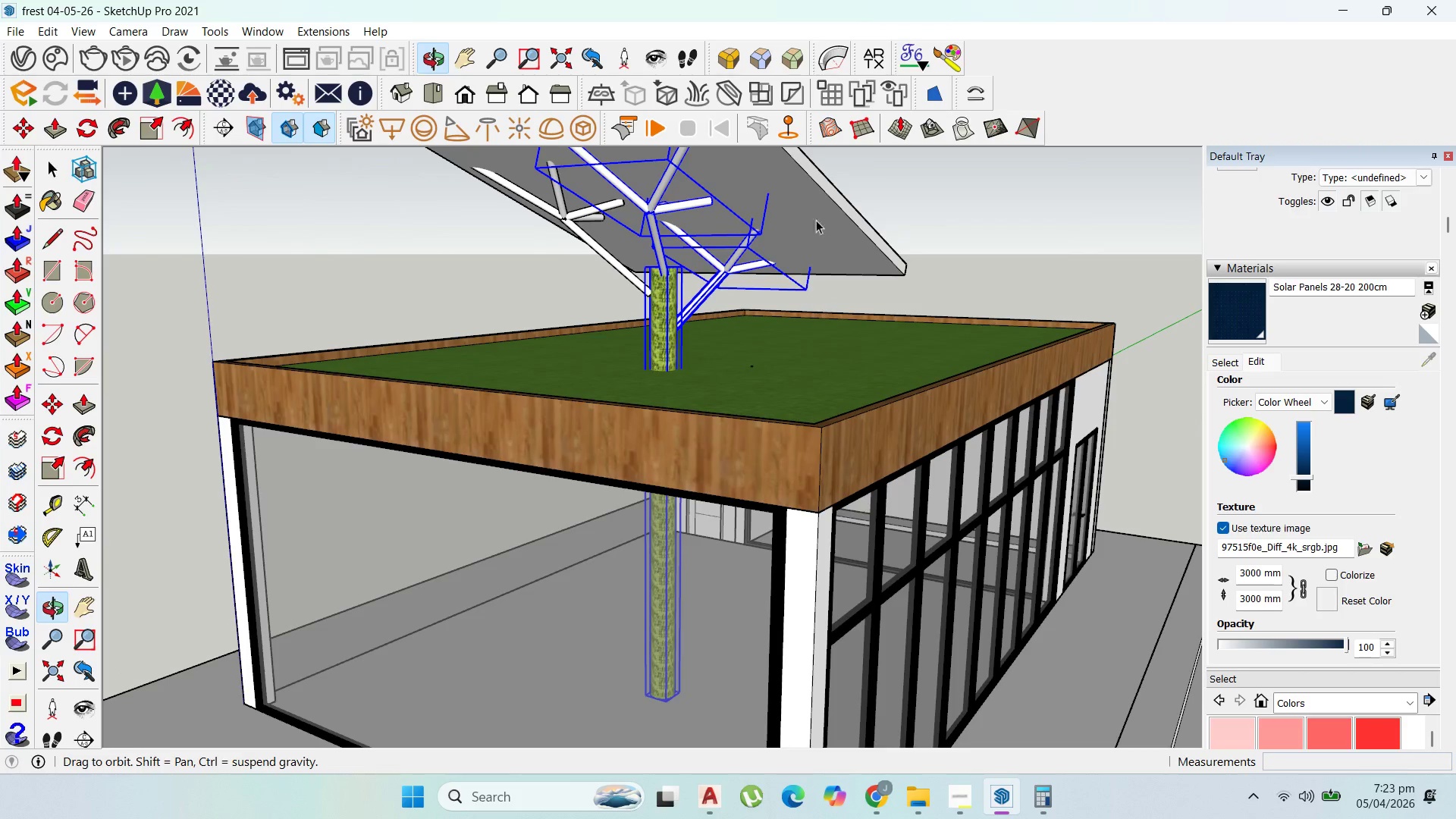 
hold_key(key=ShiftLeft, duration=1.52)
left_click([580, 243])
 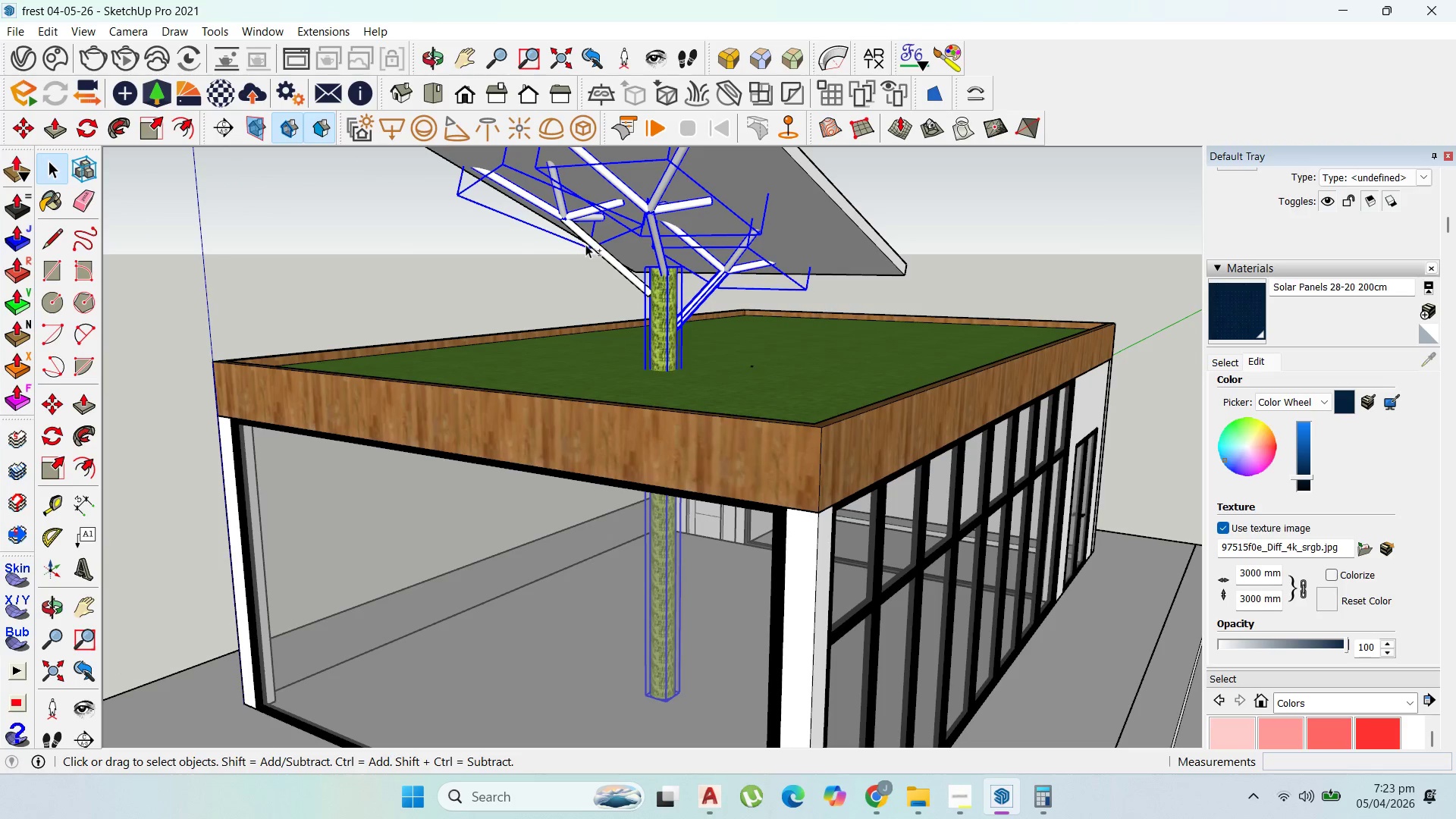 
hold_key(key=ShiftLeft, duration=1.5)
left_click([831, 243])
 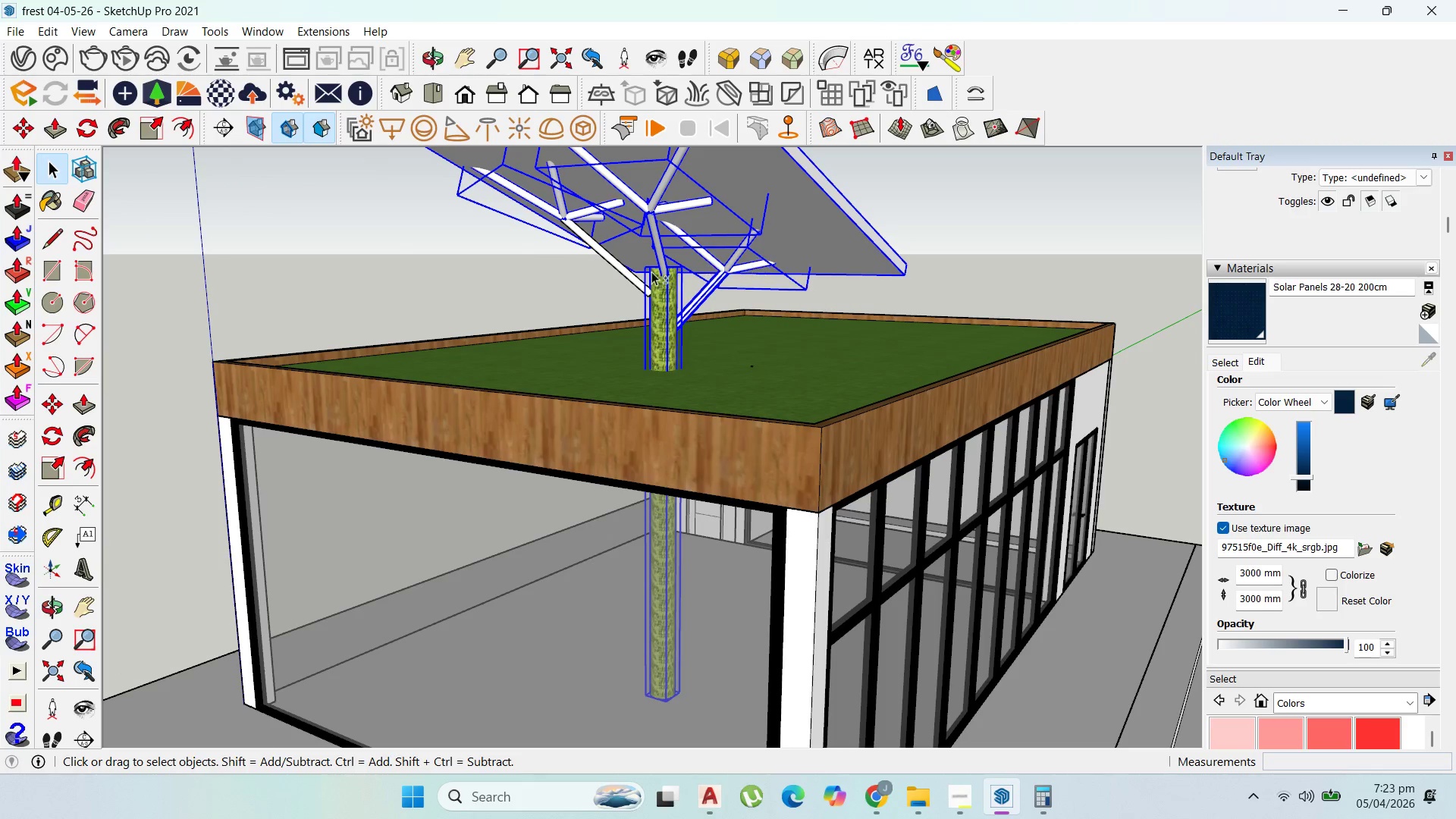 
hold_key(key=ShiftLeft, duration=1.2)
left_click([621, 267])
 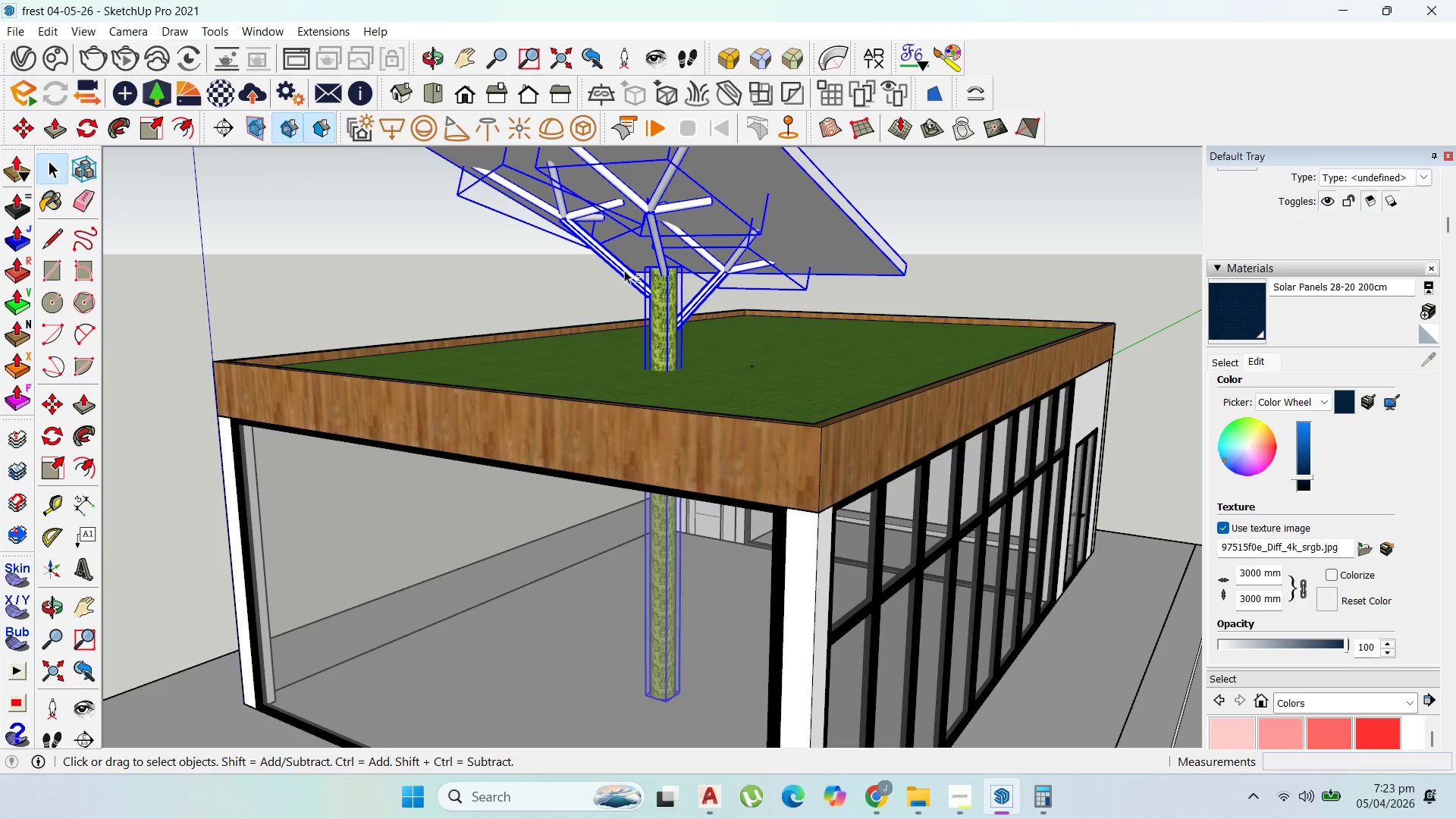 
right_click([624, 270])
 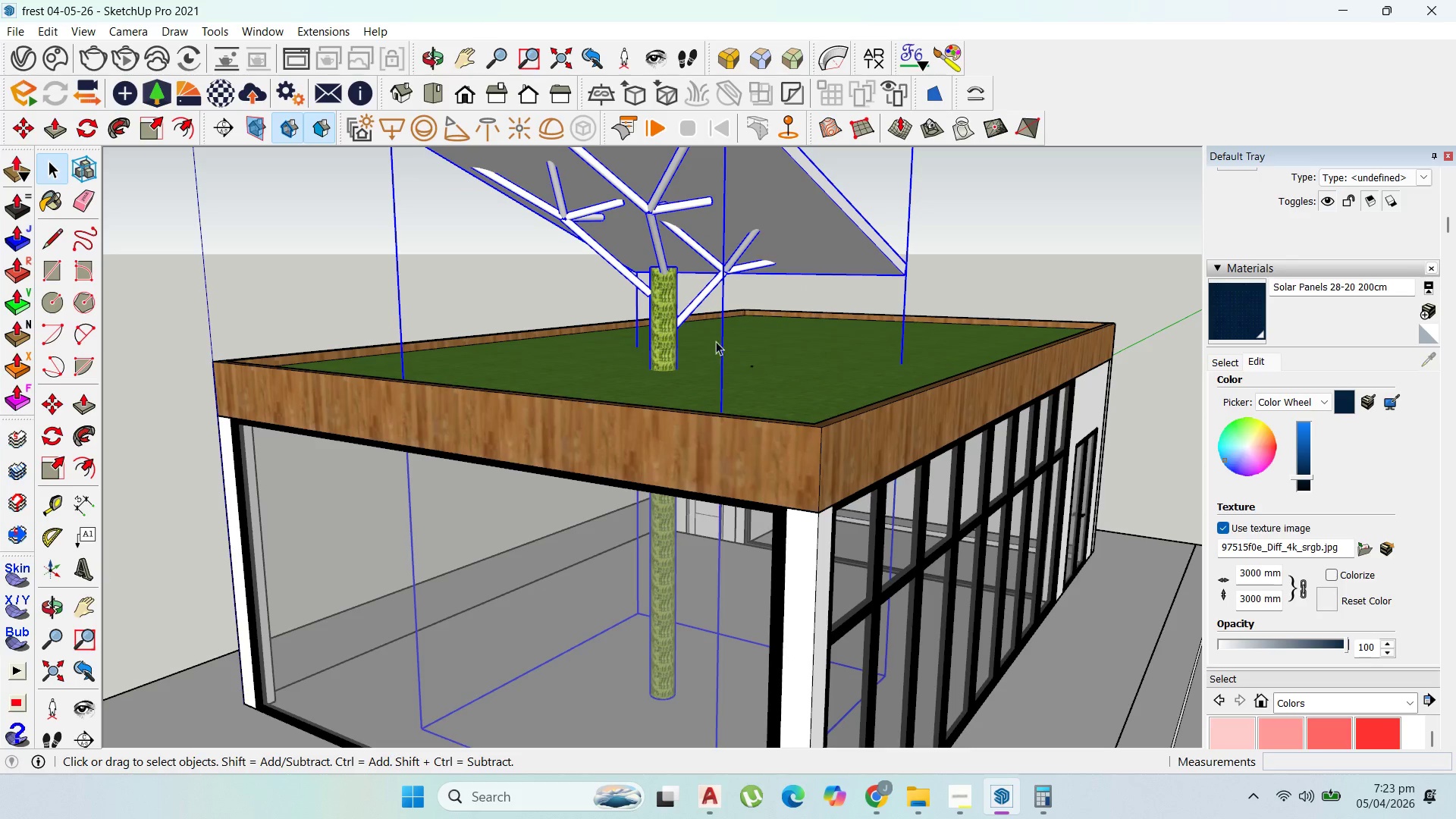 
scroll: coordinate [529, 416], scroll_direction: down, amount: 4.0
 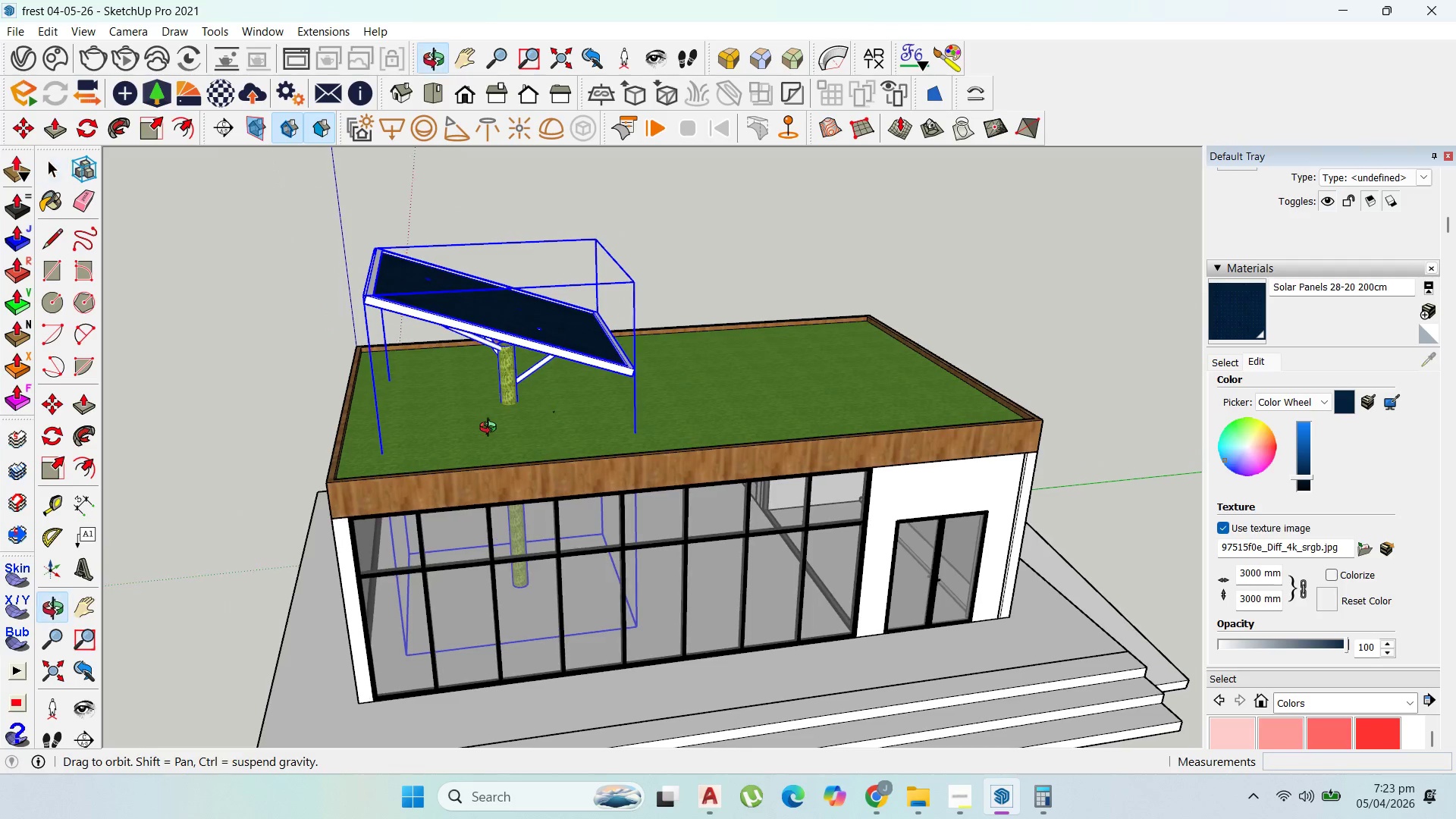 
key(M)
 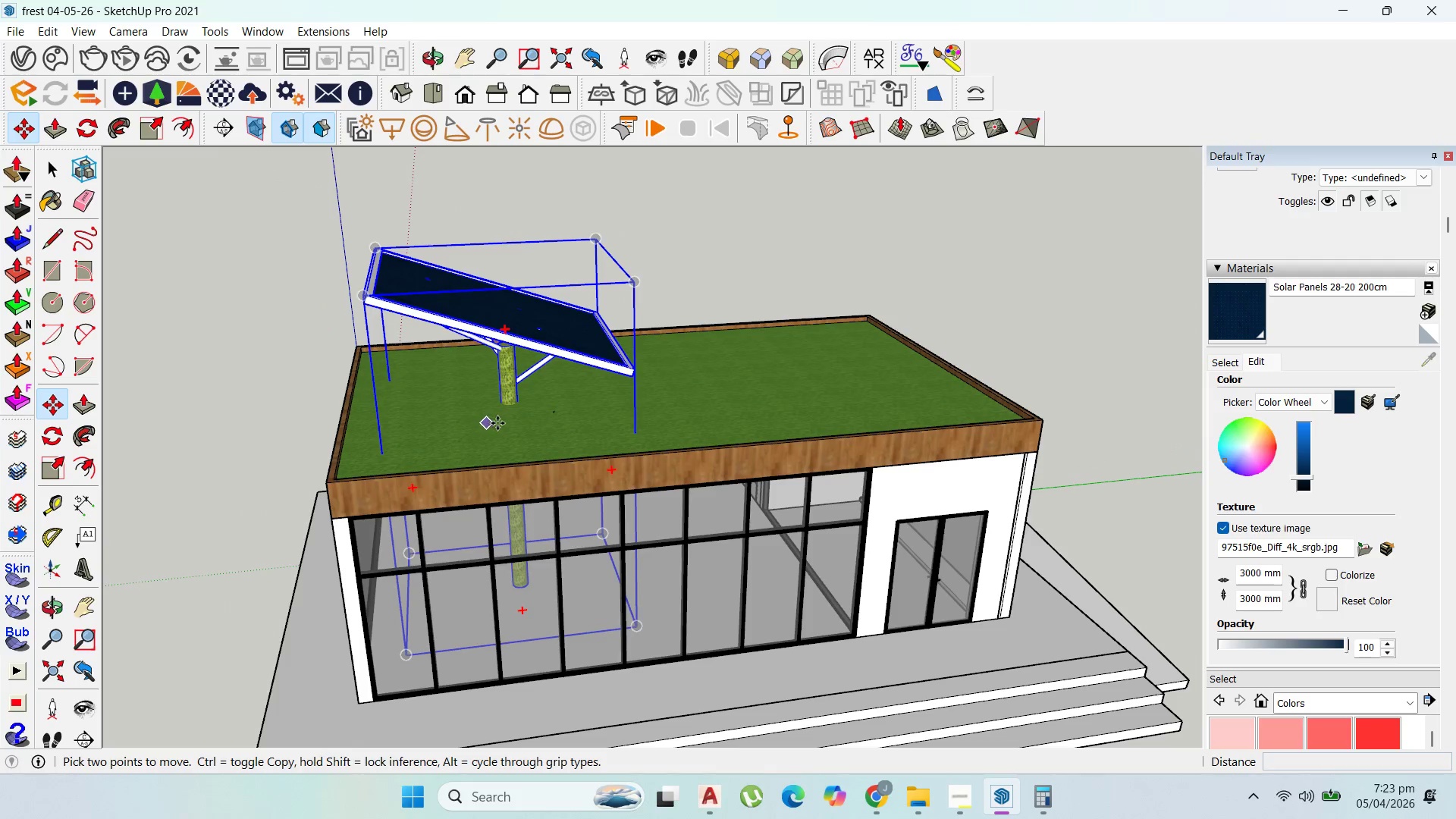 
key(Control+ControlLeft)
 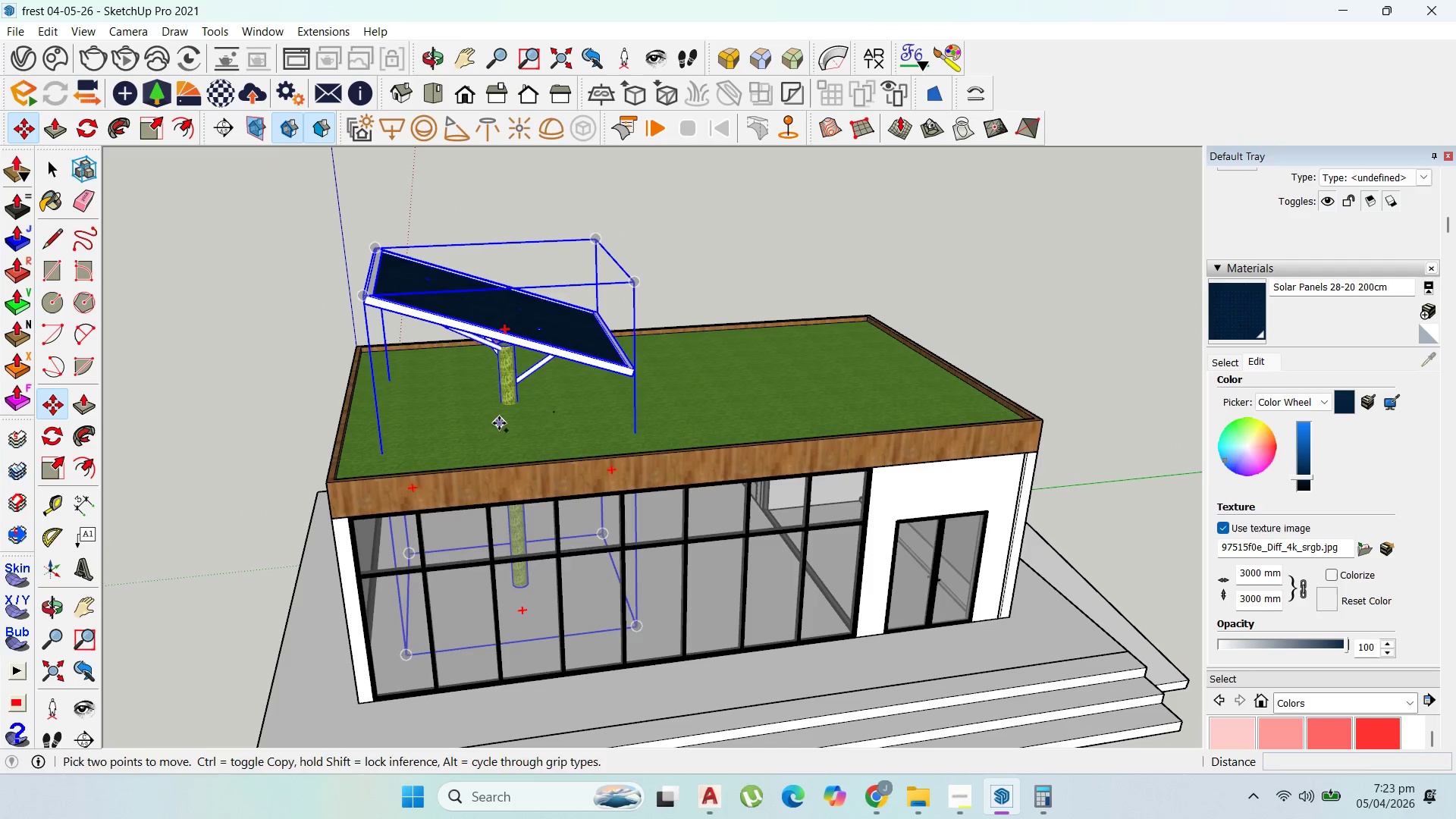 
left_click([499, 423])
 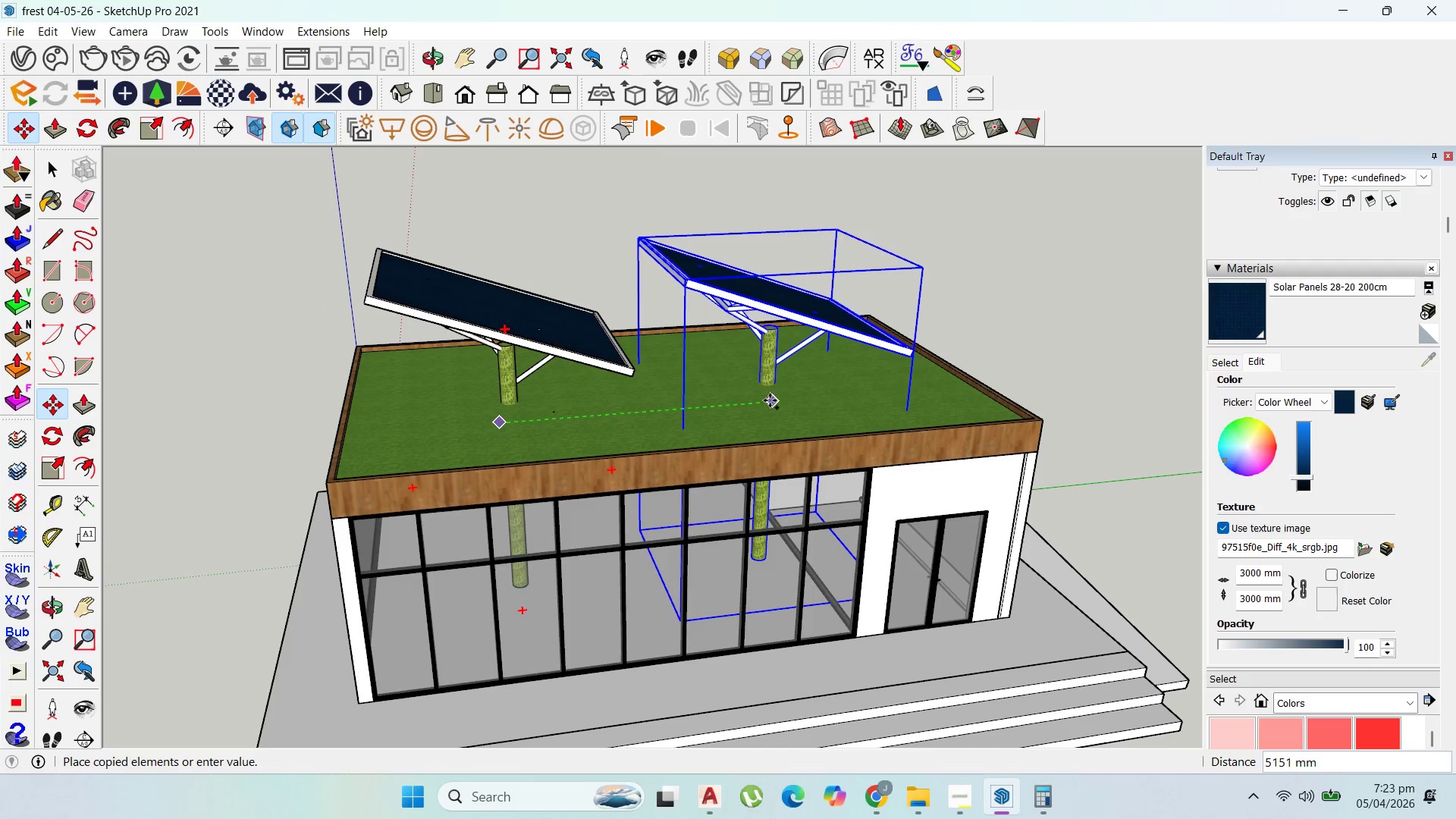 
left_click([770, 400])
 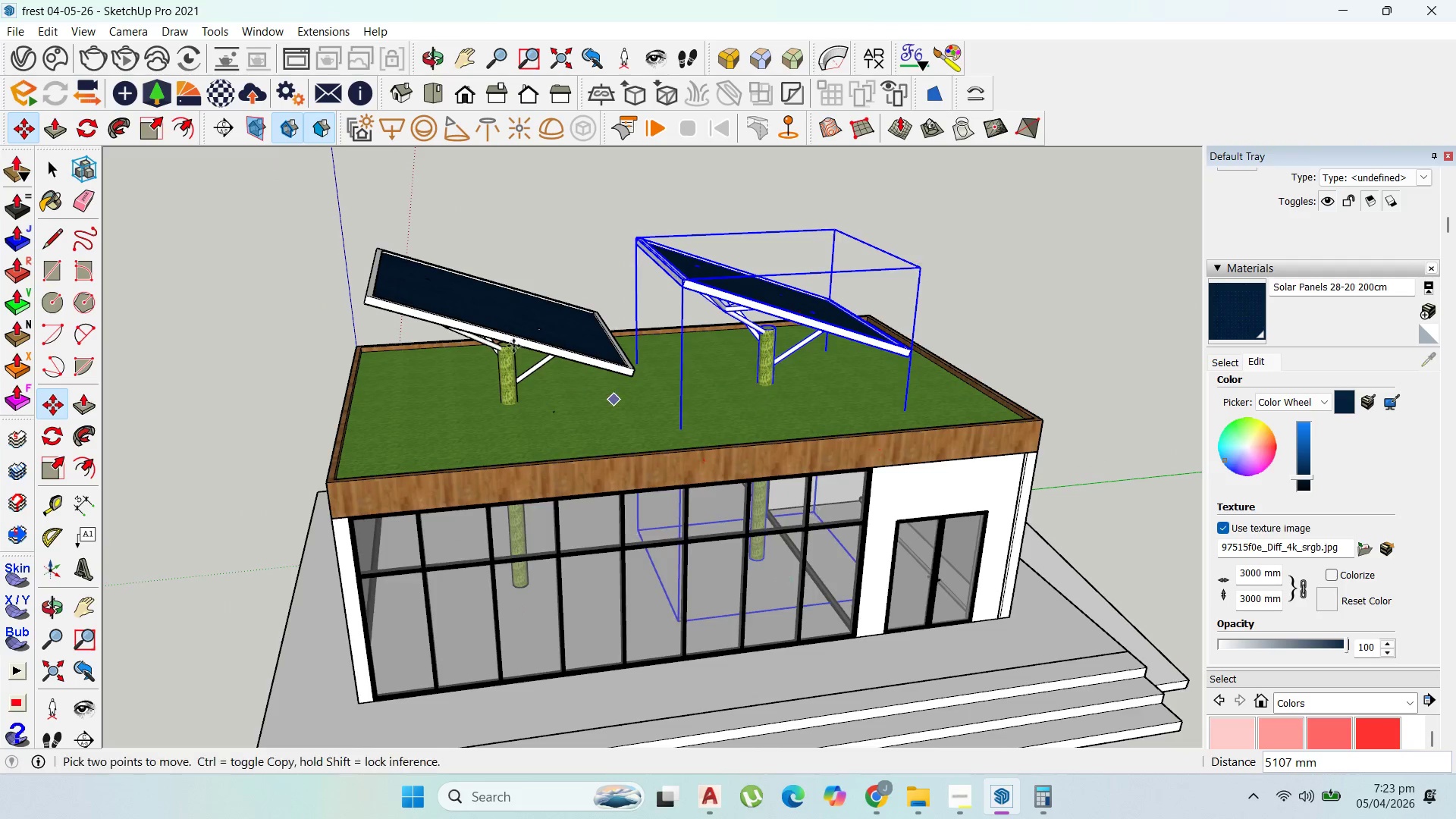 
scroll: coordinate [529, 362], scroll_direction: up, amount: 1.0
 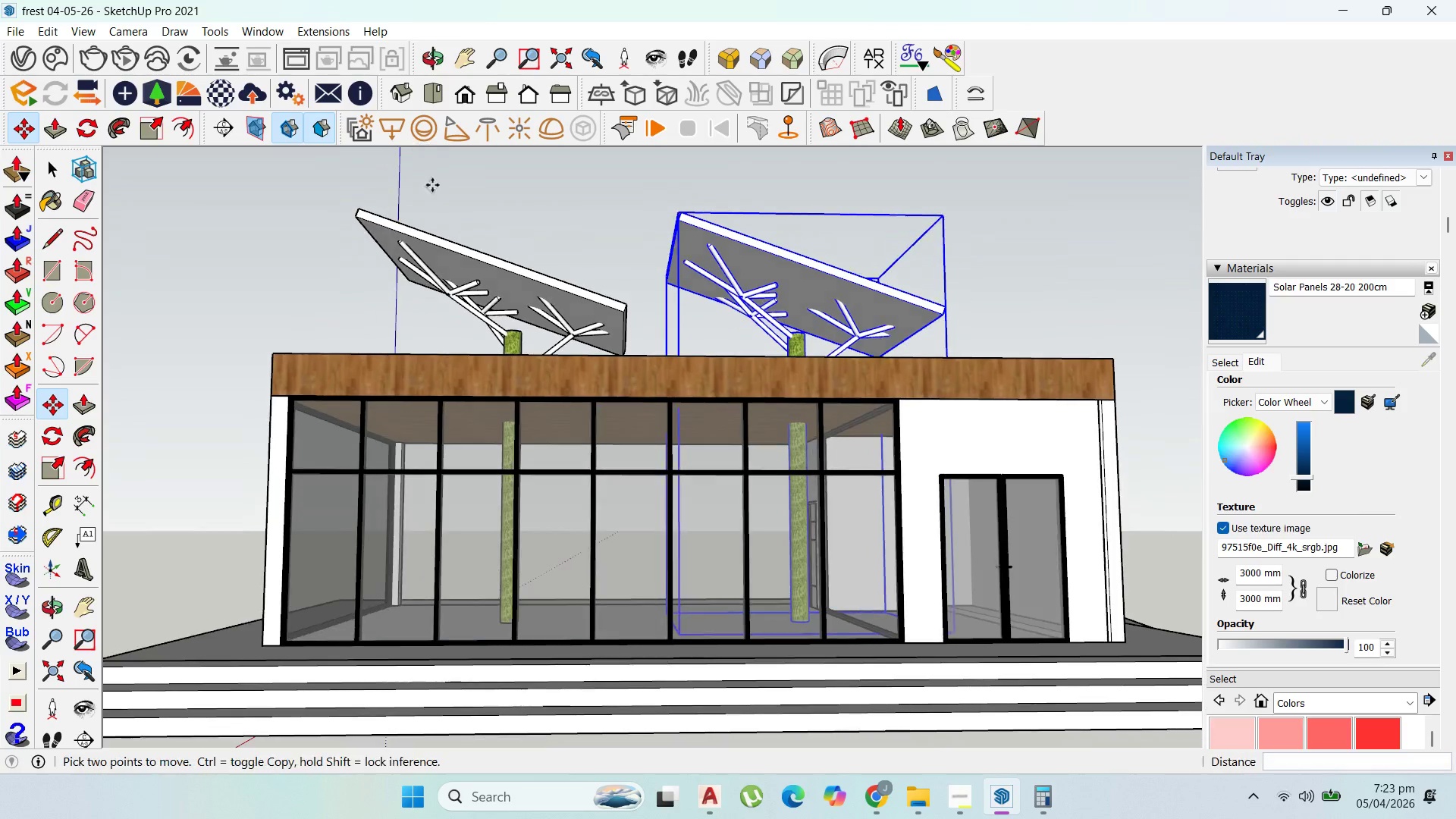 
scroll: coordinate [563, 314], scroll_direction: down, amount: 7.0
 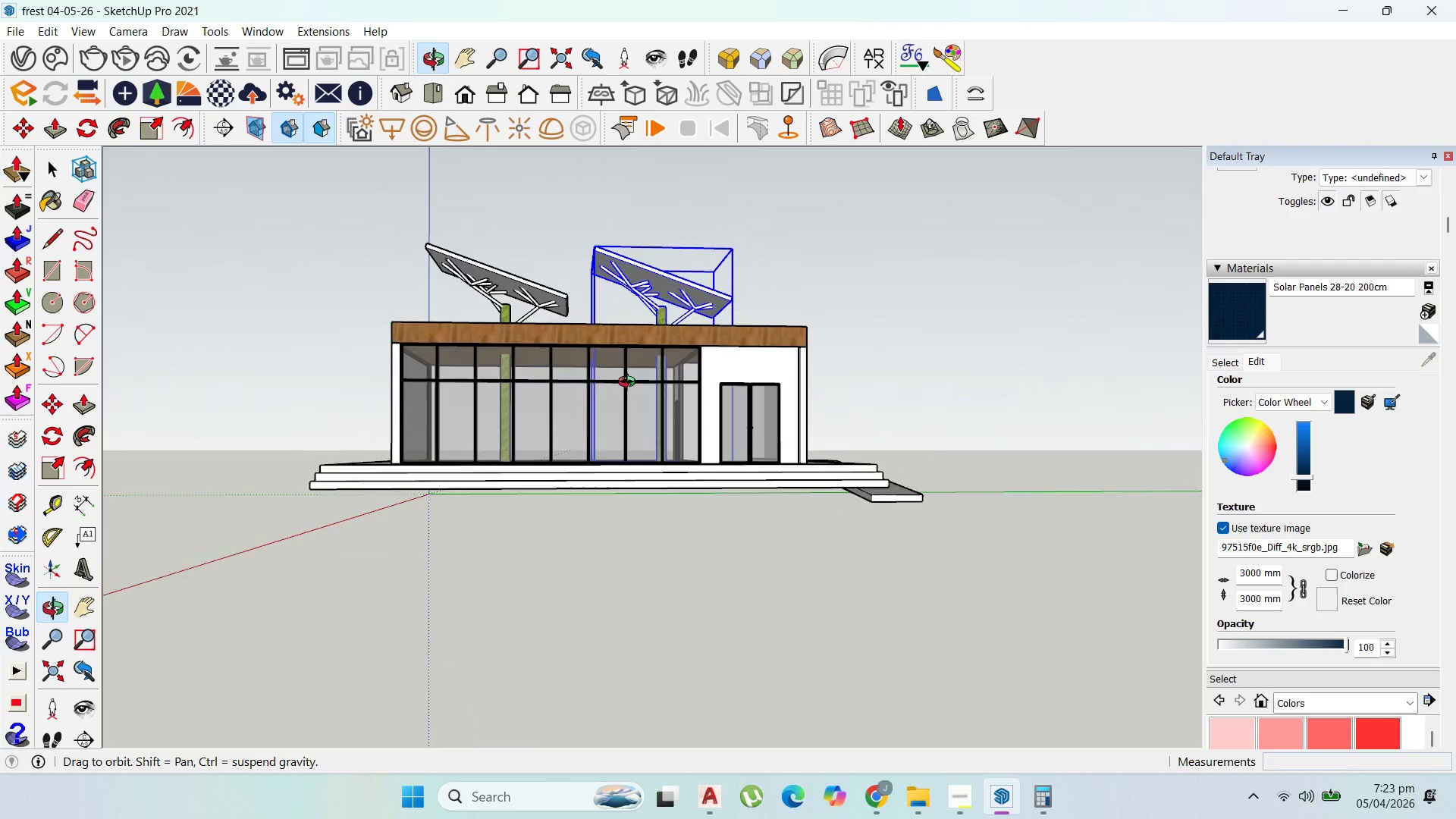 
left_click([660, 309])
 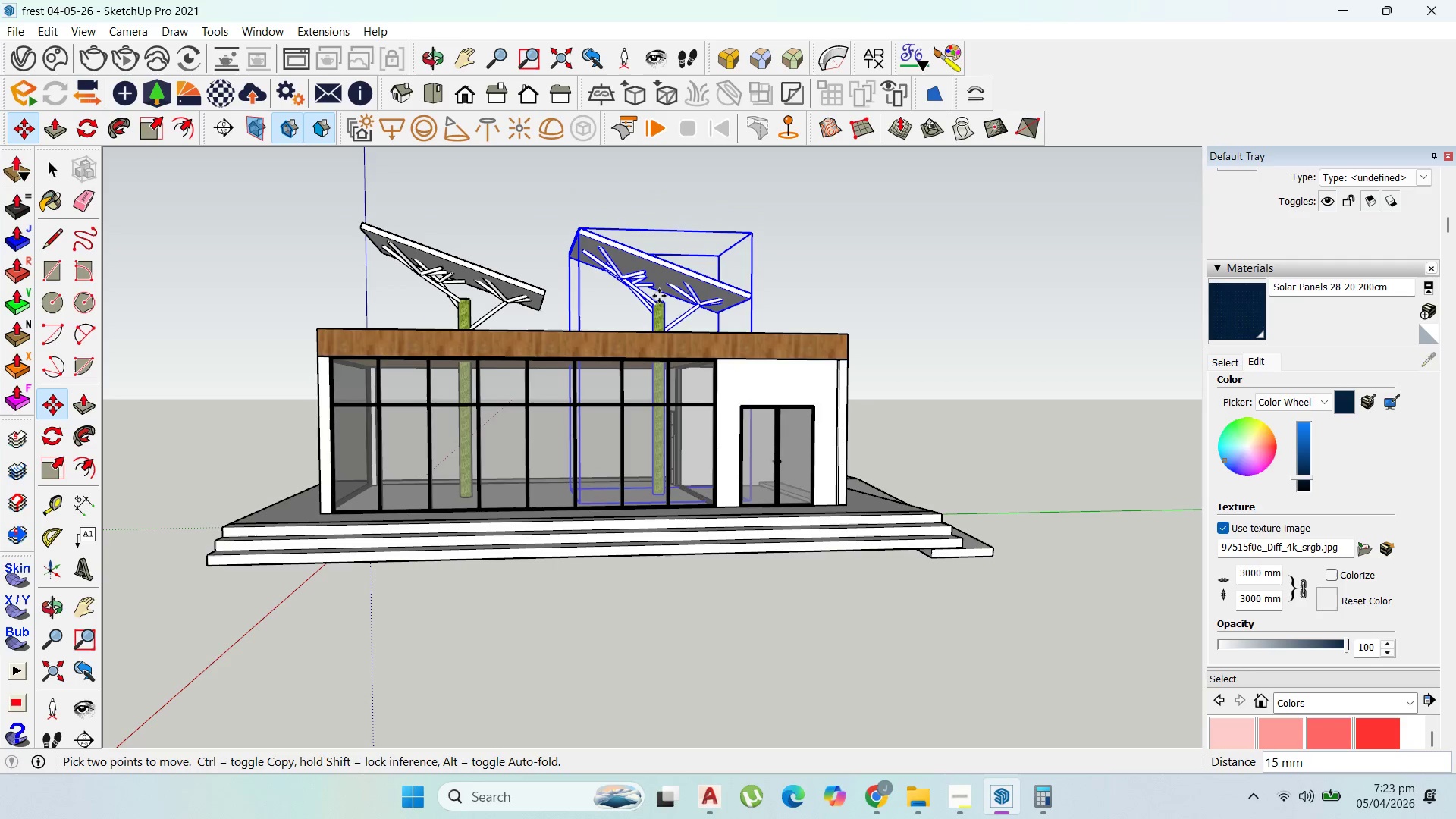 
scroll: coordinate [661, 310], scroll_direction: up, amount: 2.0
 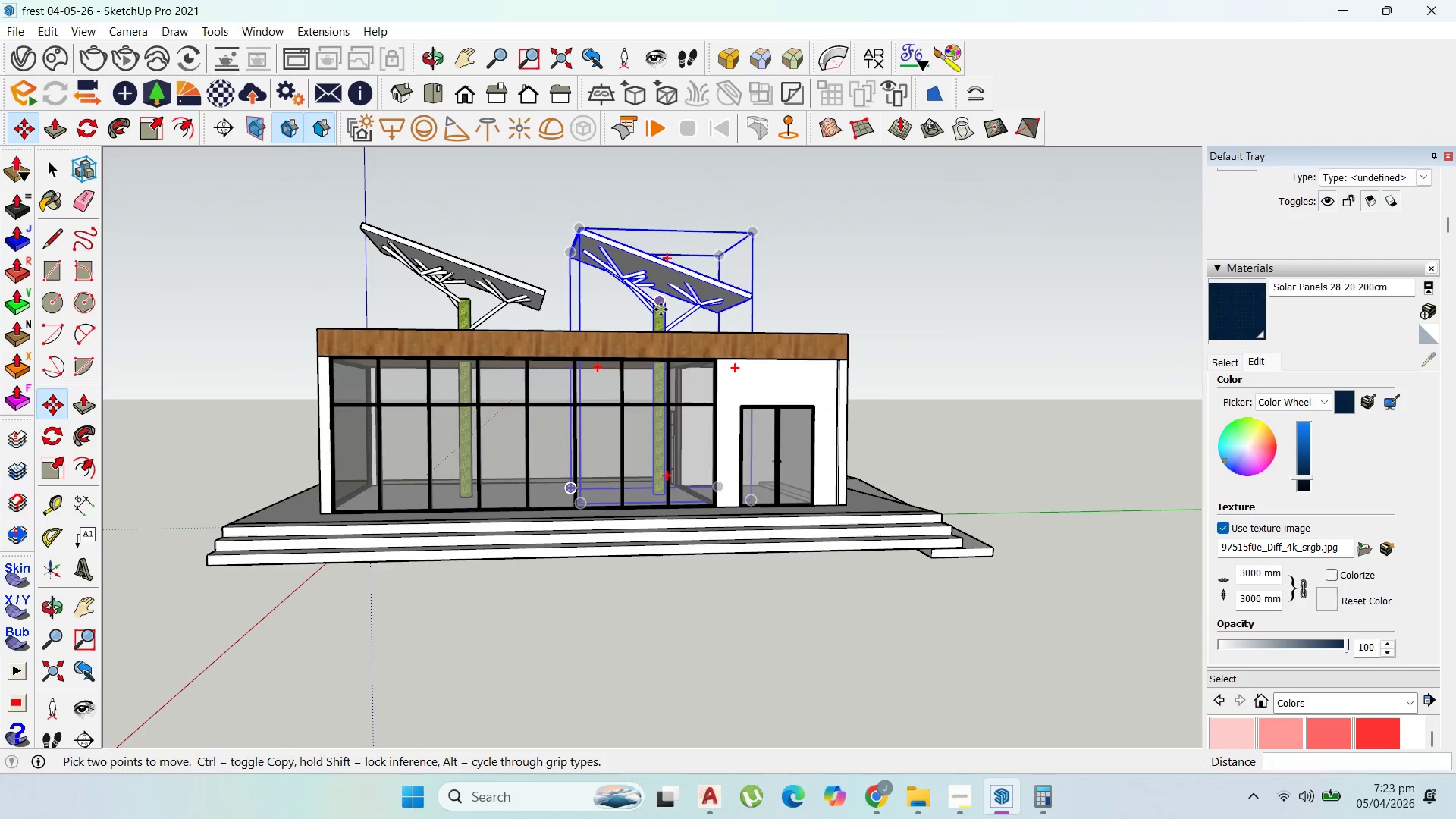 
left_click([659, 297])
 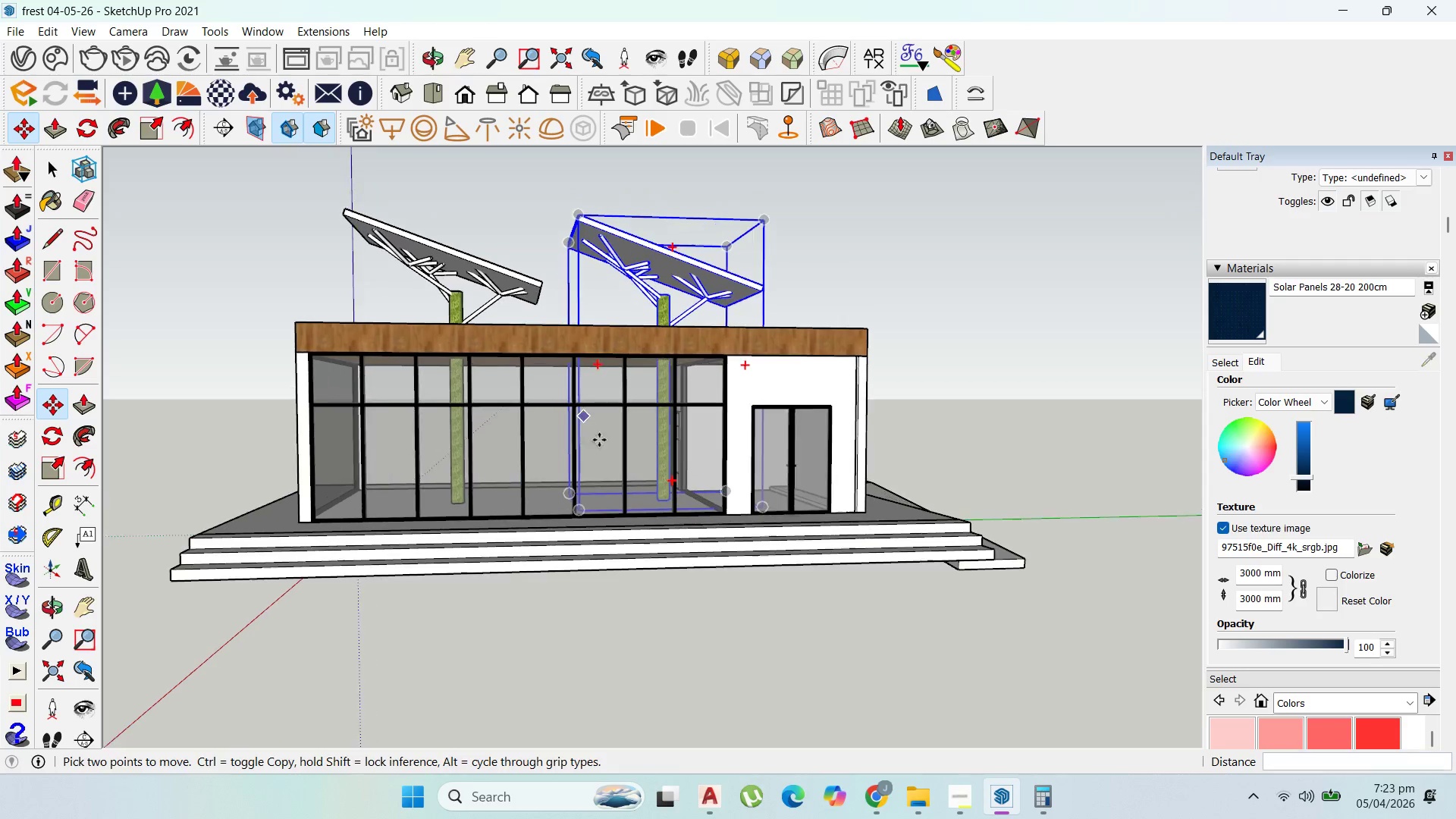 
scroll: coordinate [586, 406], scroll_direction: up, amount: 1.0
 